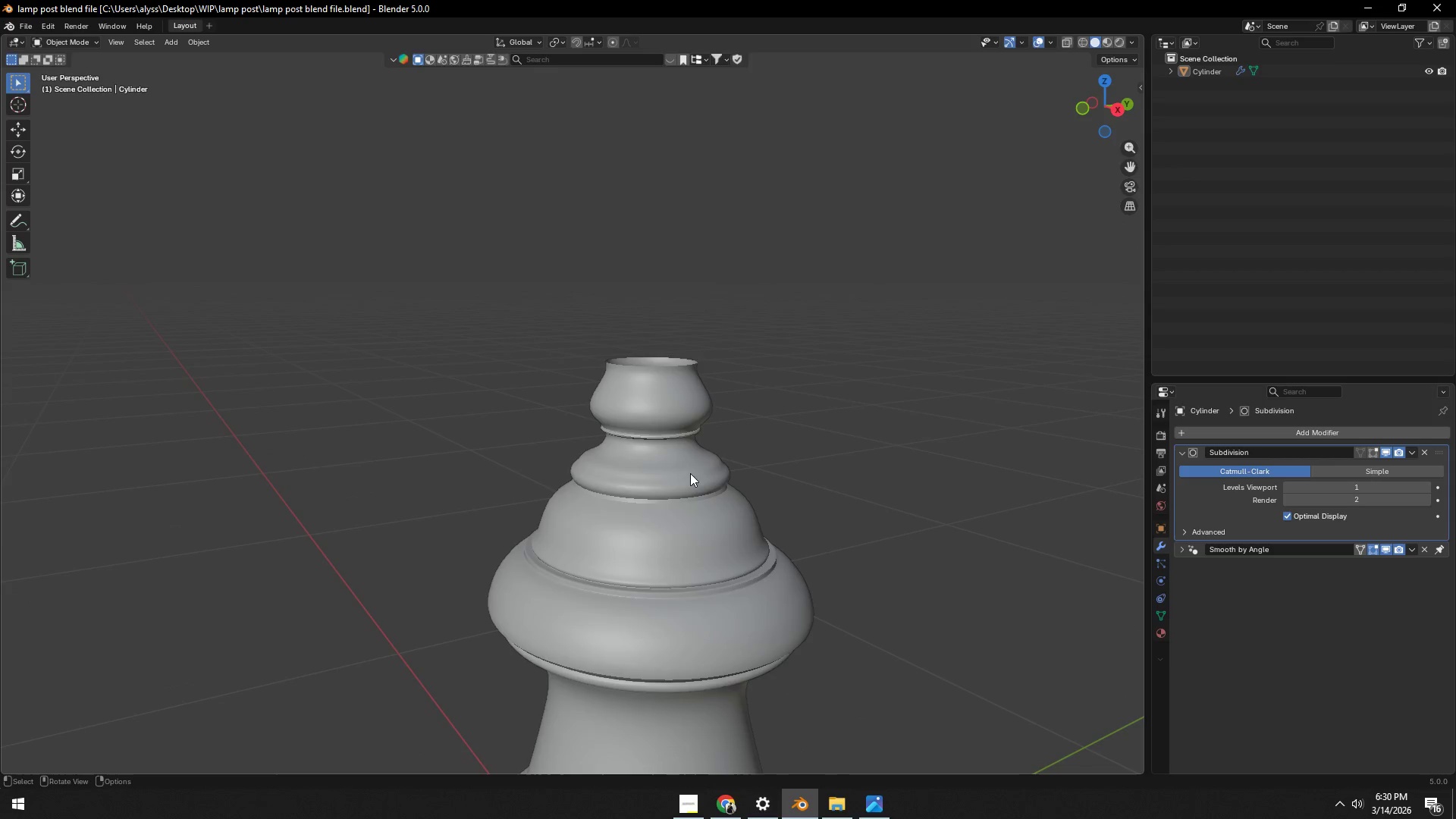 
key(Shift+ShiftLeft)
 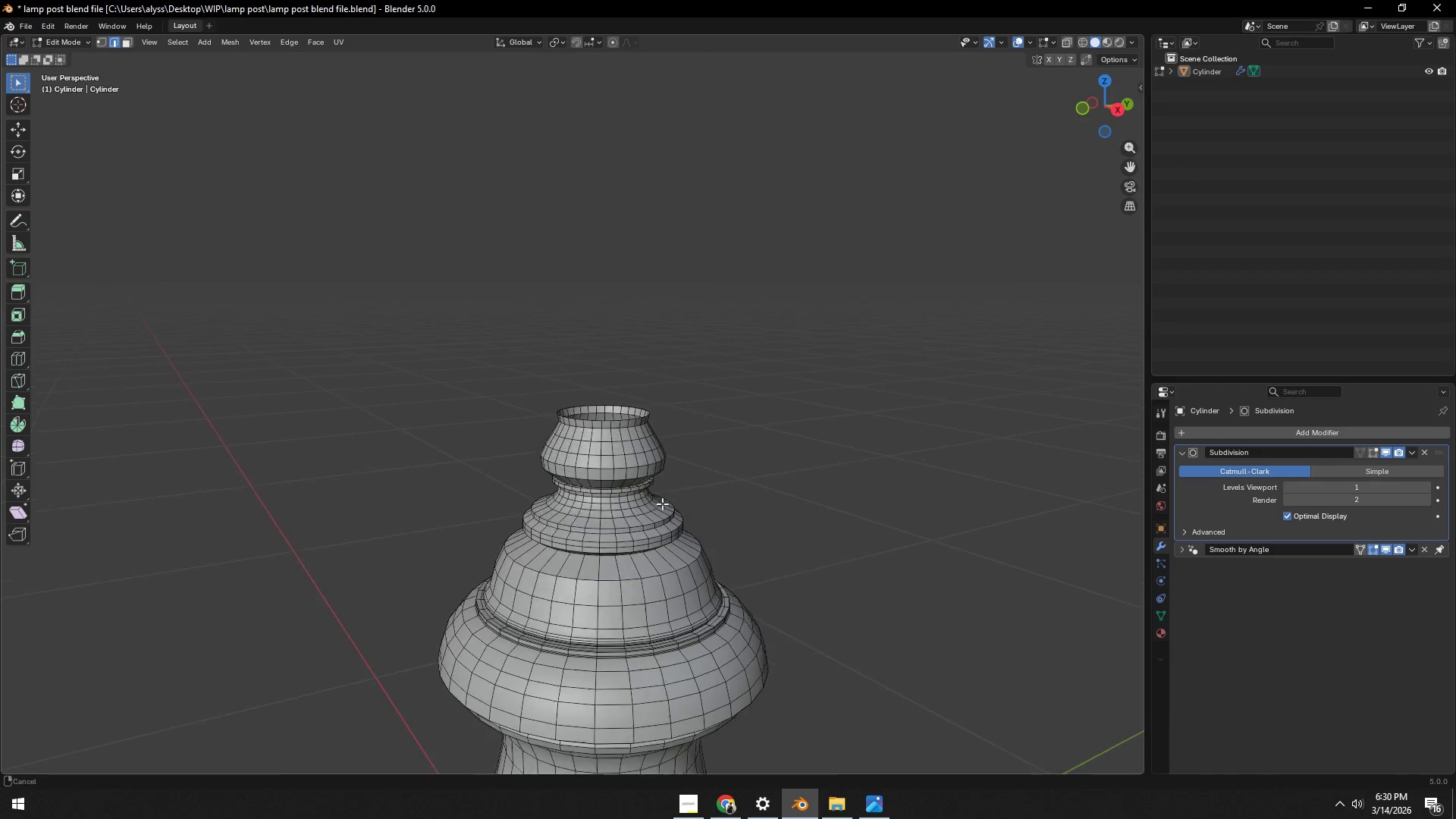 
hold_key(key=AltLeft, duration=0.48)
 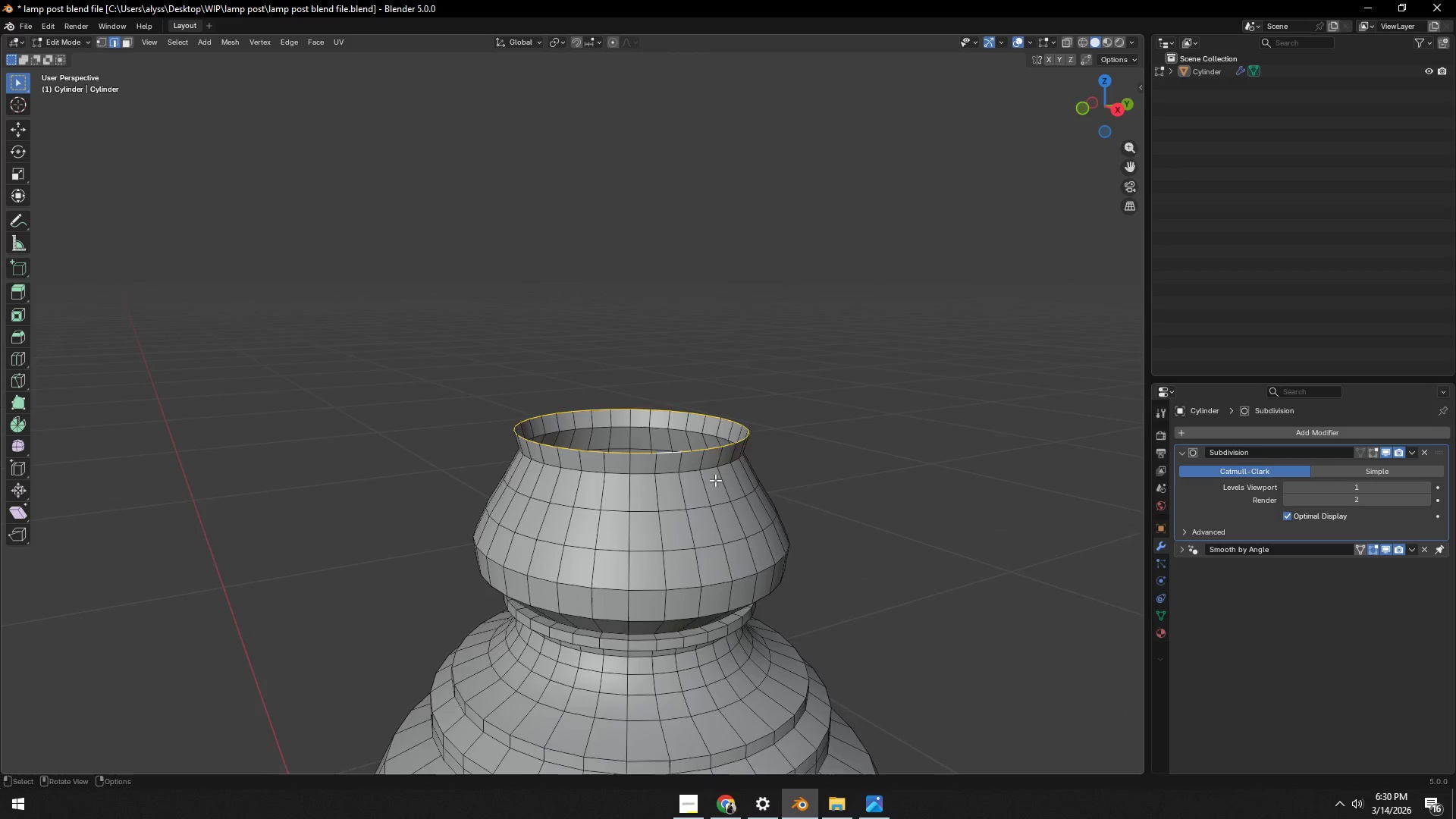 
scroll: coordinate [650, 511], scroll_direction: up, amount: 4.0
 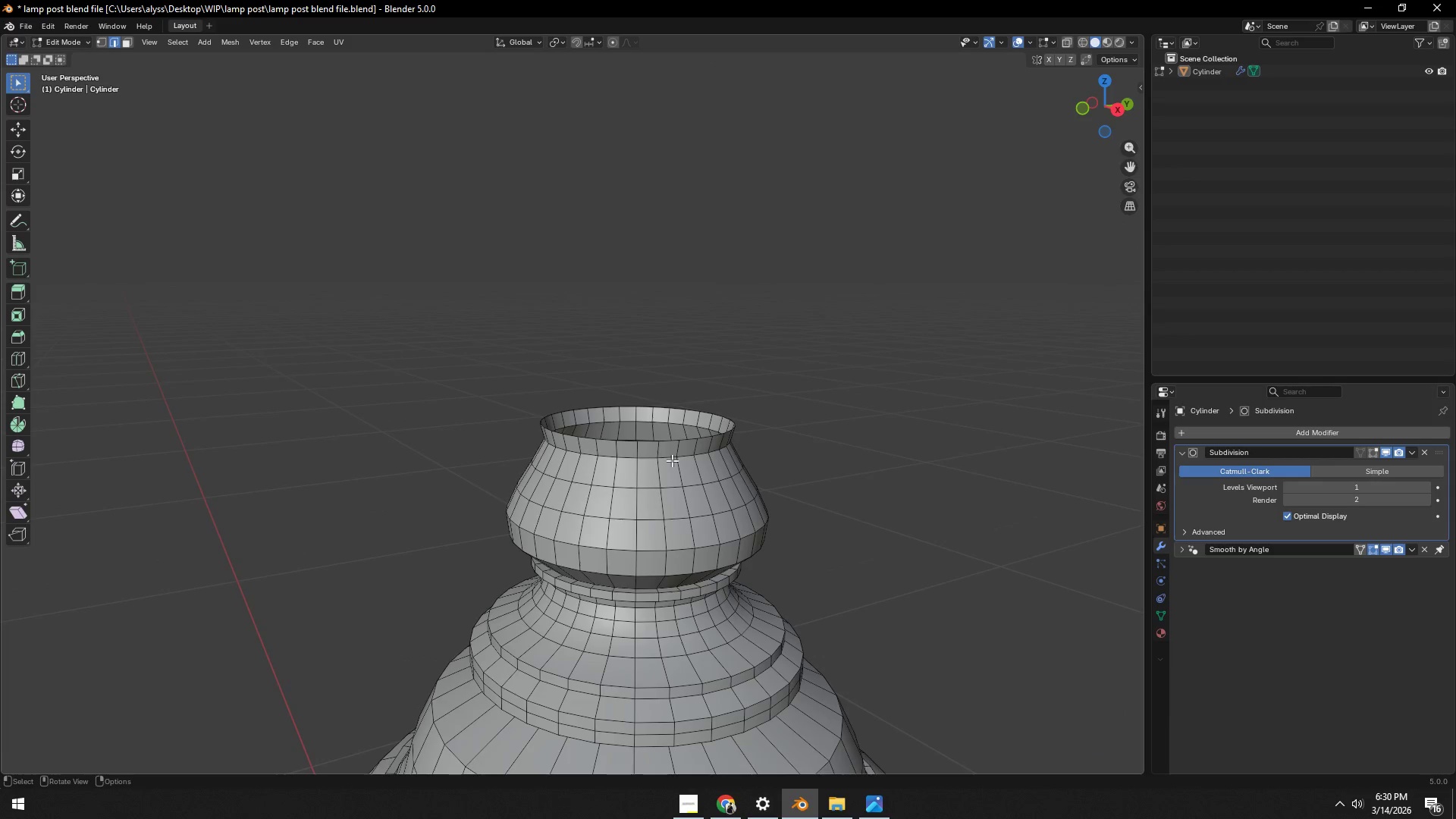 
left_click([665, 440])
 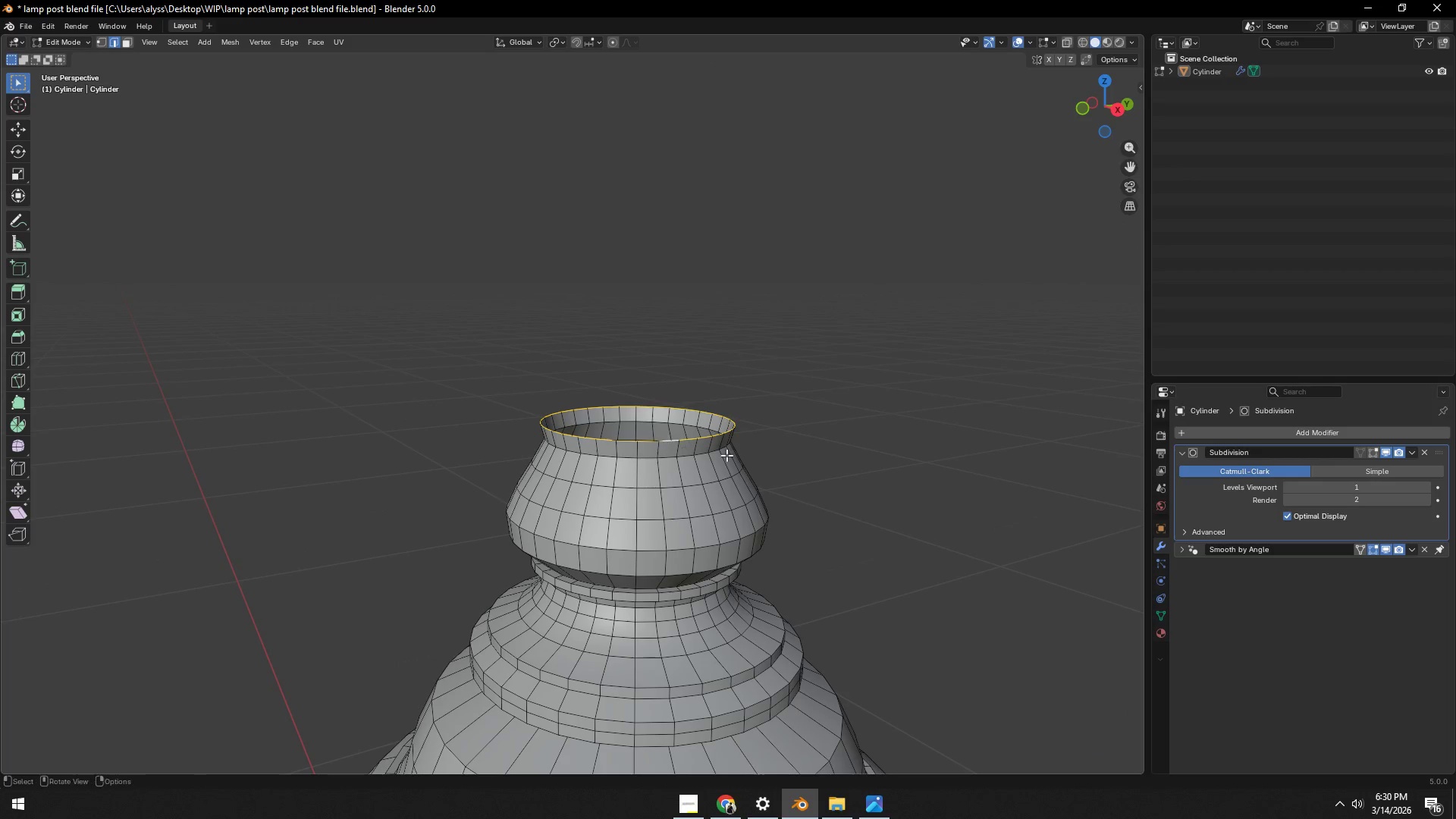 
key(Shift+ShiftLeft)
 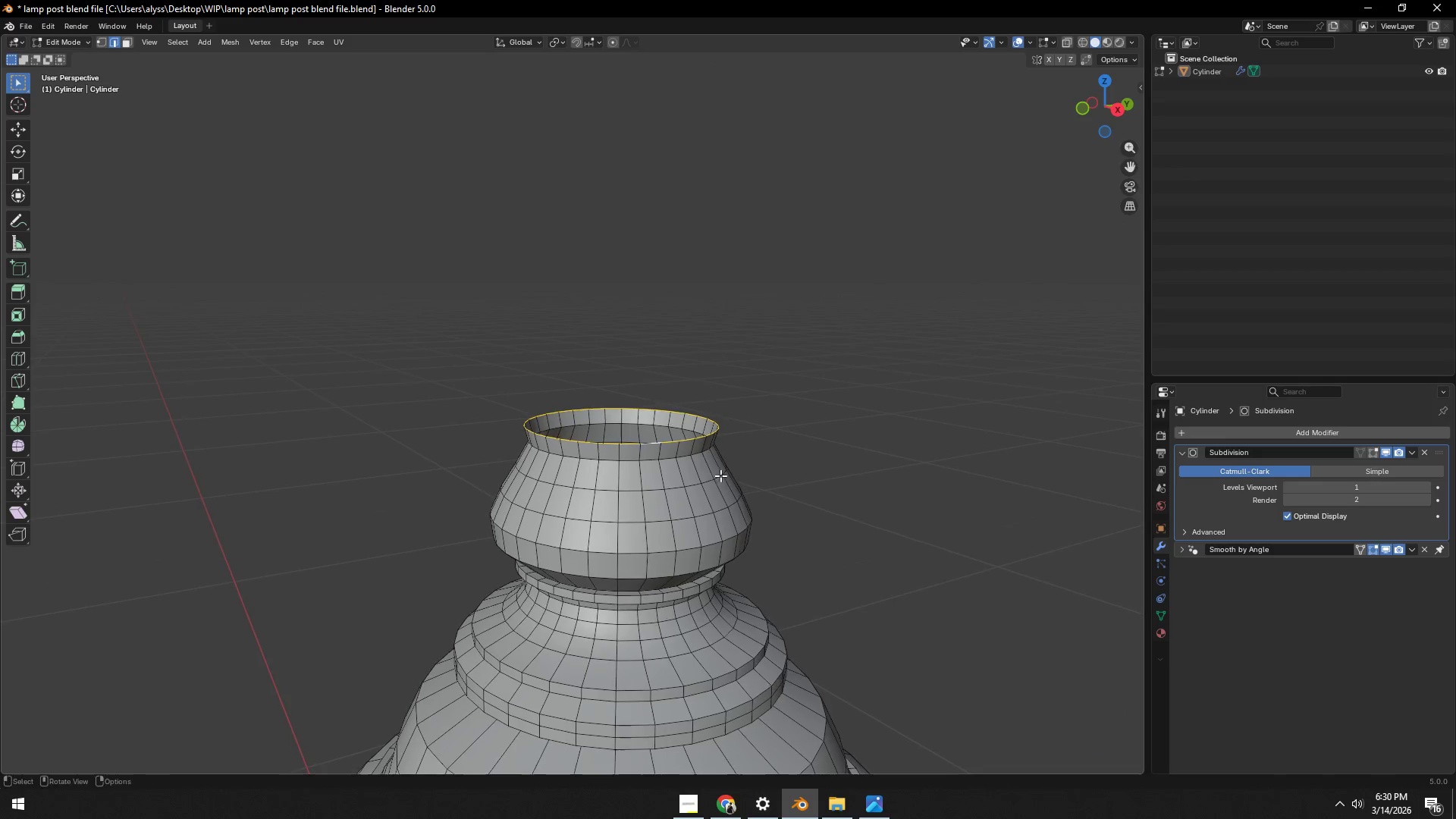 
key(E)
 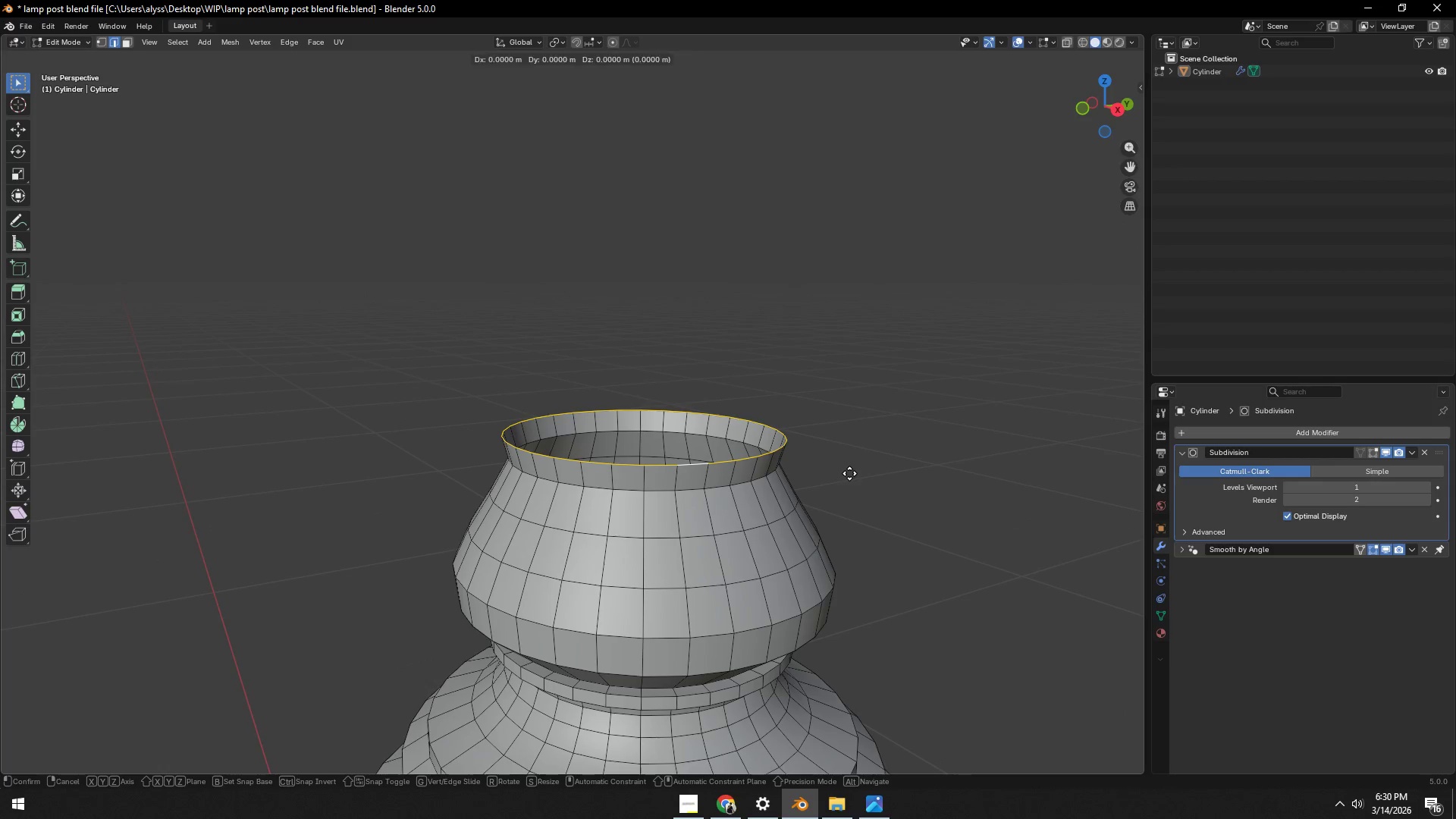 
scroll: coordinate [715, 480], scroll_direction: up, amount: 2.0
 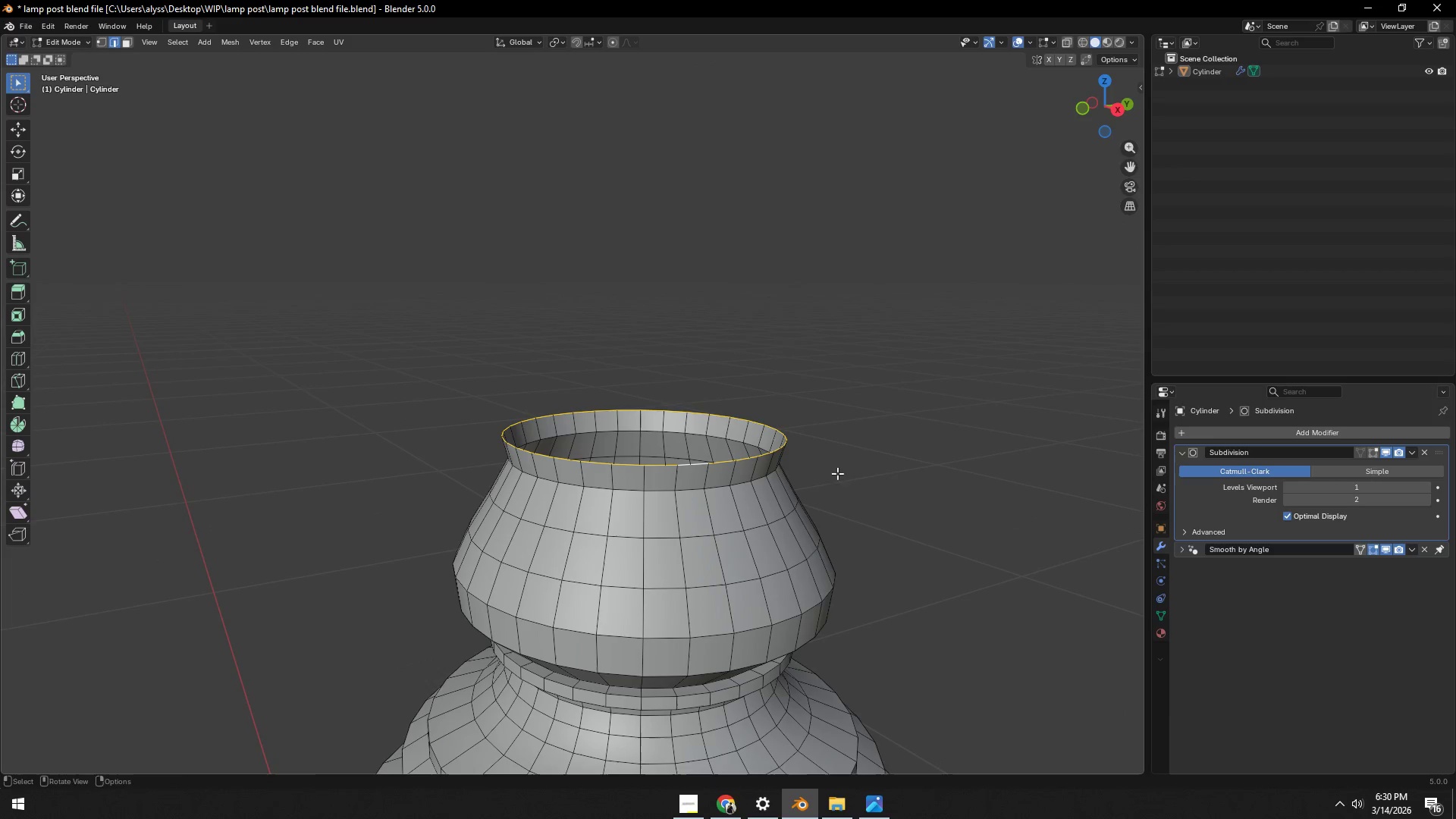 
key(Z)
 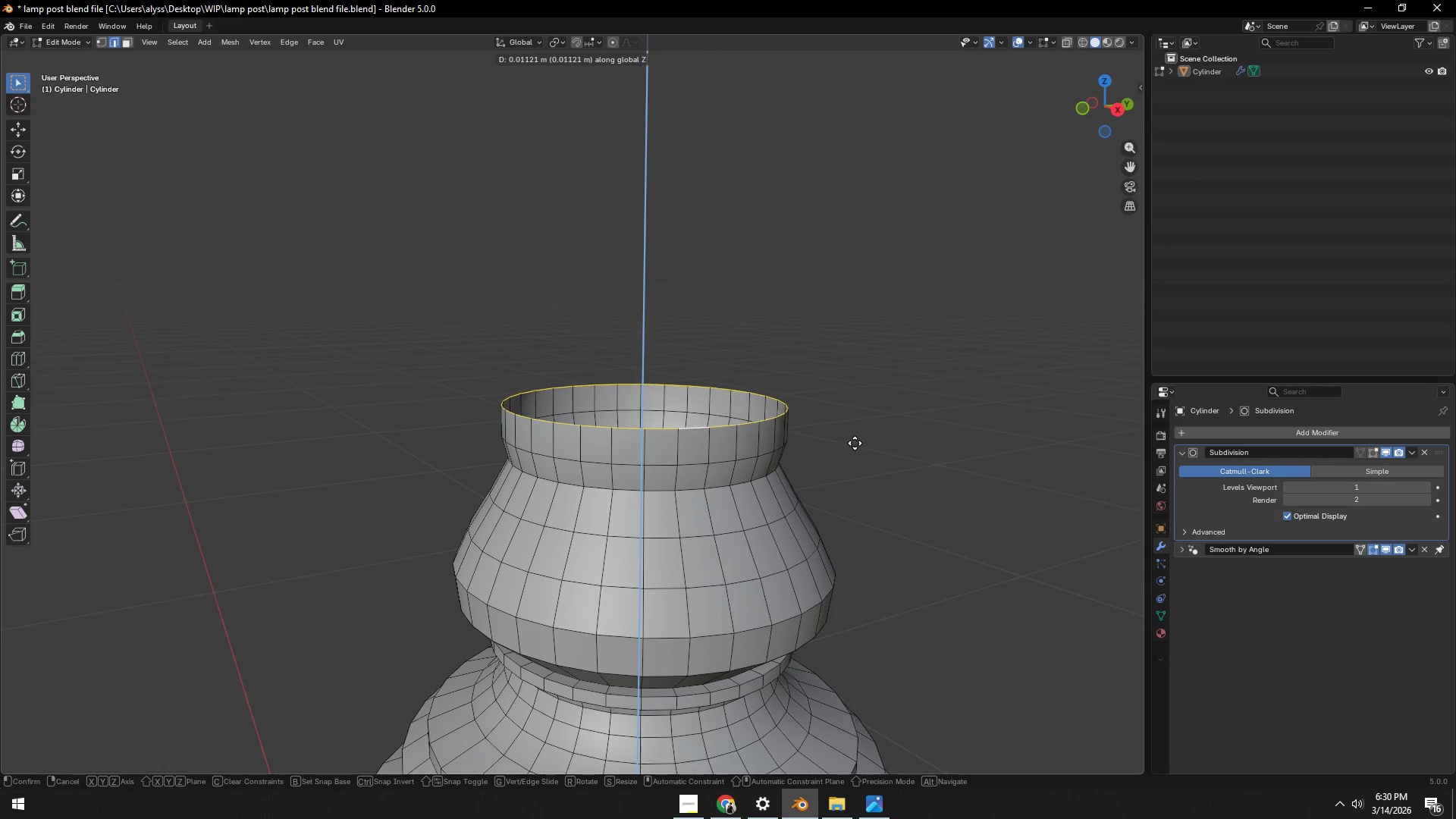 
left_click([855, 443])
 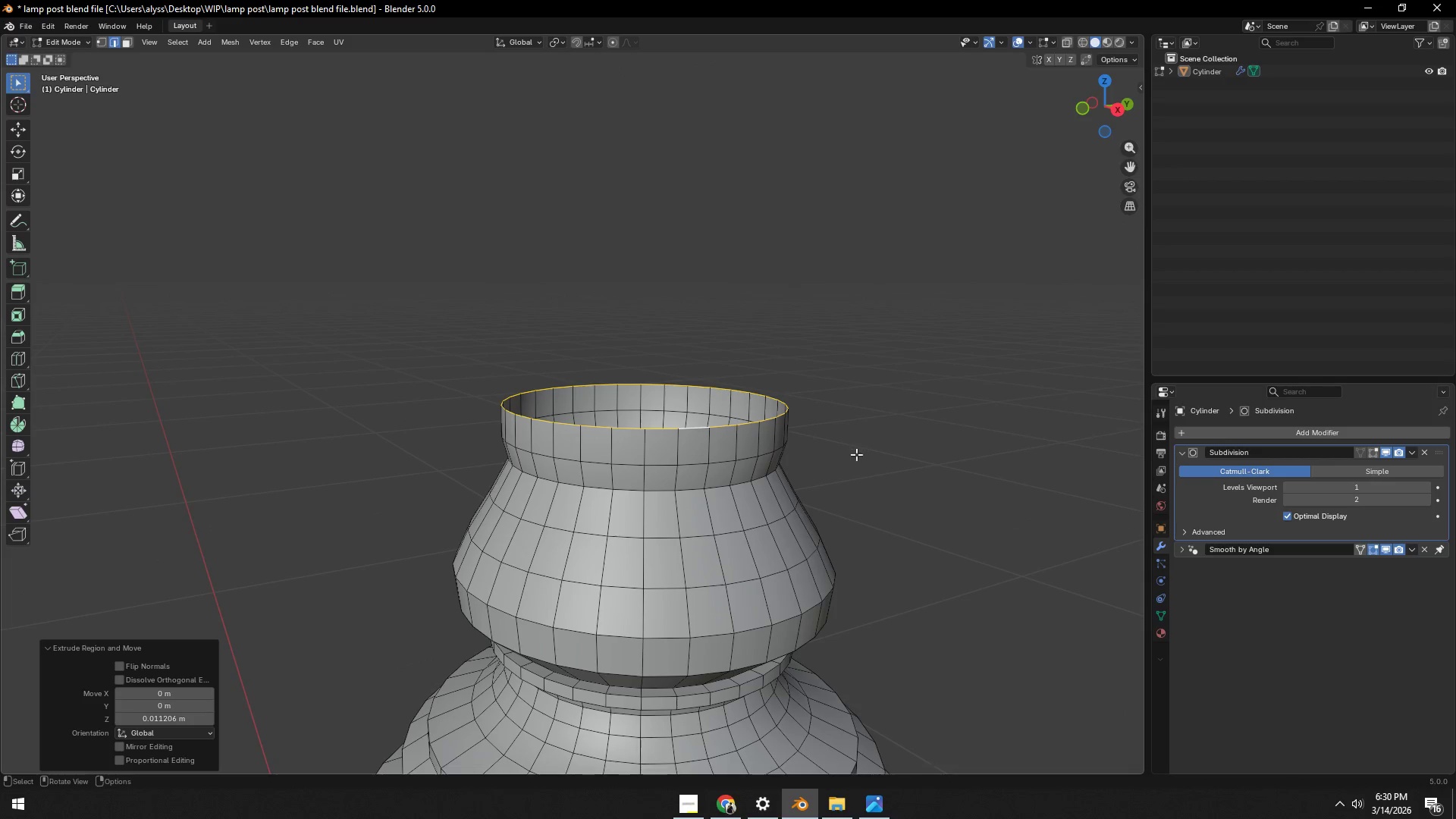 
key(E)
 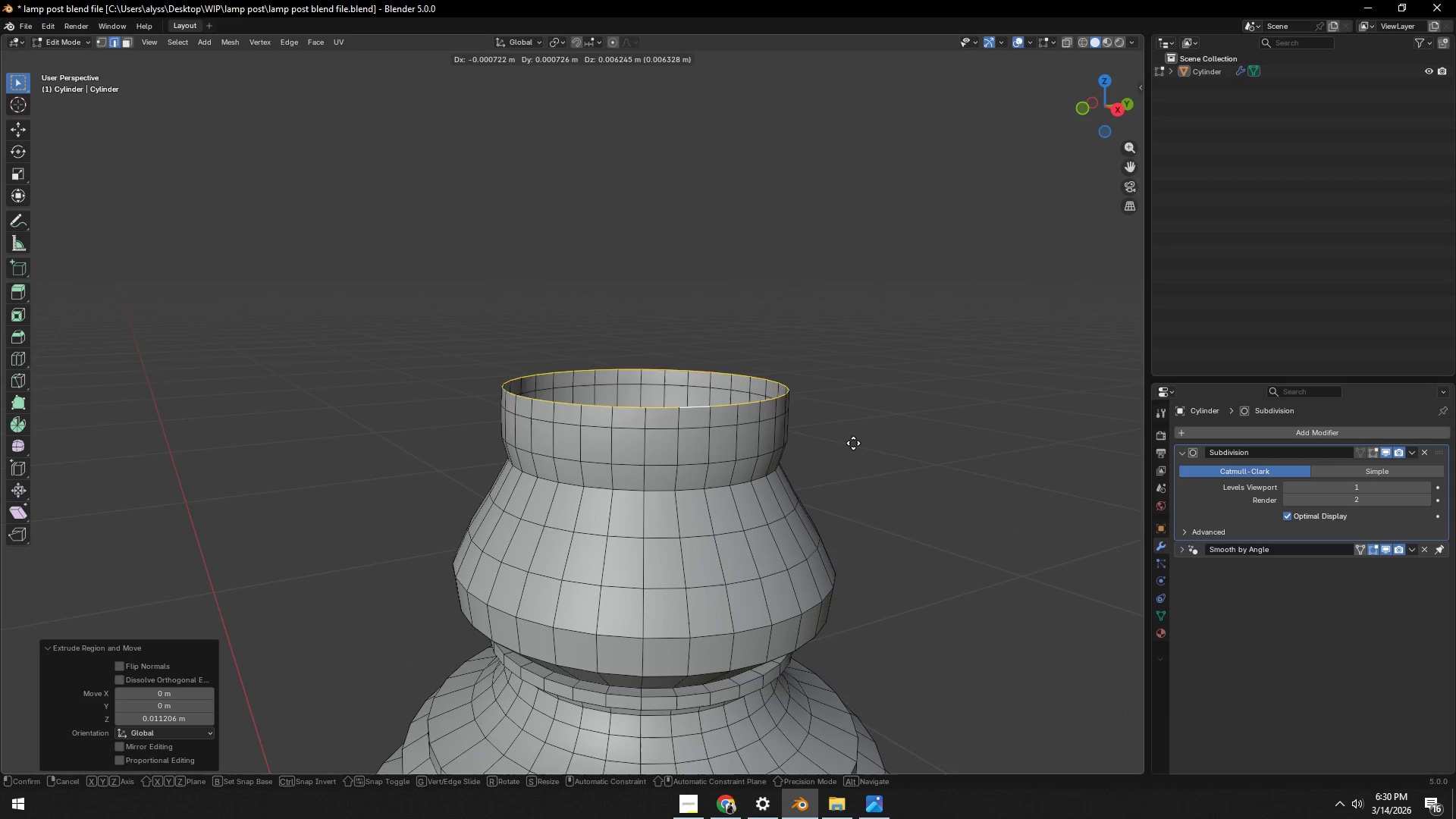 
right_click([852, 447])
 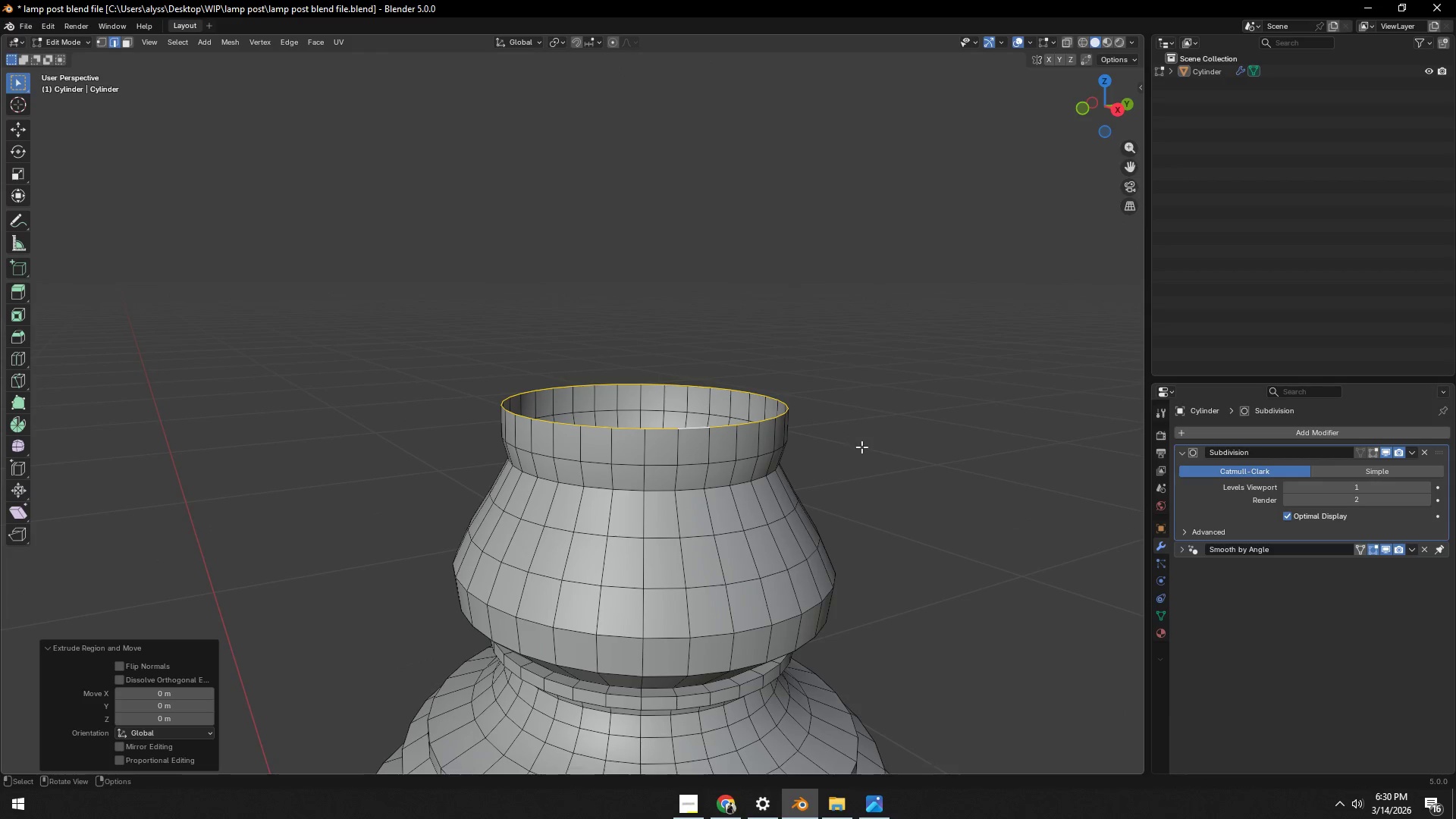 
key(S)
 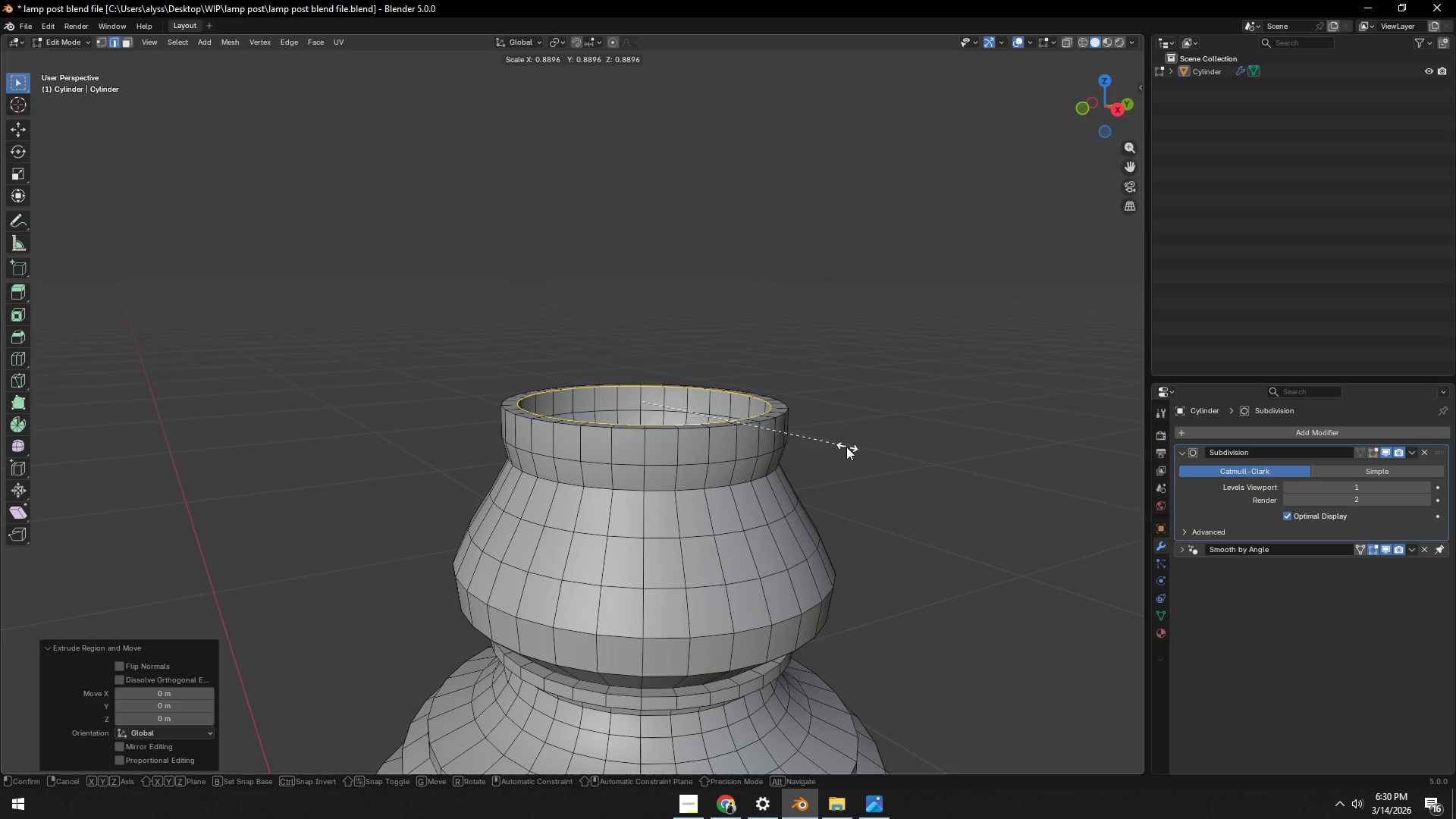 
left_click([839, 447])
 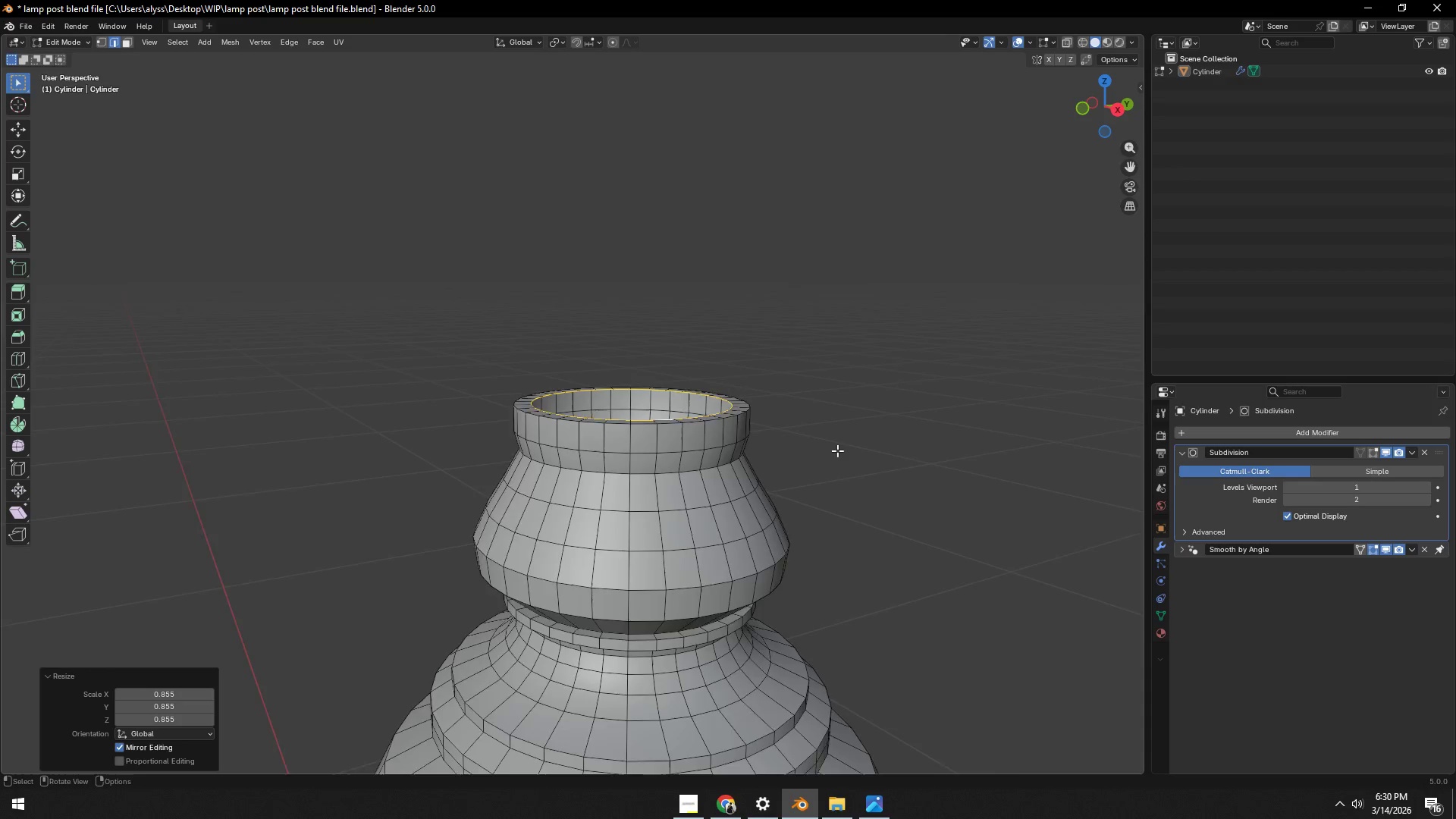 
type(ez)
 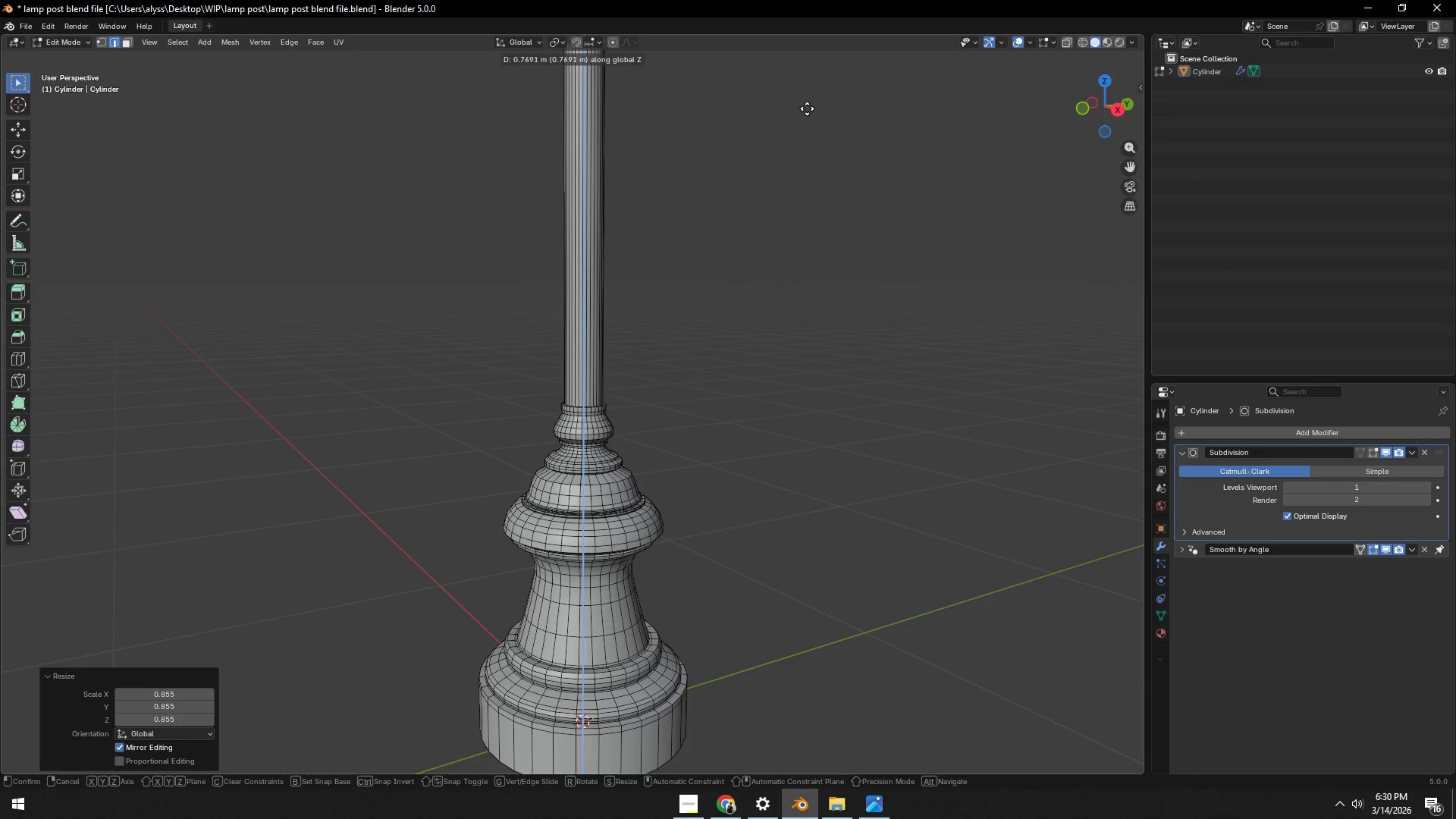 
scroll: coordinate [833, 456], scroll_direction: down, amount: 10.0
 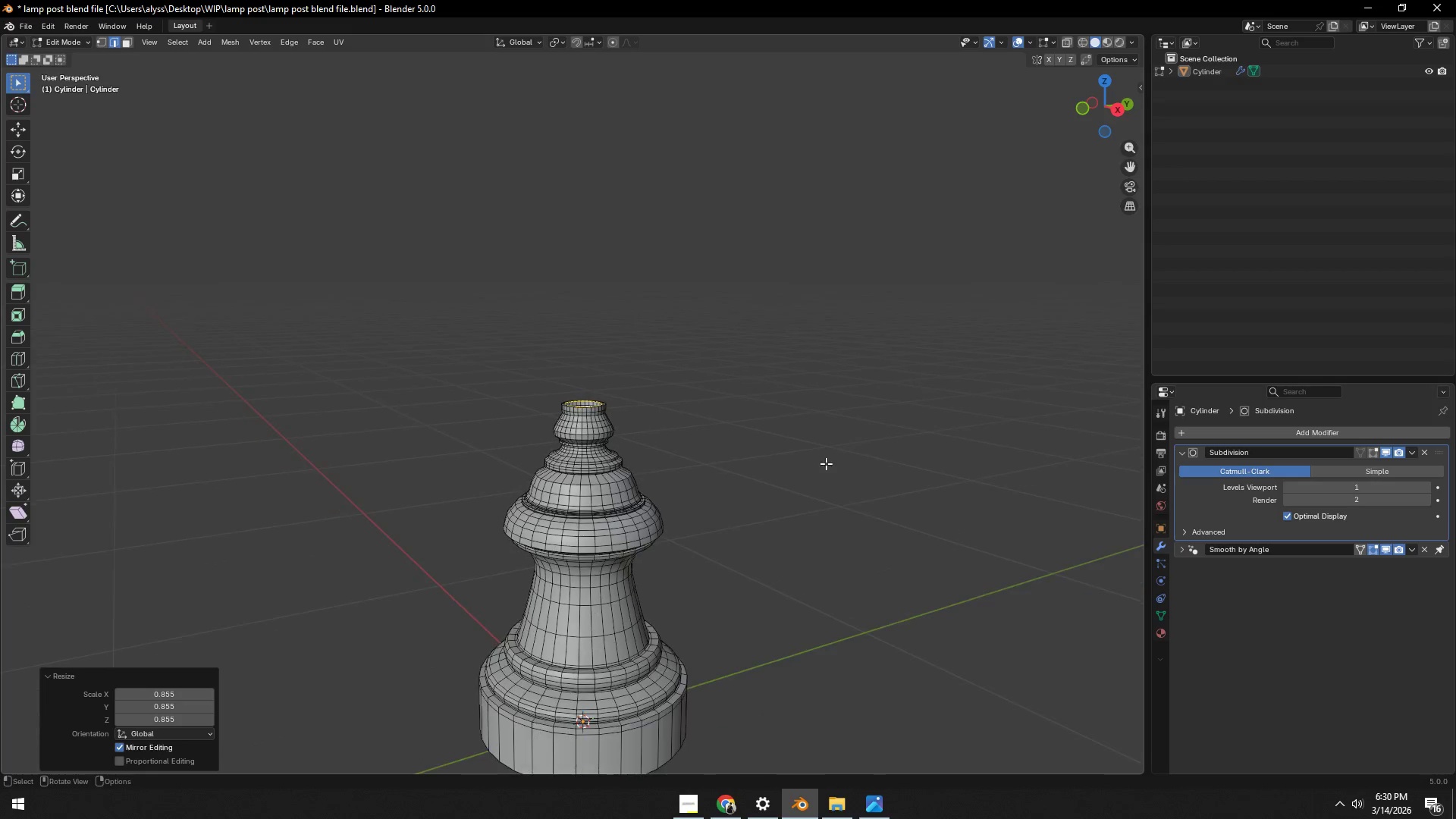 
left_click([807, 107])
 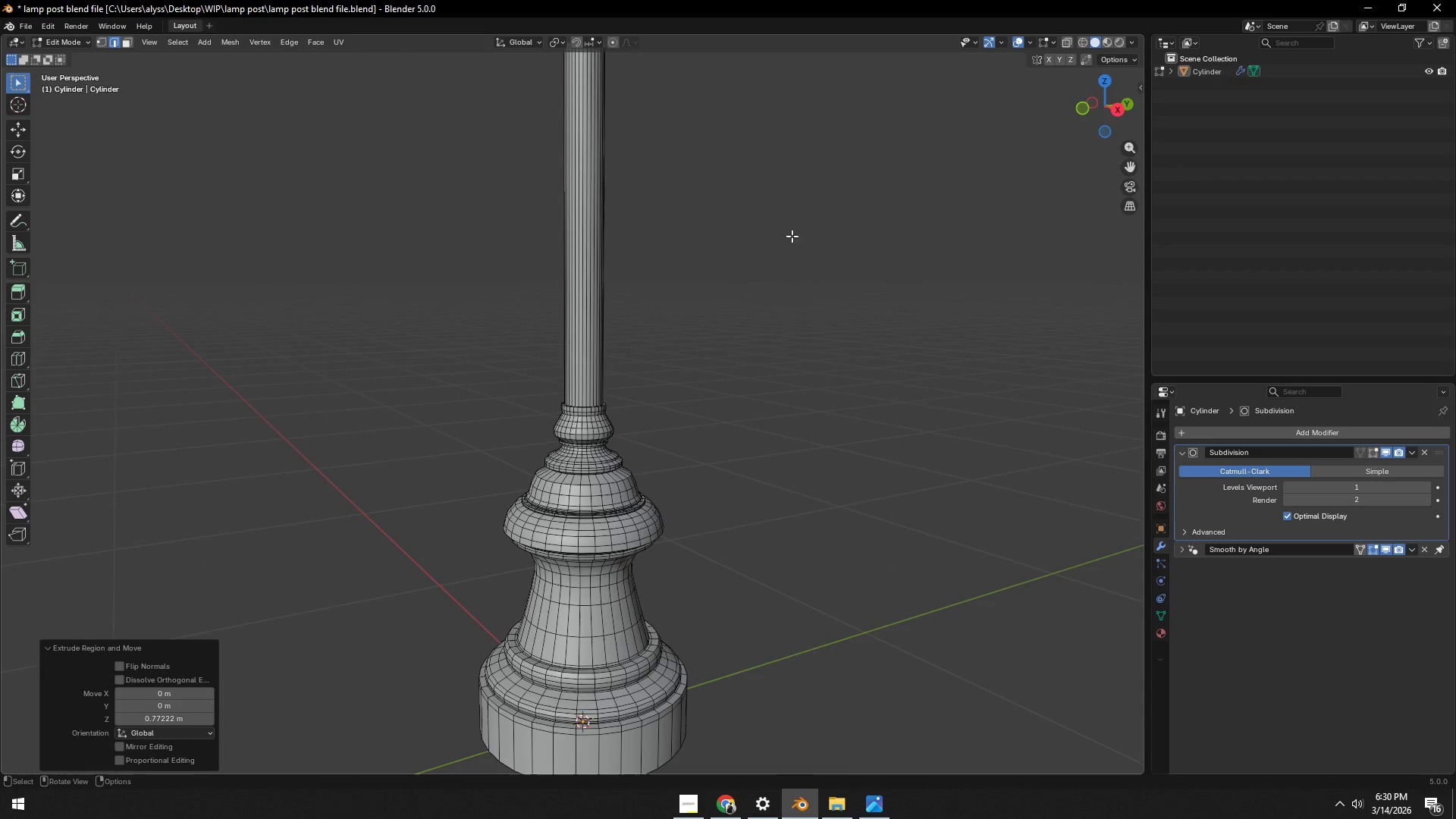 
scroll: coordinate [707, 413], scroll_direction: down, amount: 8.0
 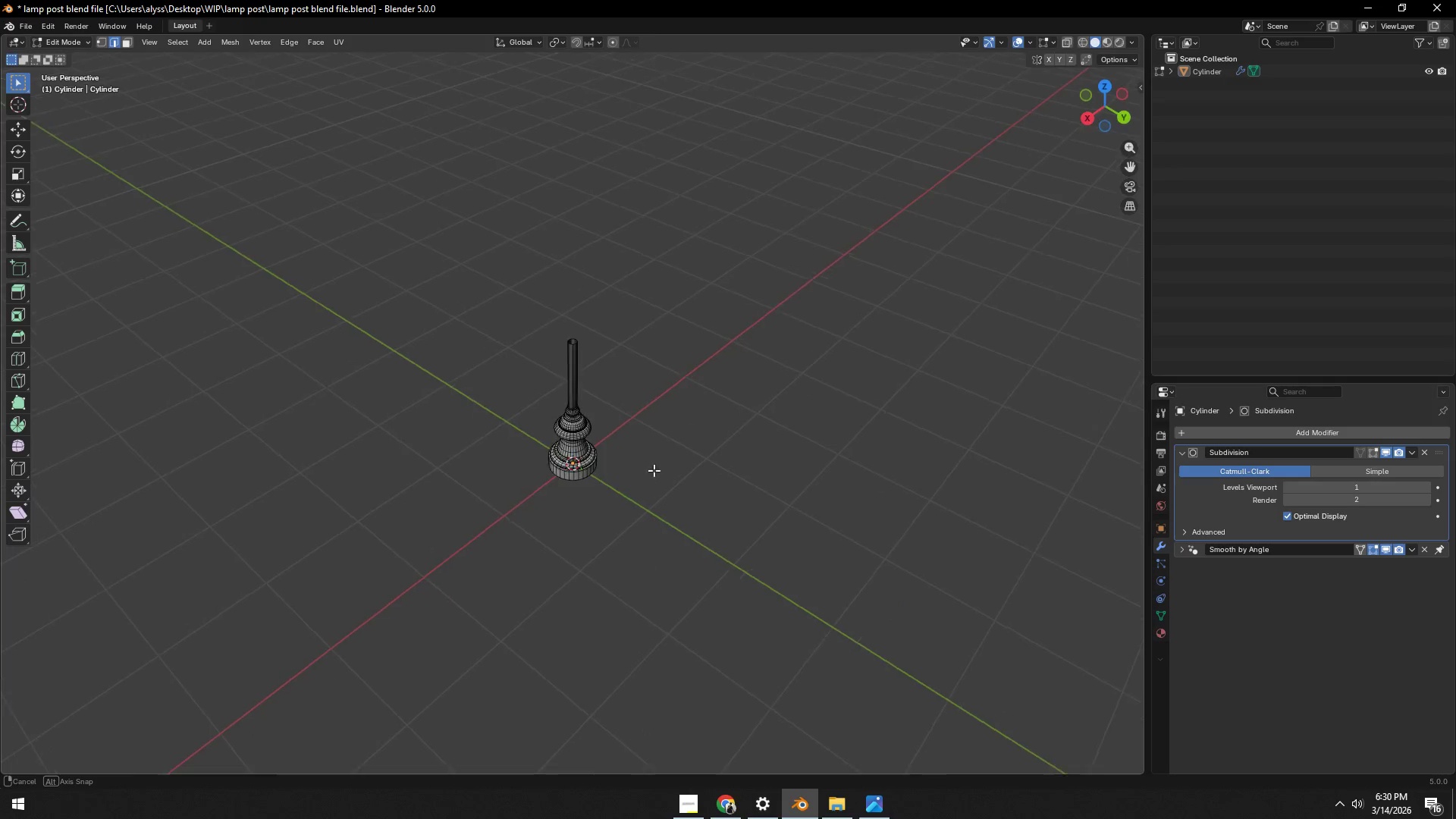 
key(Shift+ShiftLeft)
 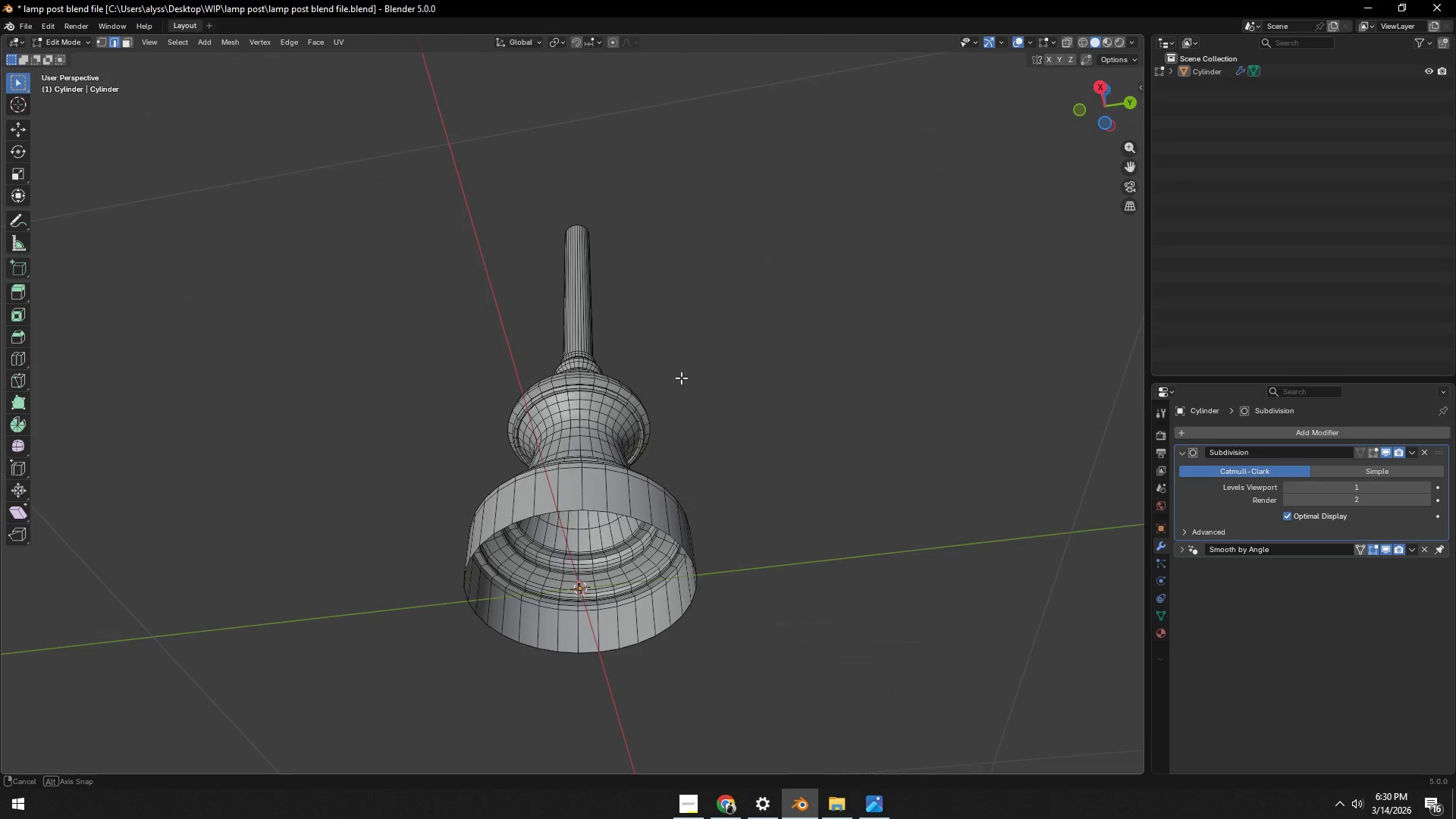 
scroll: coordinate [642, 454], scroll_direction: up, amount: 6.0
 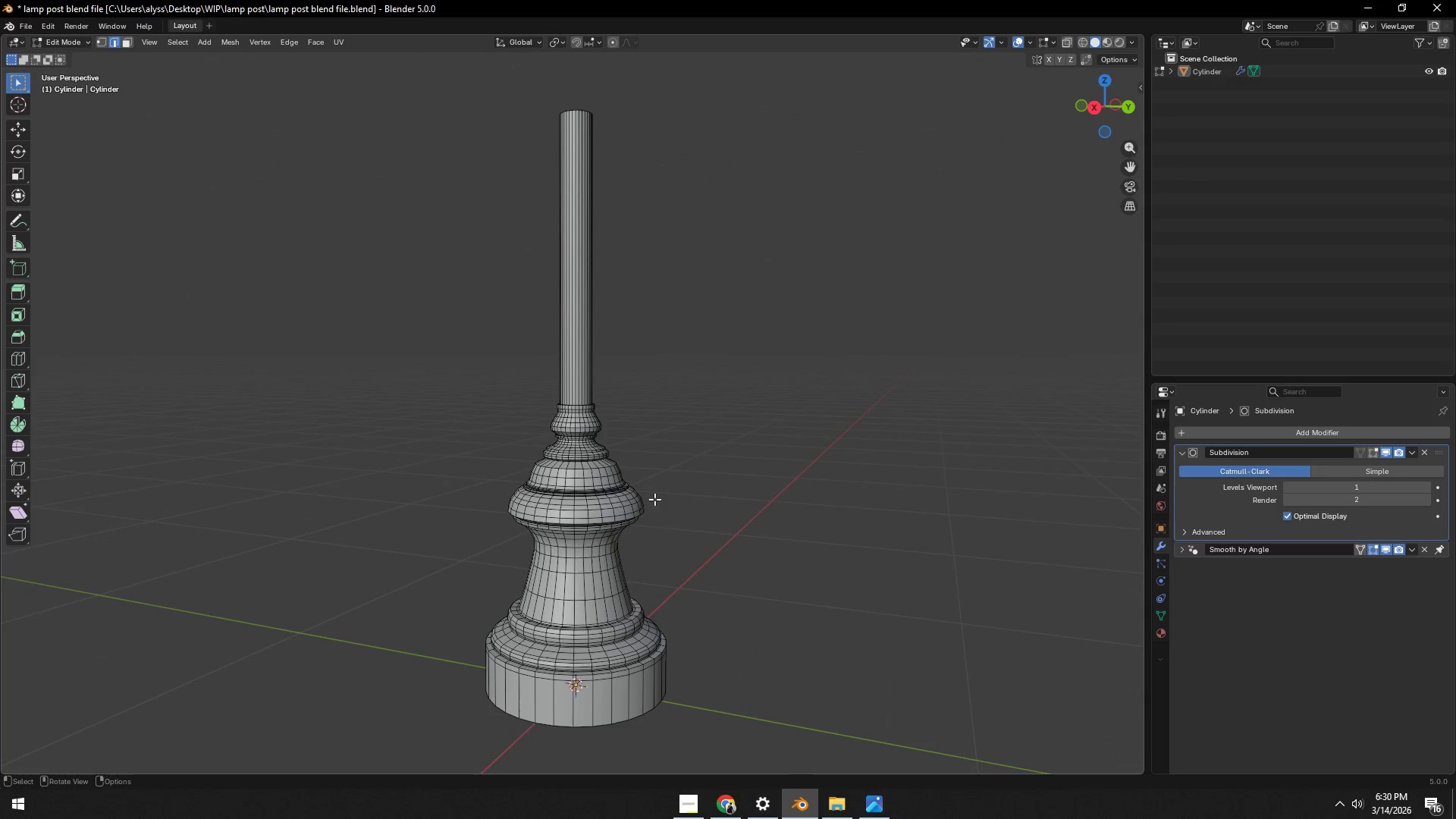 
key(Control+ControlLeft)
 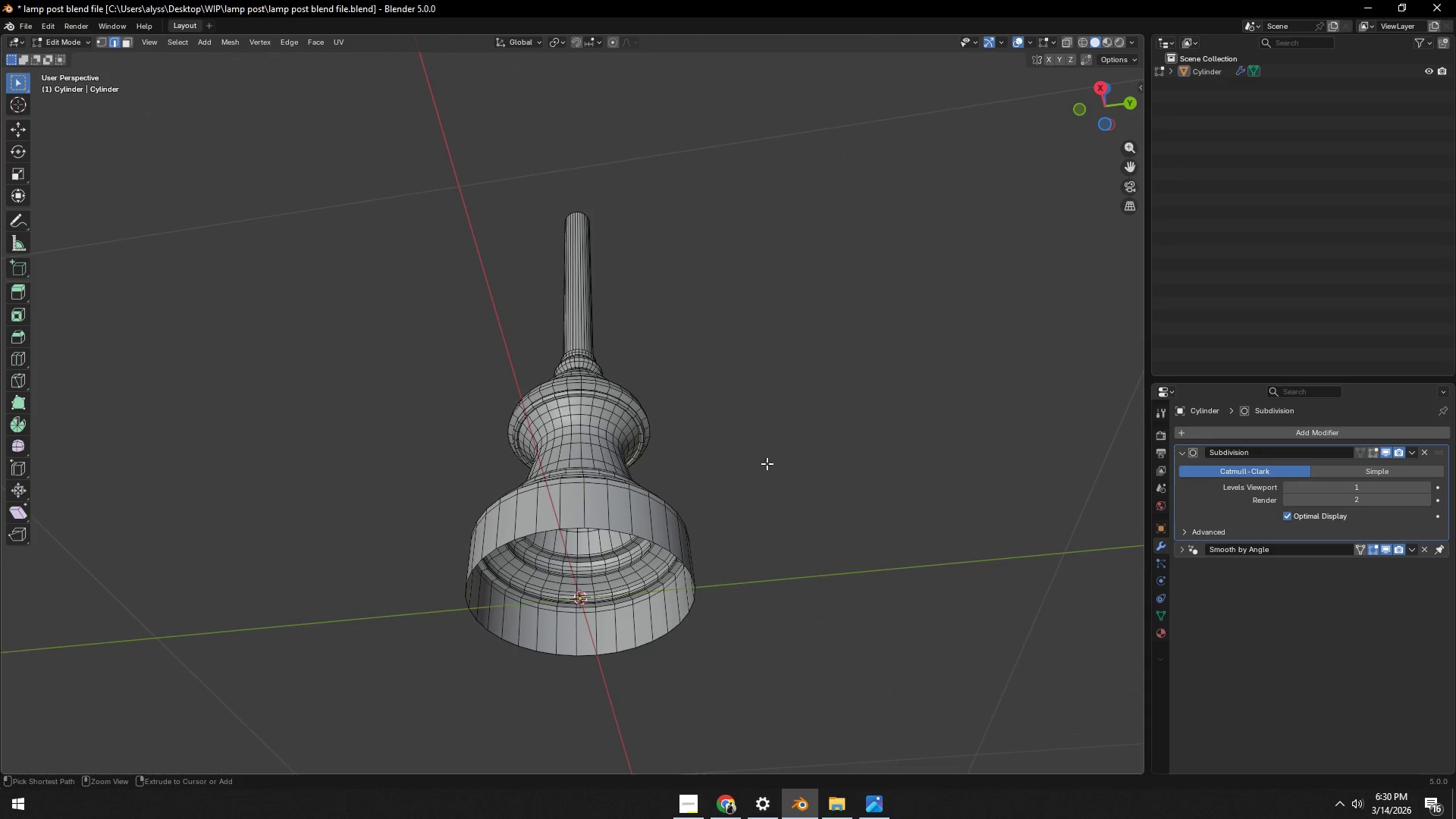 
key(Control+S)
 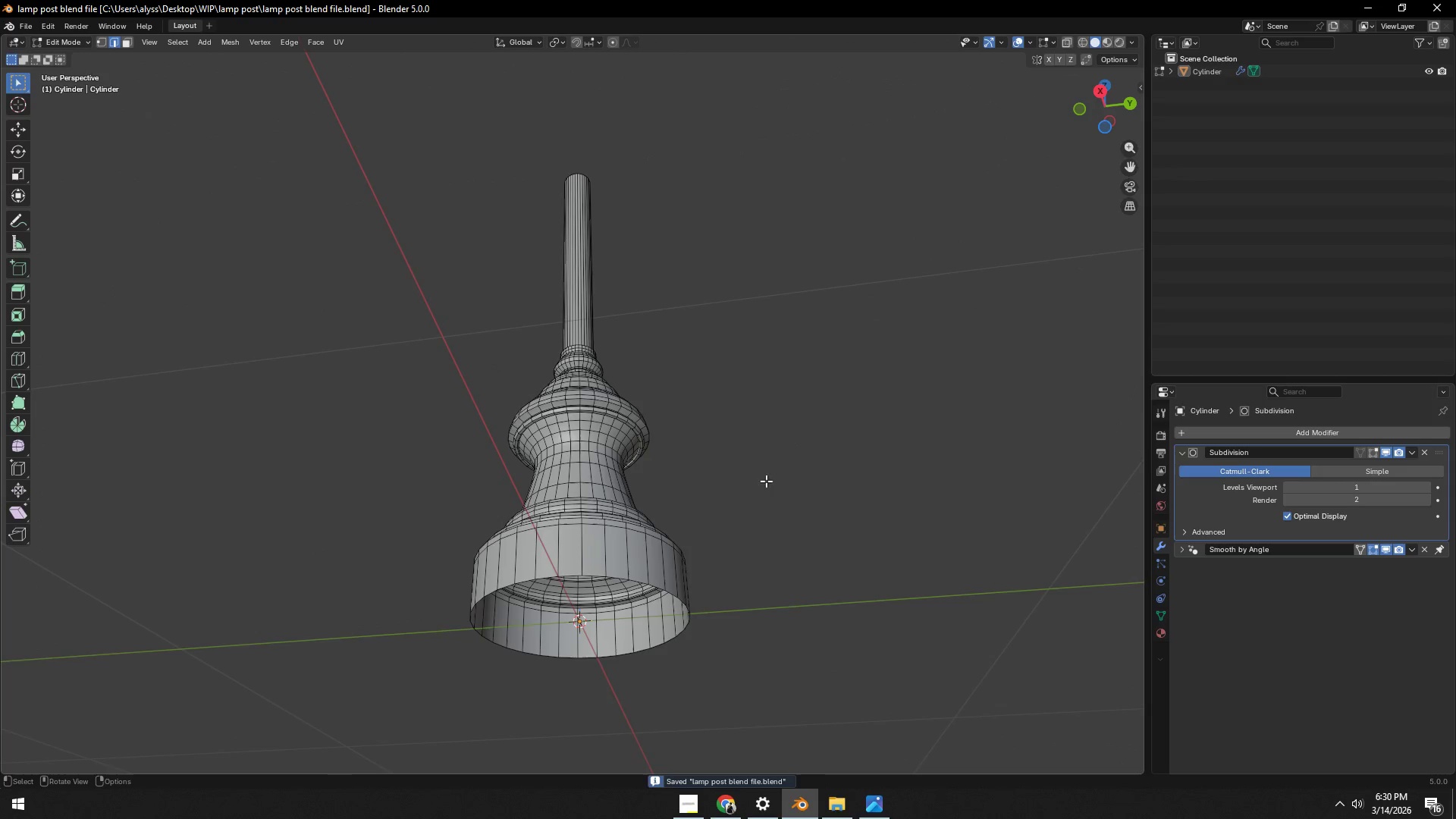 
scroll: coordinate [753, 505], scroll_direction: up, amount: 2.0
 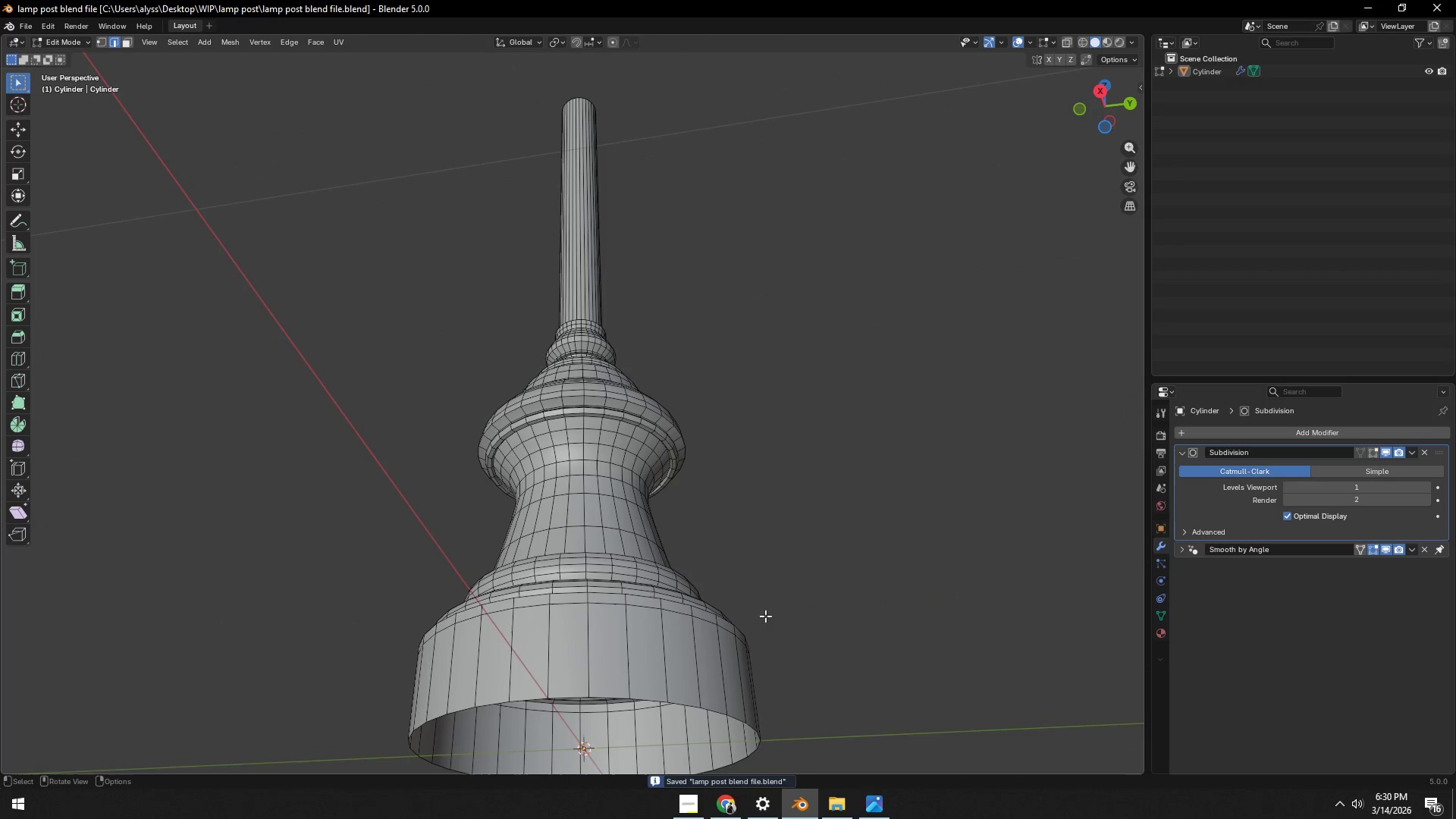 
hold_key(key=ShiftLeft, duration=0.55)
 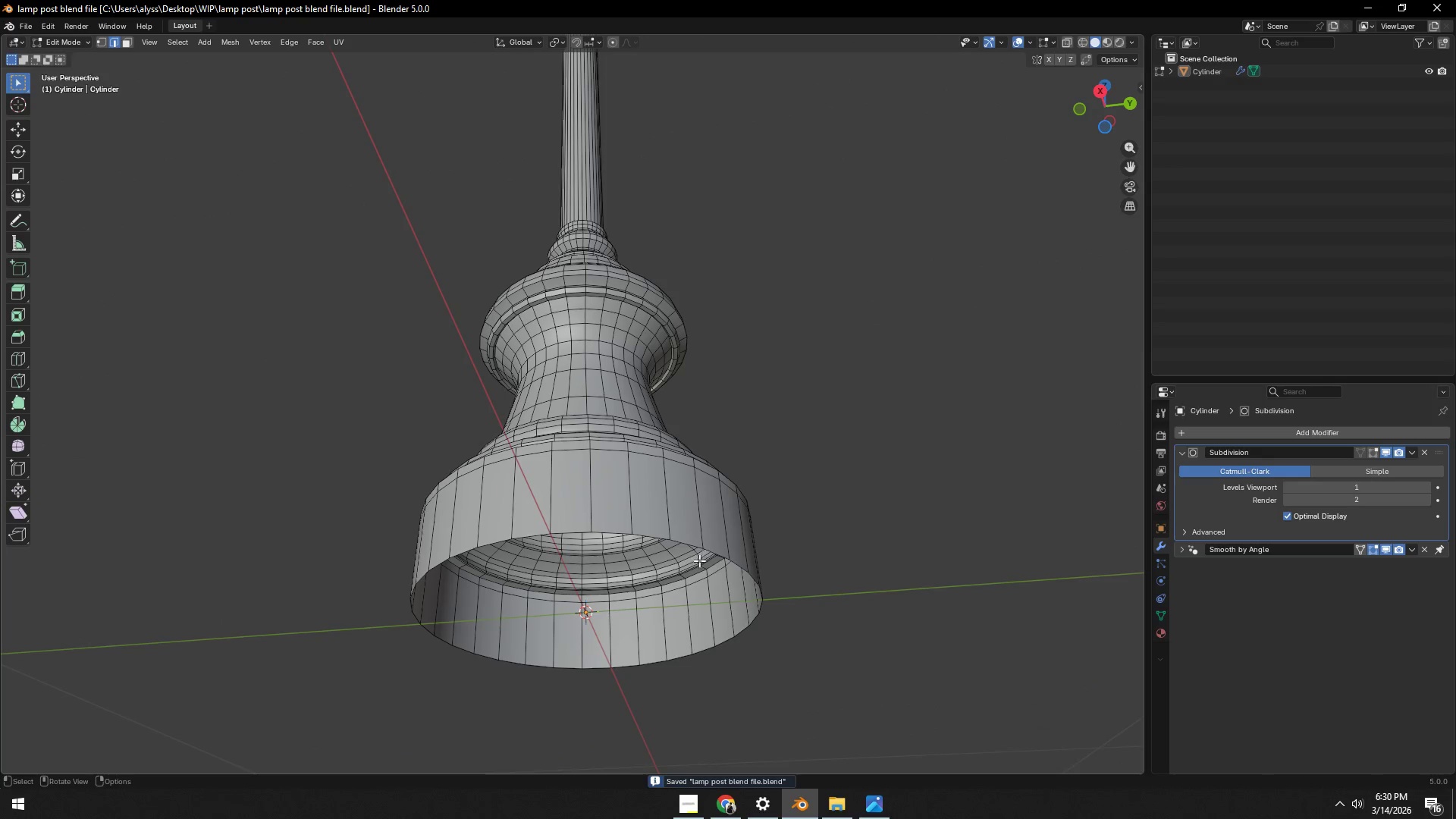 
hold_key(key=AltLeft, duration=0.41)
 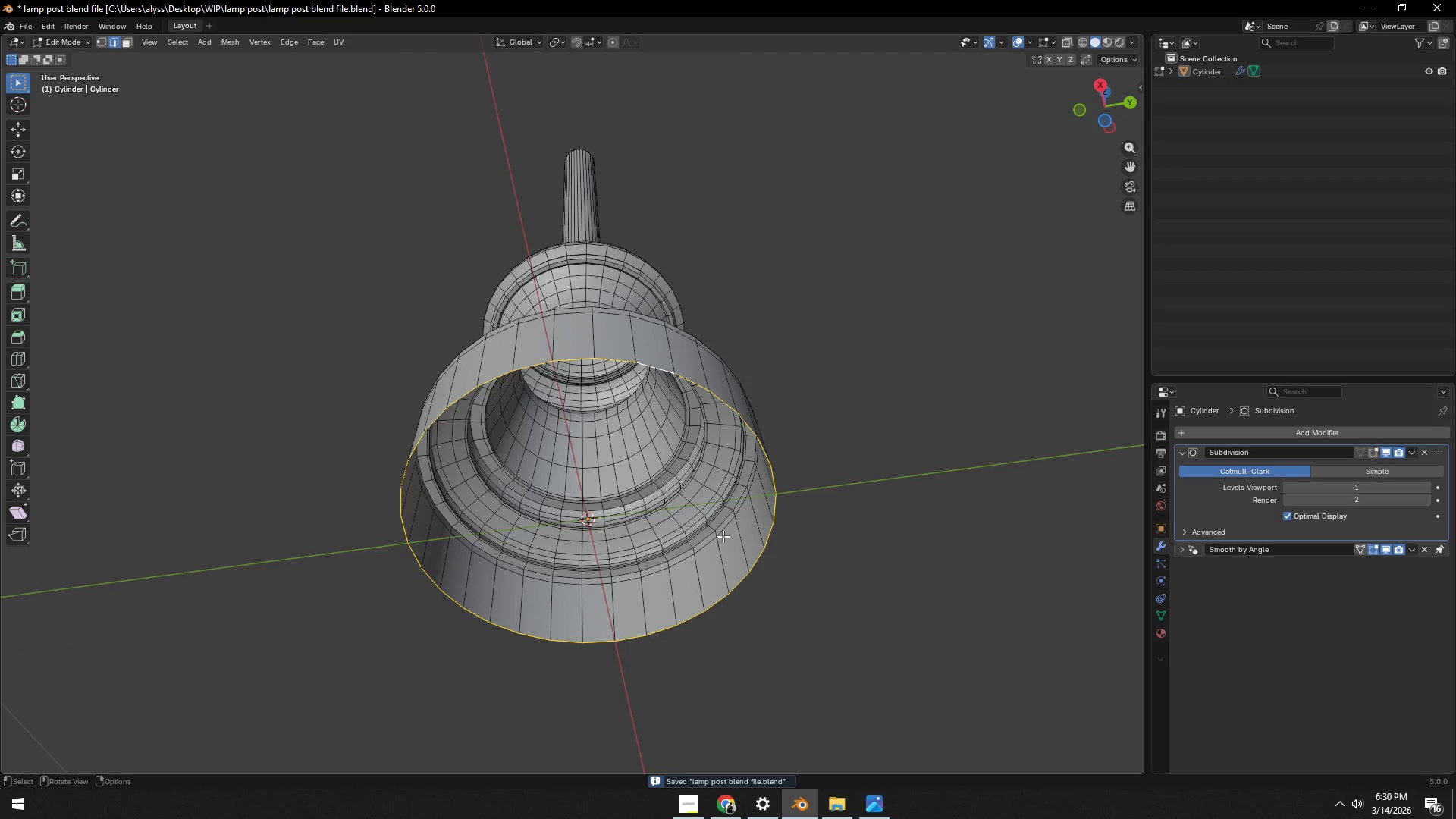 
key(E)
 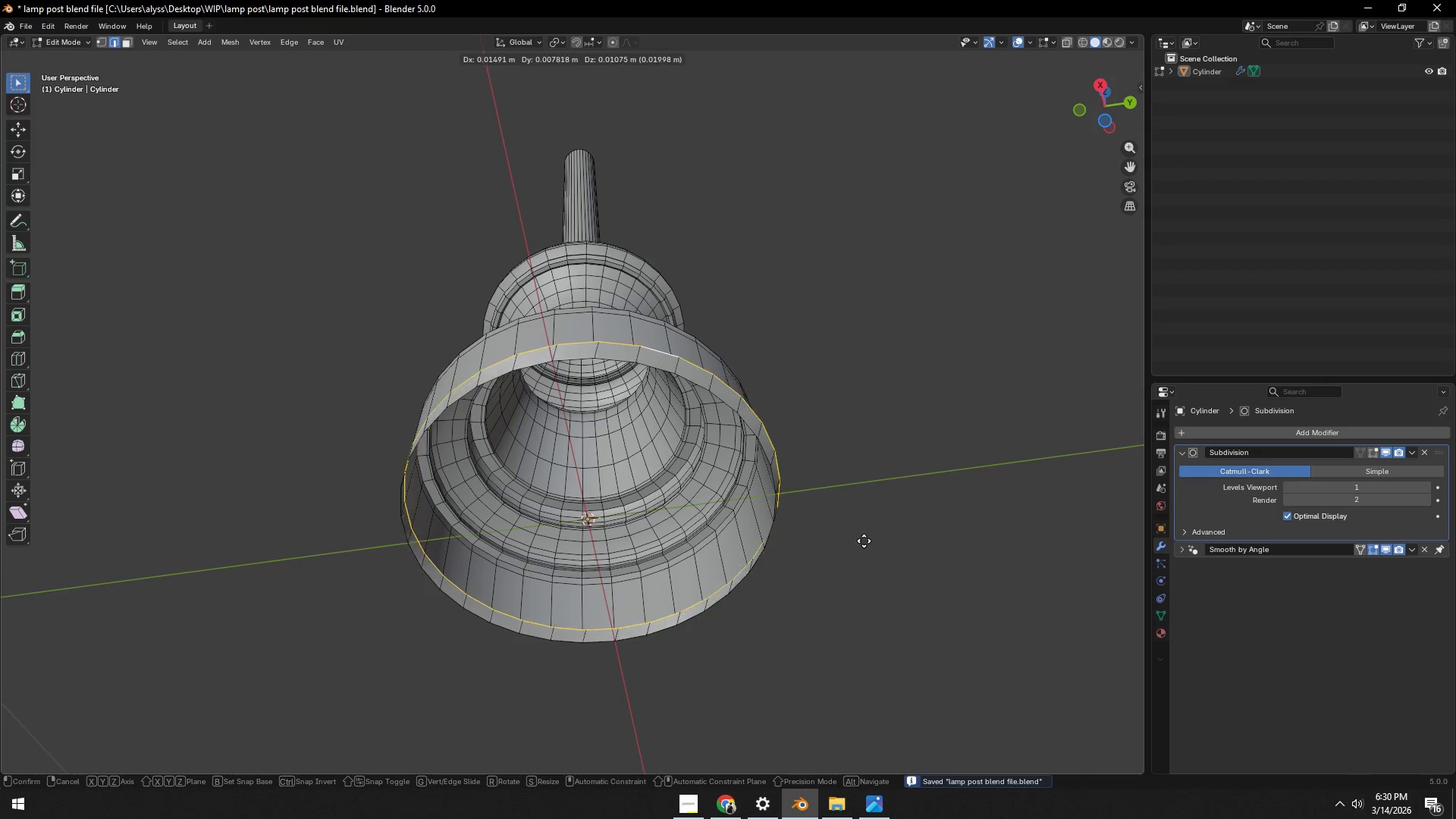 
right_click([861, 546])
 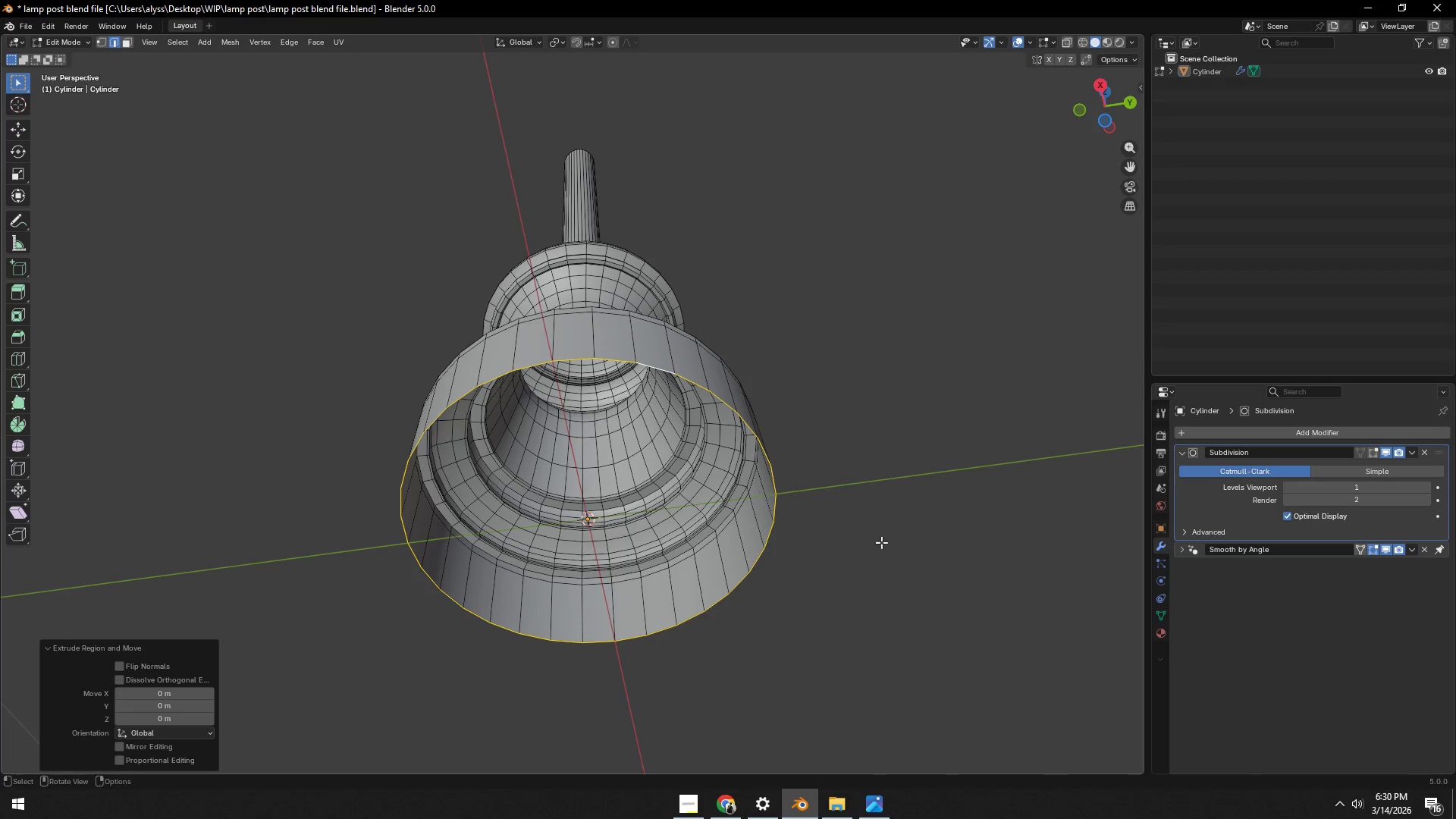 
key(S)
 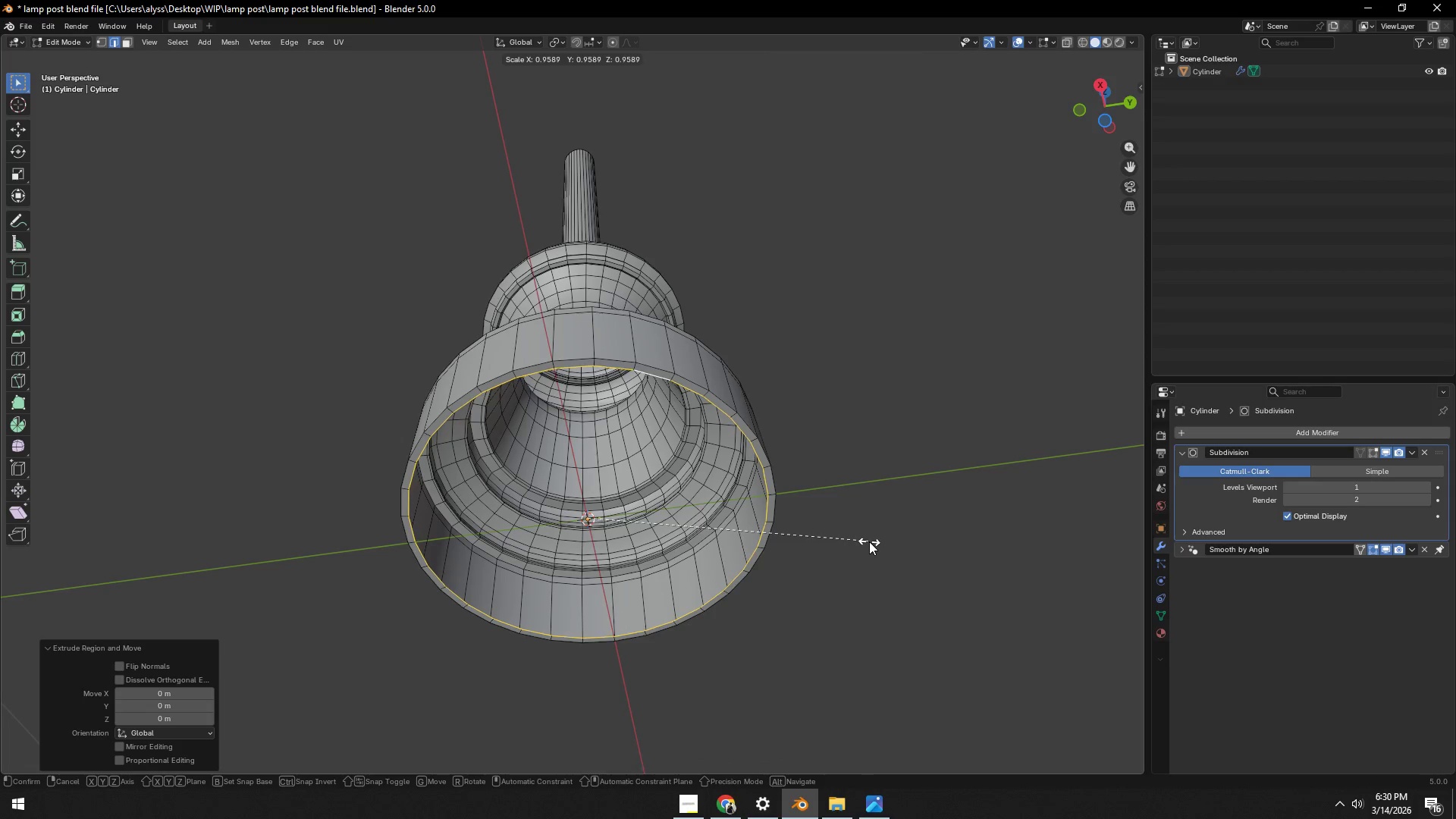 
left_click([869, 541])
 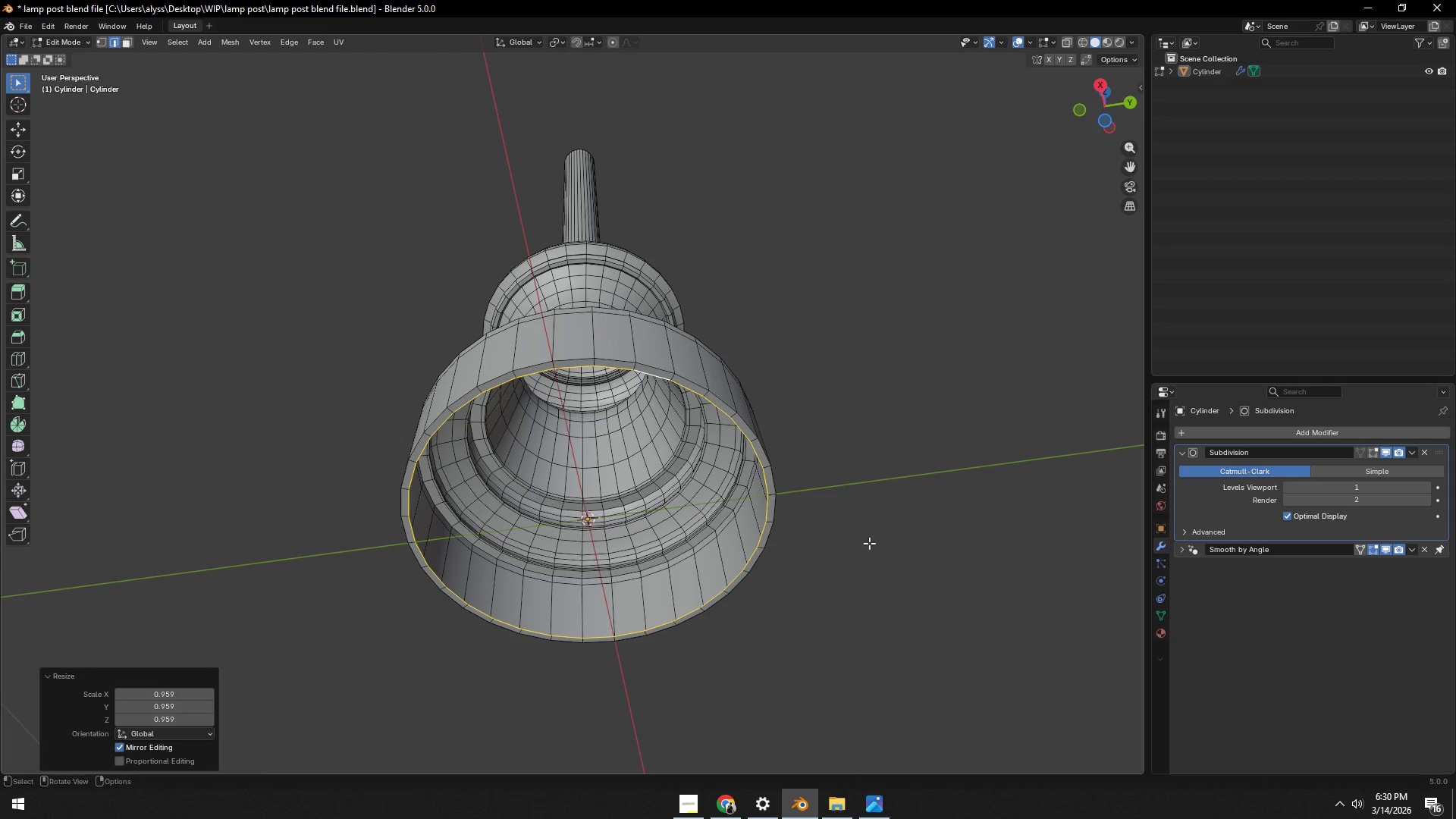 
key(E)
 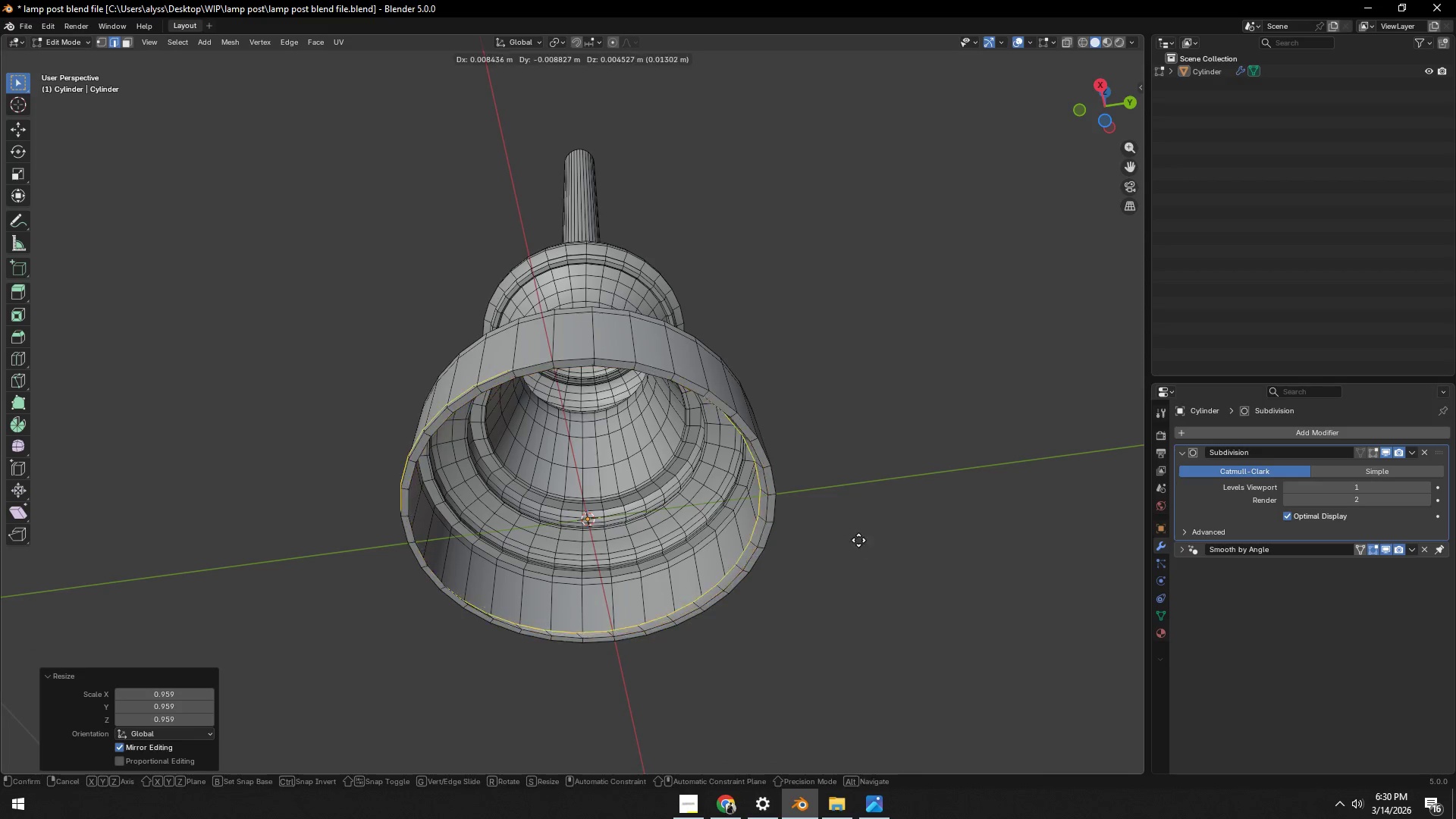 
right_click([858, 542])
 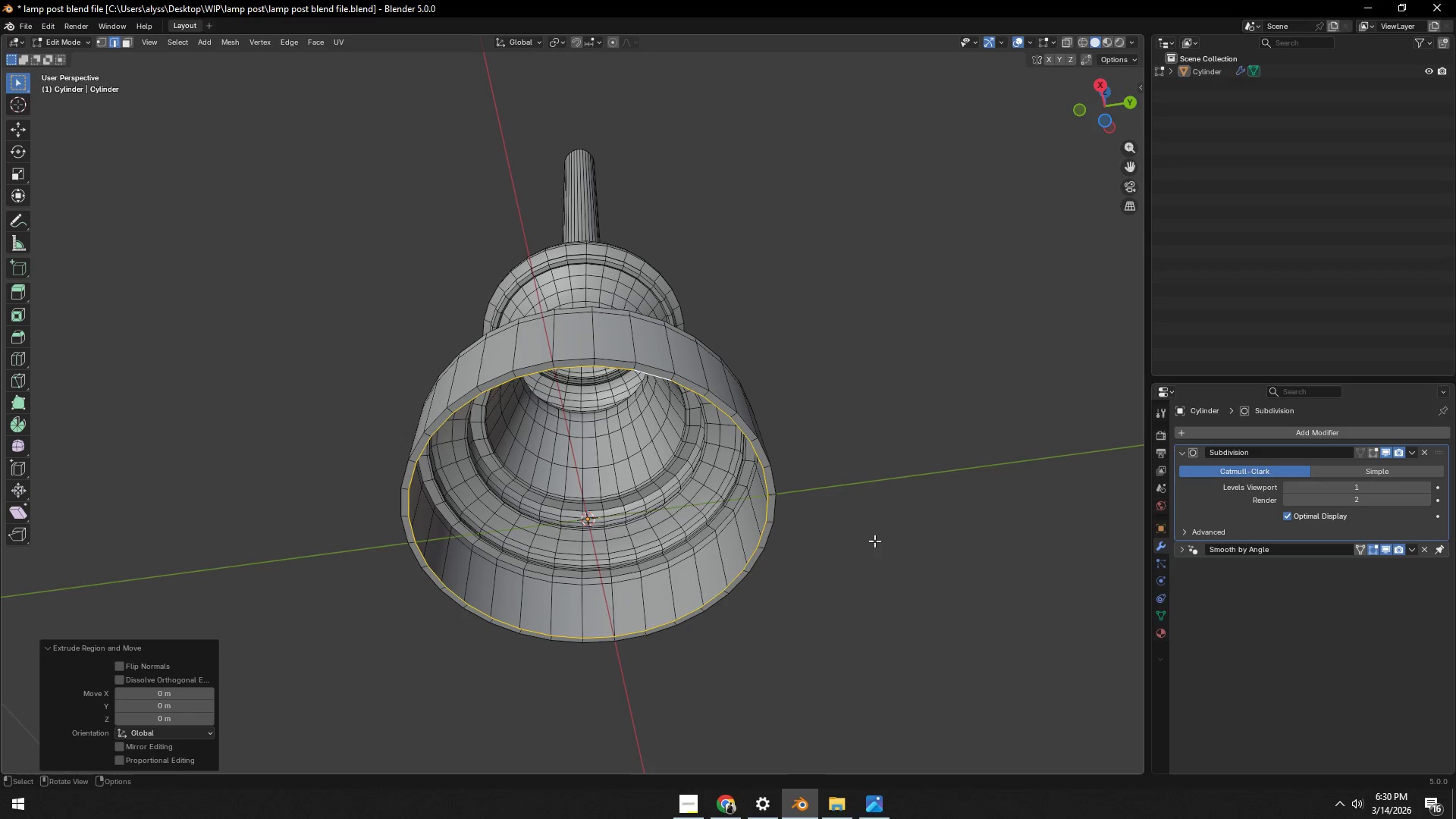 
key(S)
 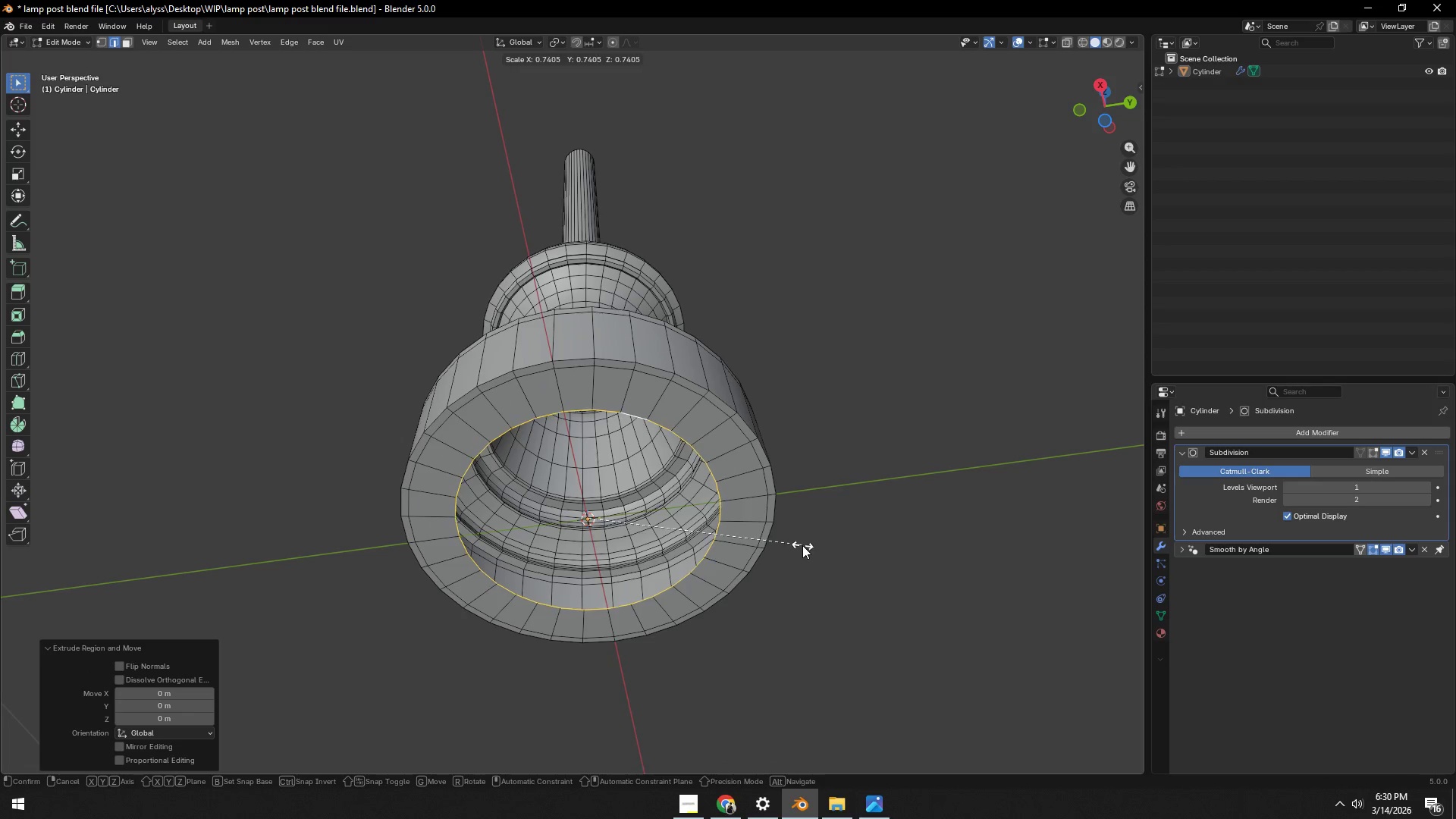 
left_click([792, 546])
 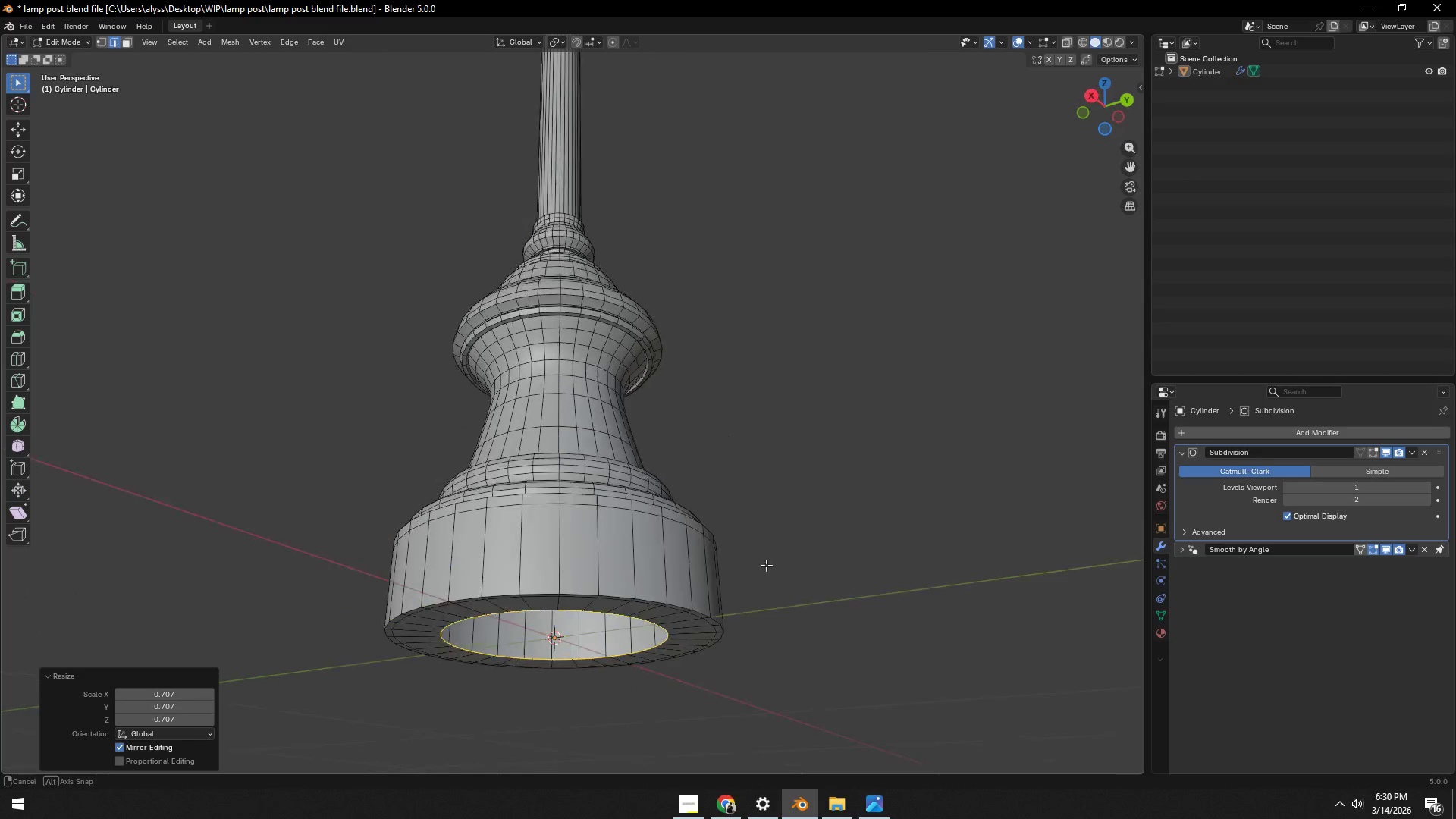 
key(Shift+ShiftLeft)
 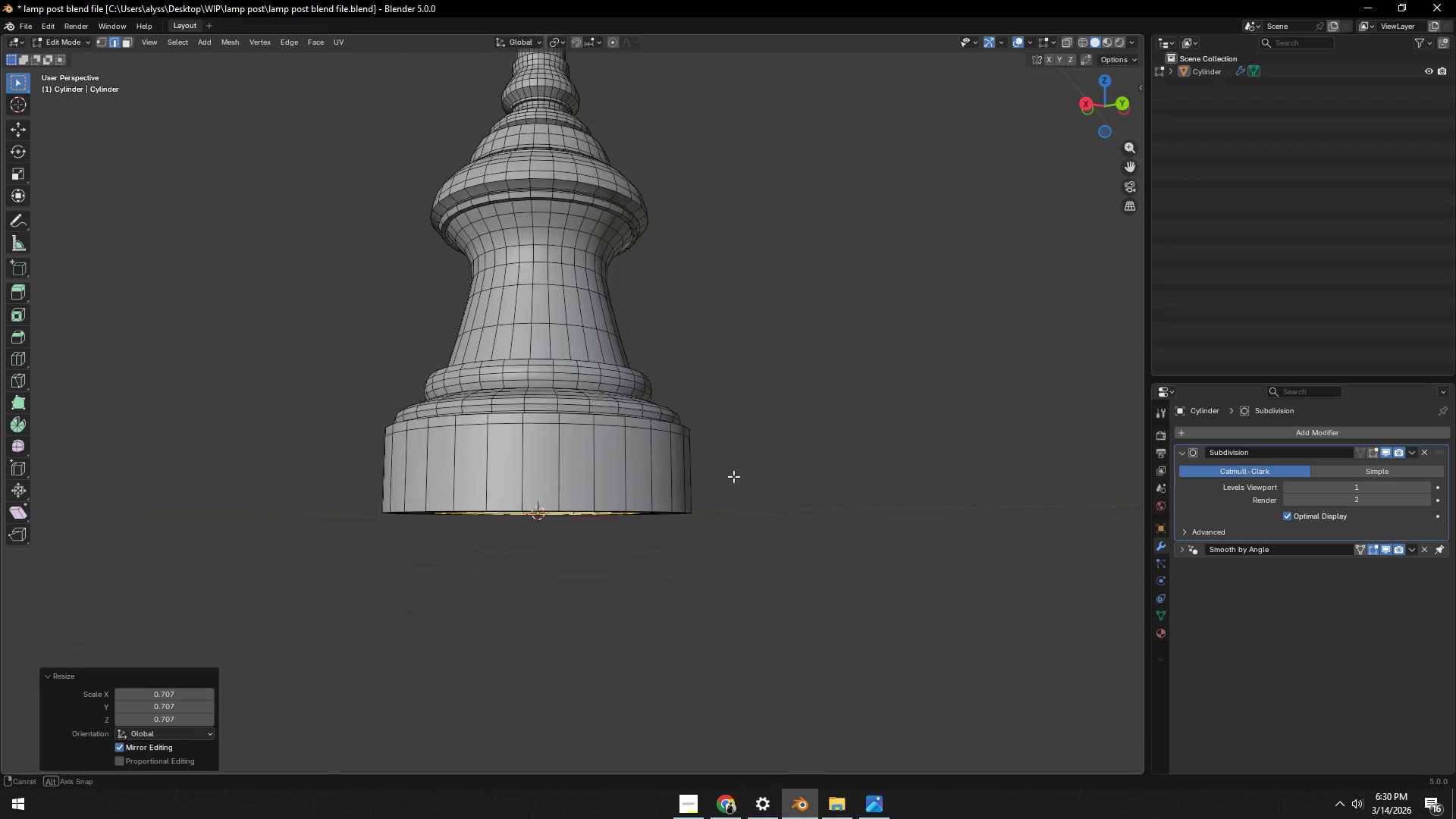 
scroll: coordinate [727, 524], scroll_direction: up, amount: 2.0
 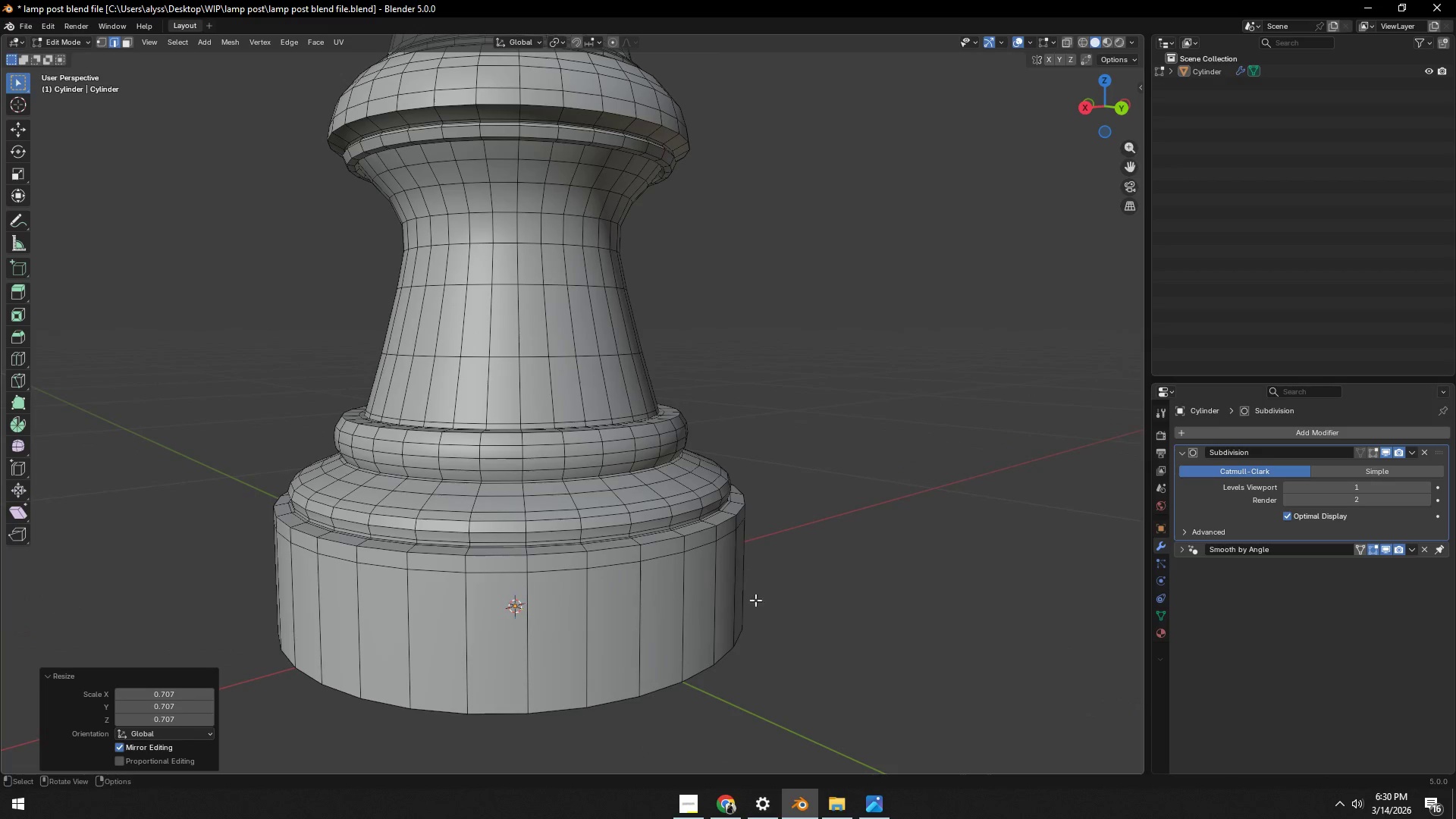 
hold_key(key=ShiftLeft, duration=0.36)
 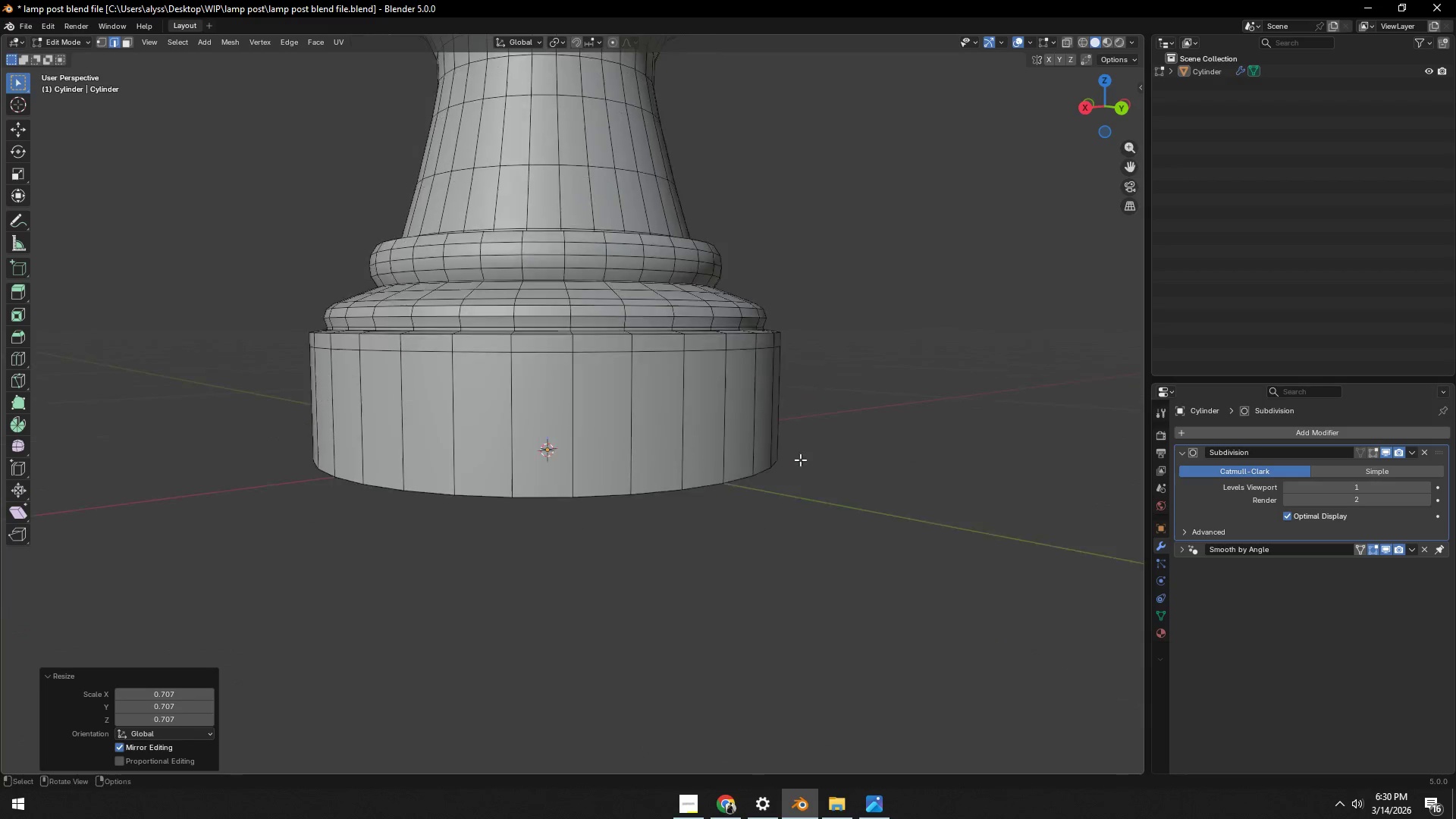 
key(Control+ControlLeft)
 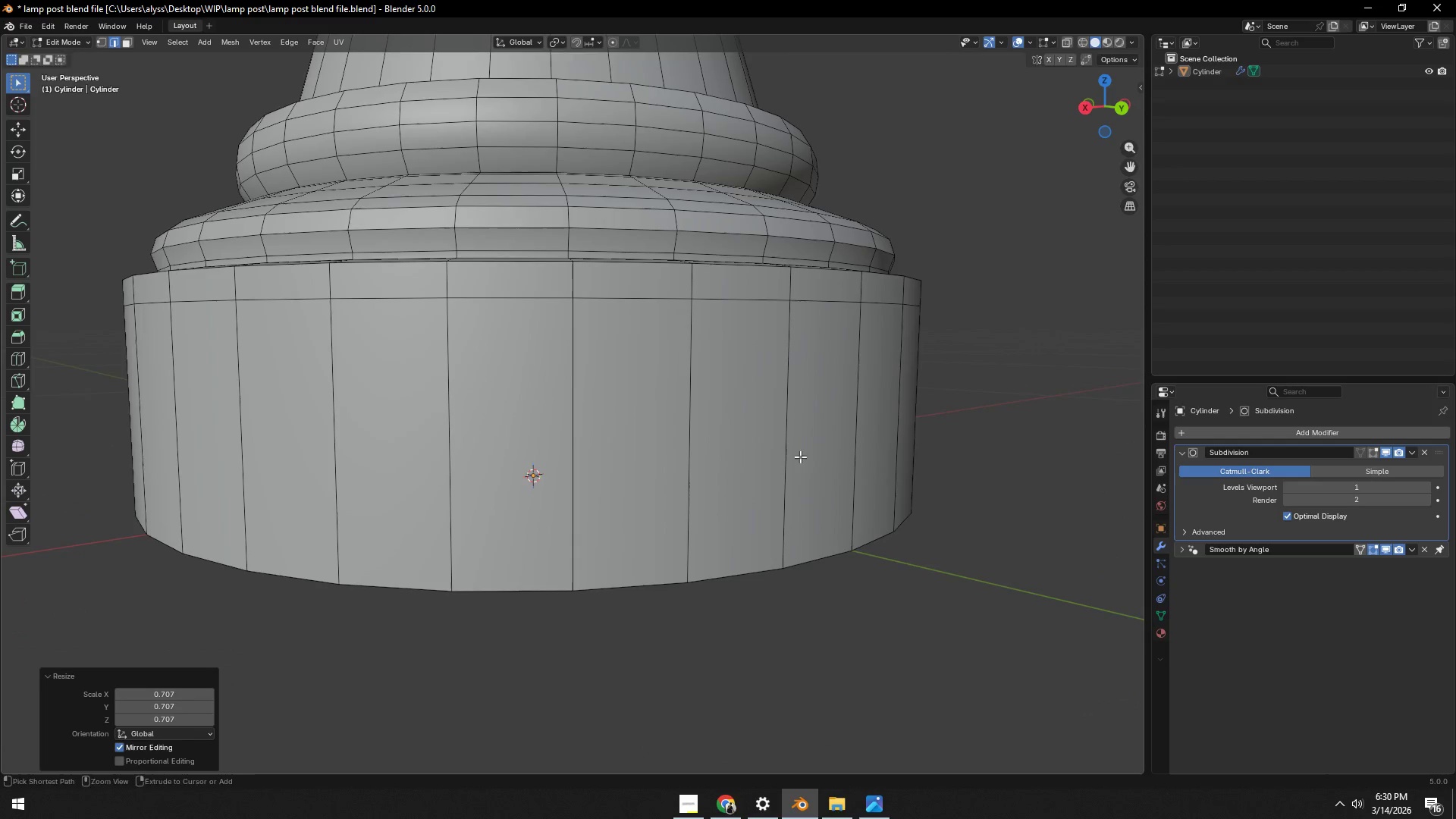 
key(Control+R)
 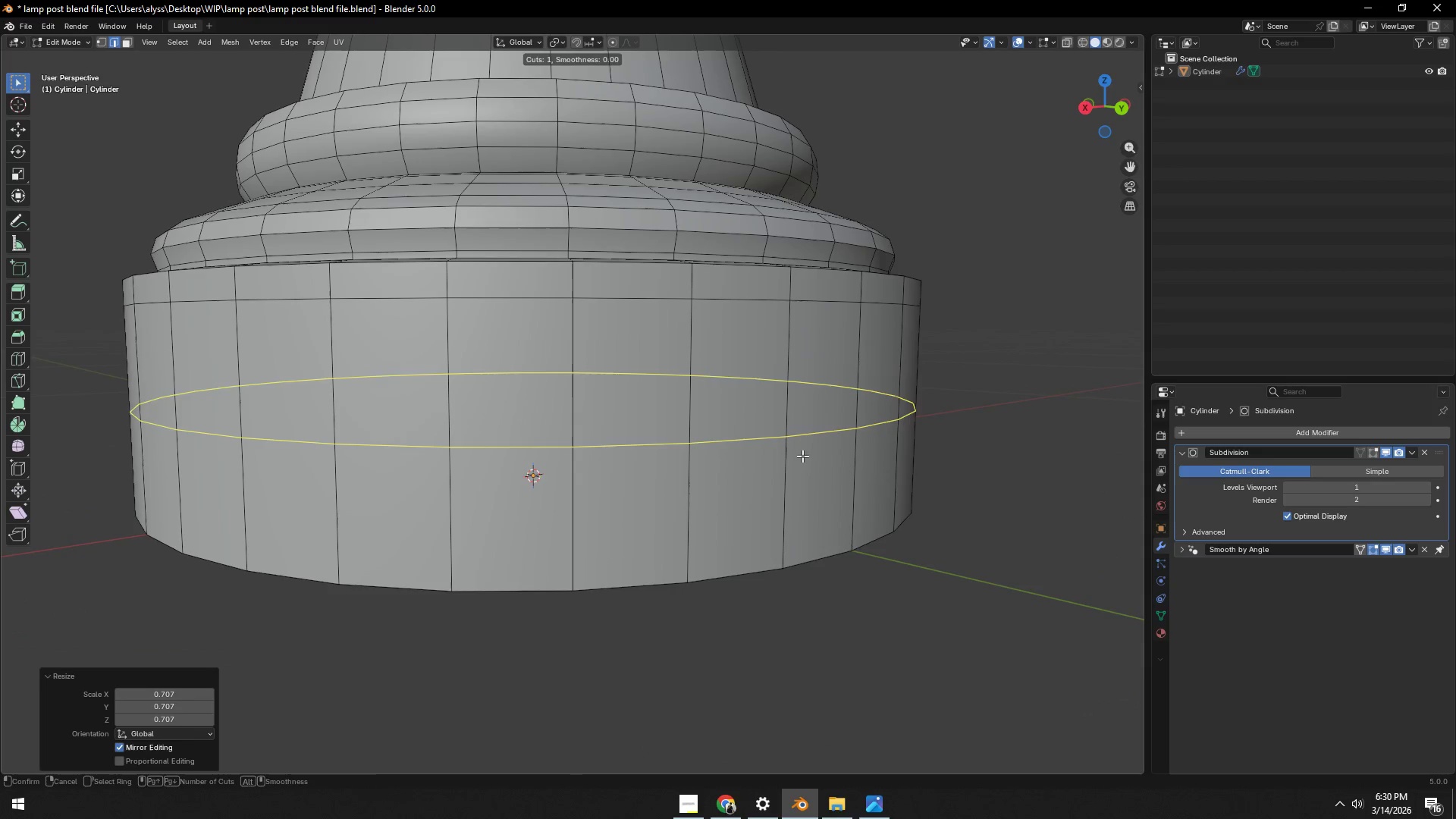 
scroll: coordinate [801, 460], scroll_direction: up, amount: 2.0
 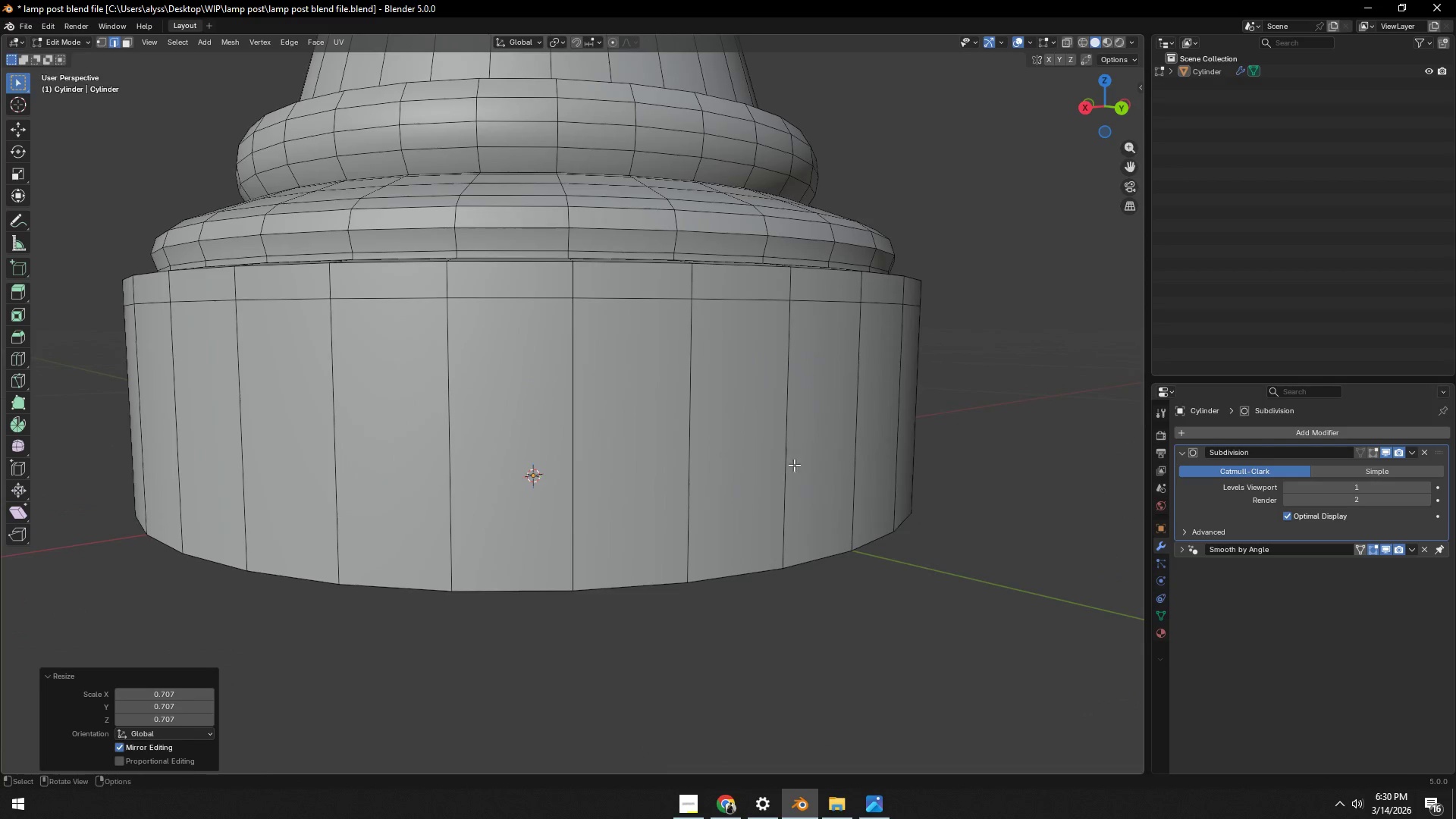 
left_click([802, 455])
 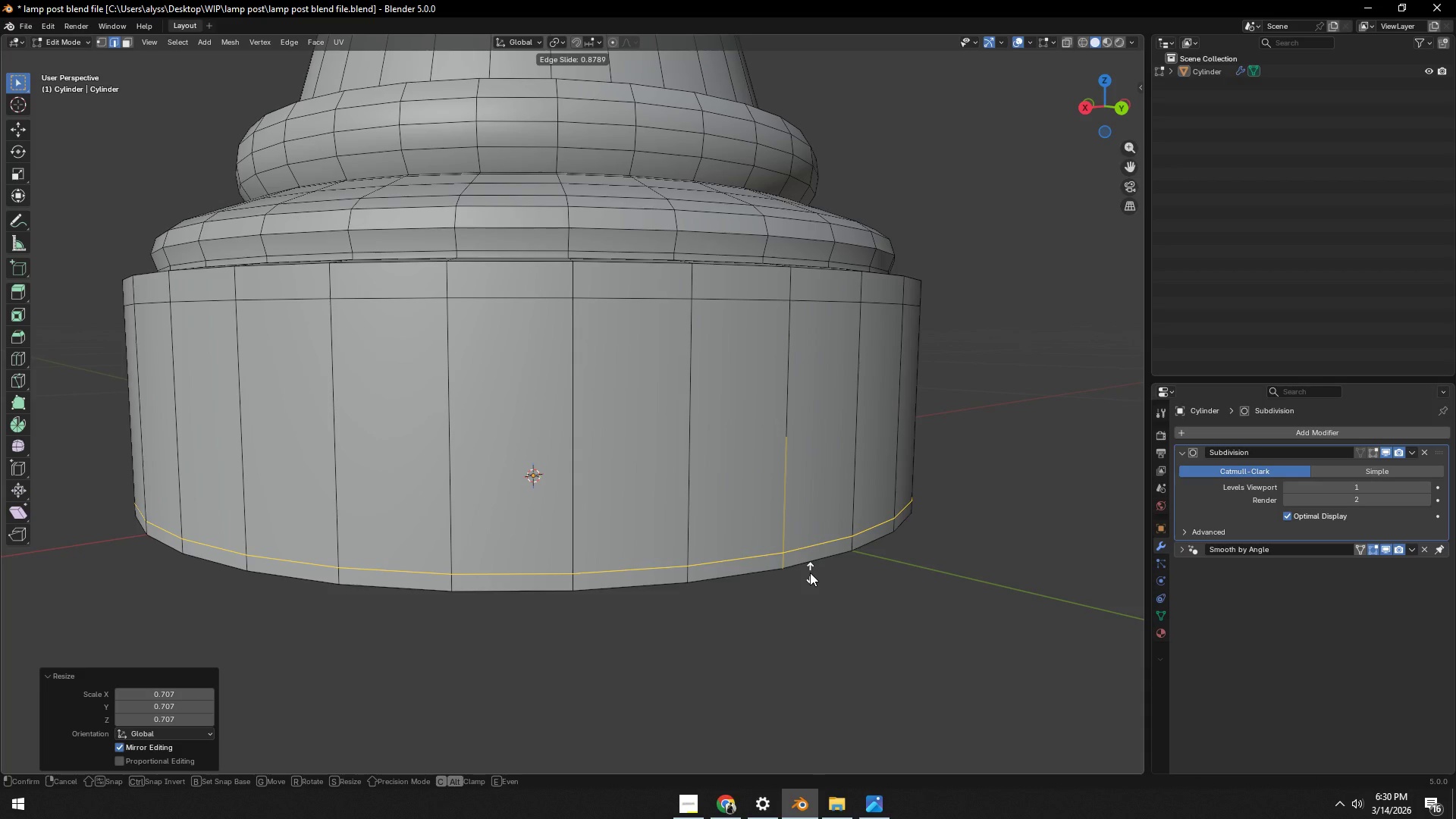 
left_click([810, 573])
 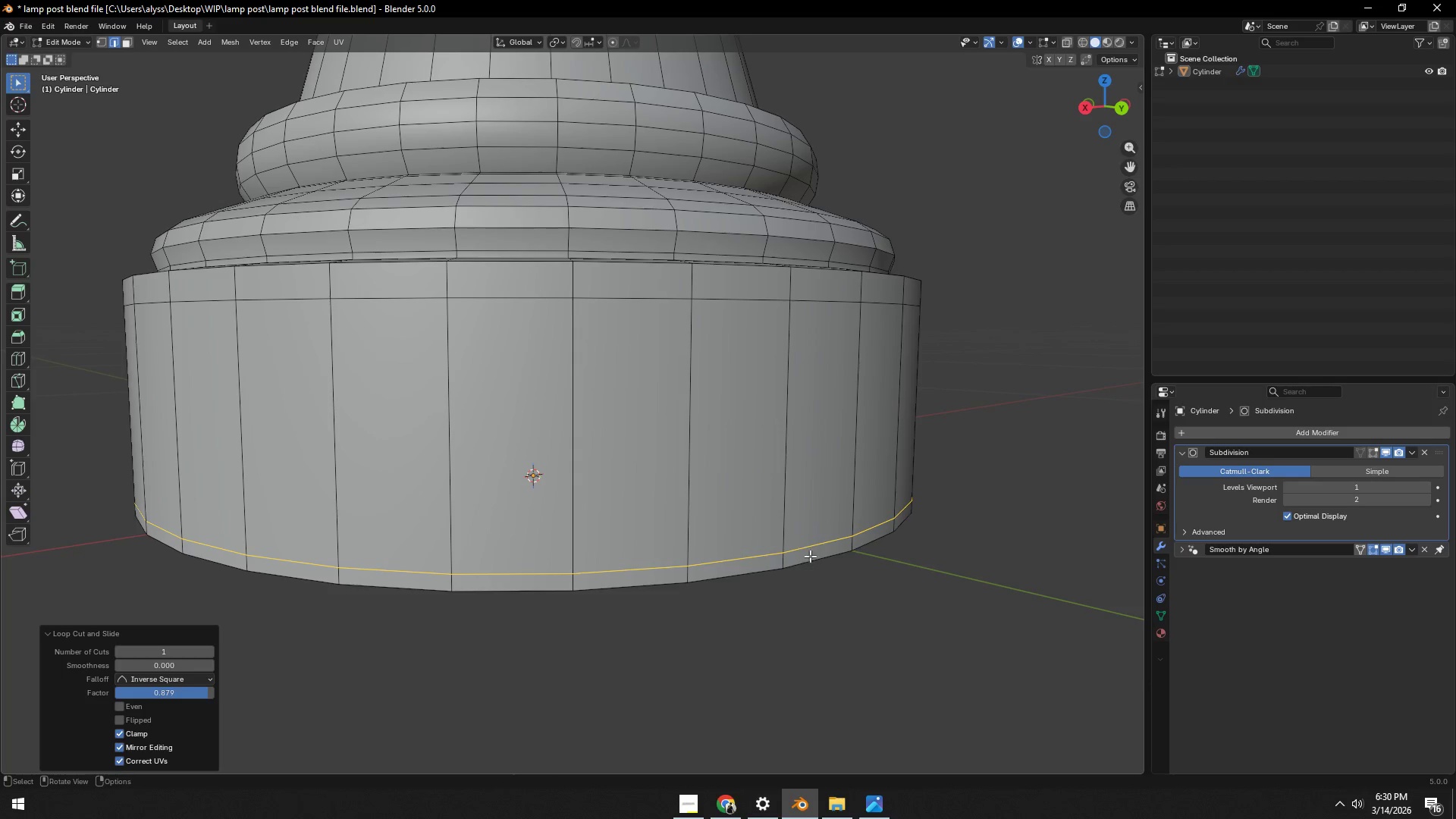 
key(Control+ControlLeft)
 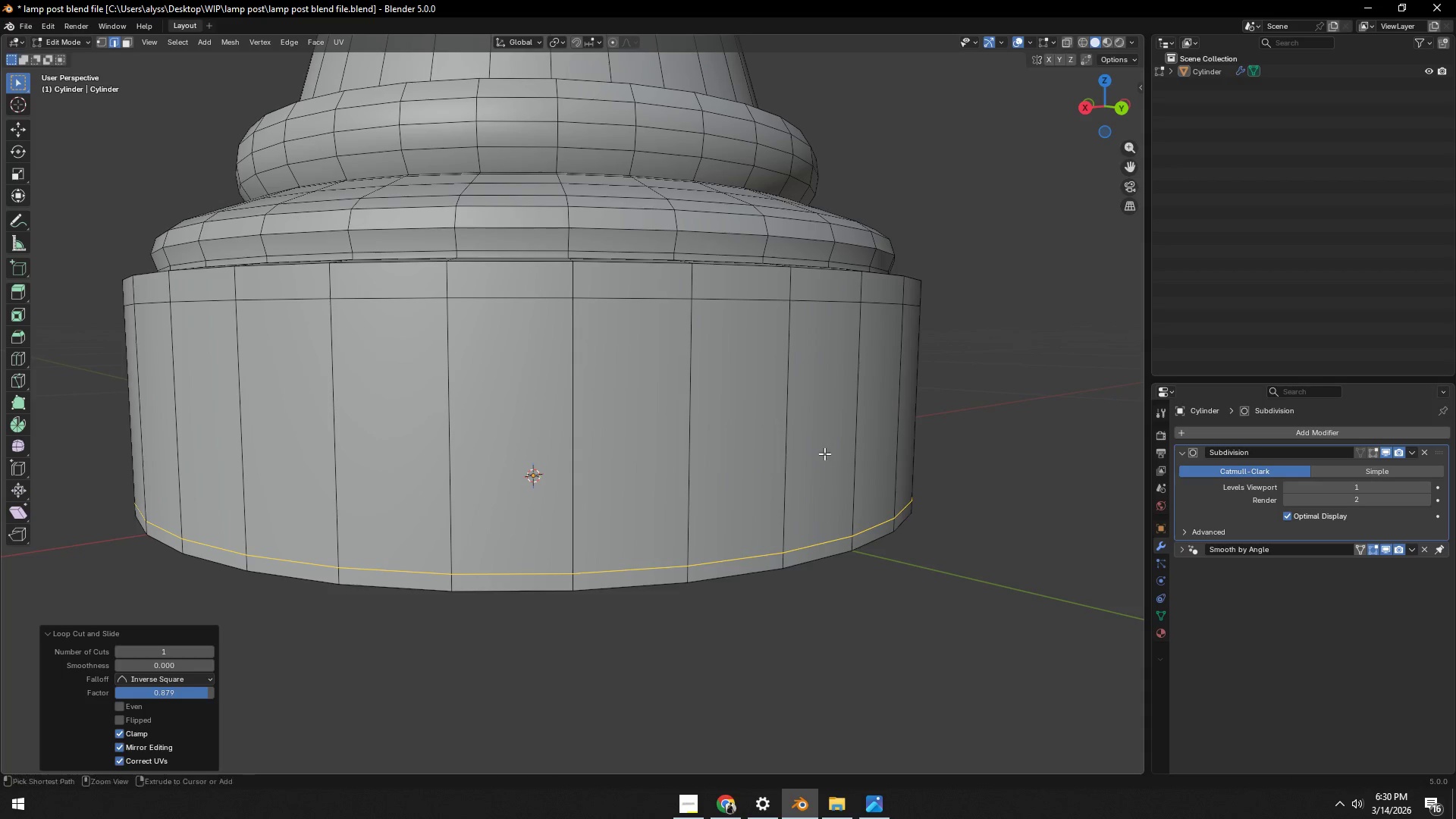 
key(Control+R)
 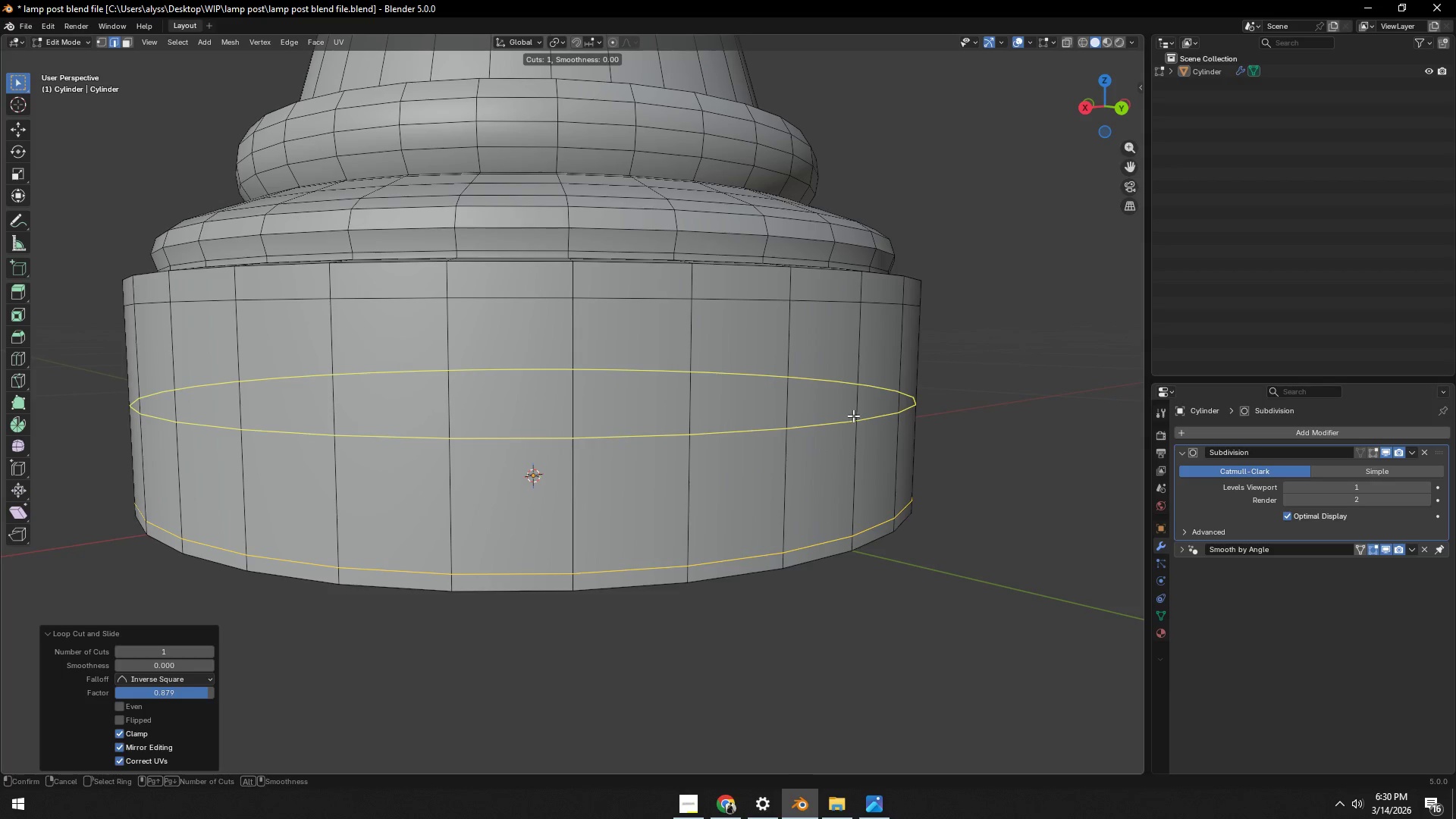 
scroll: coordinate [854, 416], scroll_direction: up, amount: 1.0
 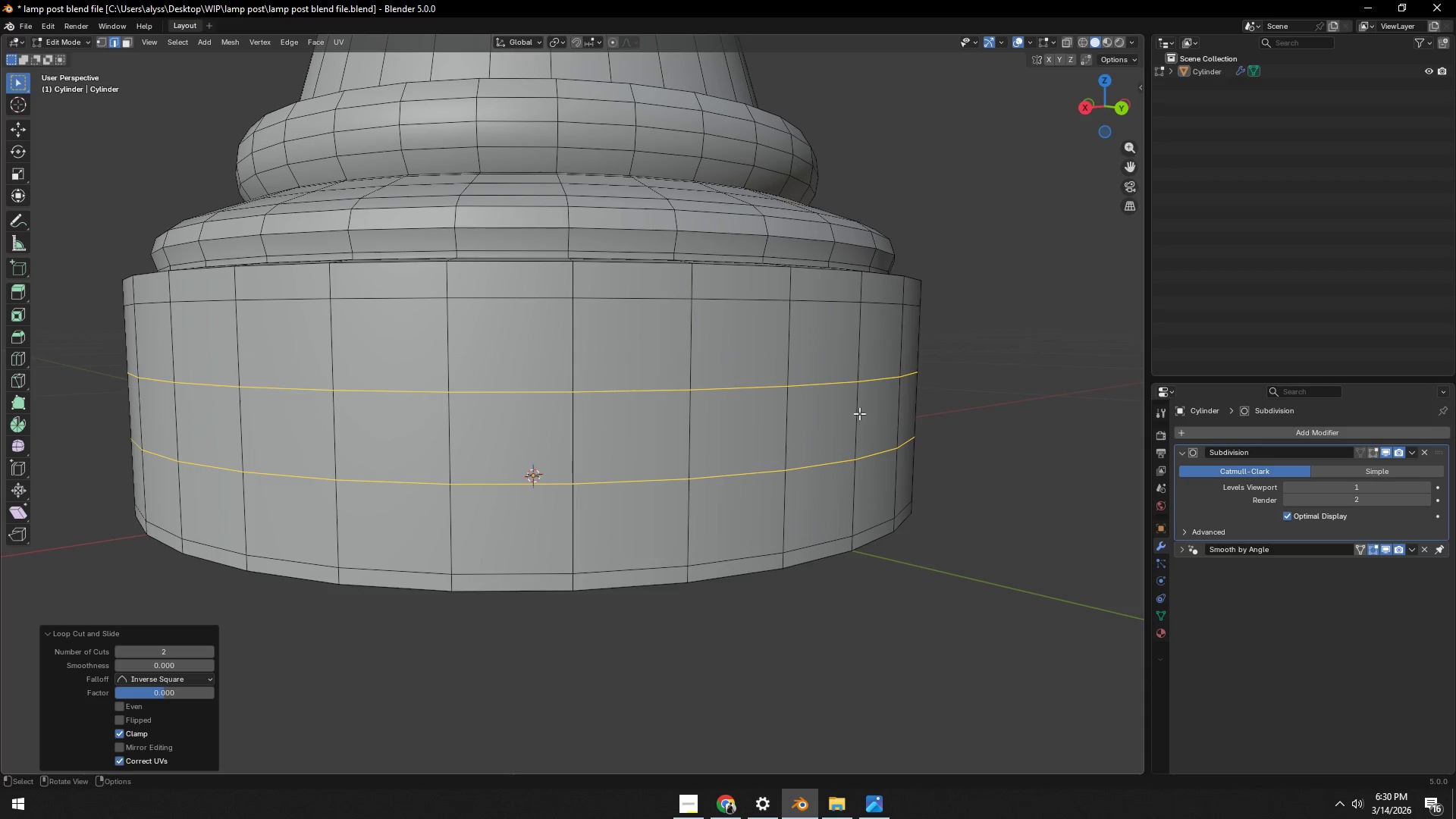 
left_click([1019, 397])
 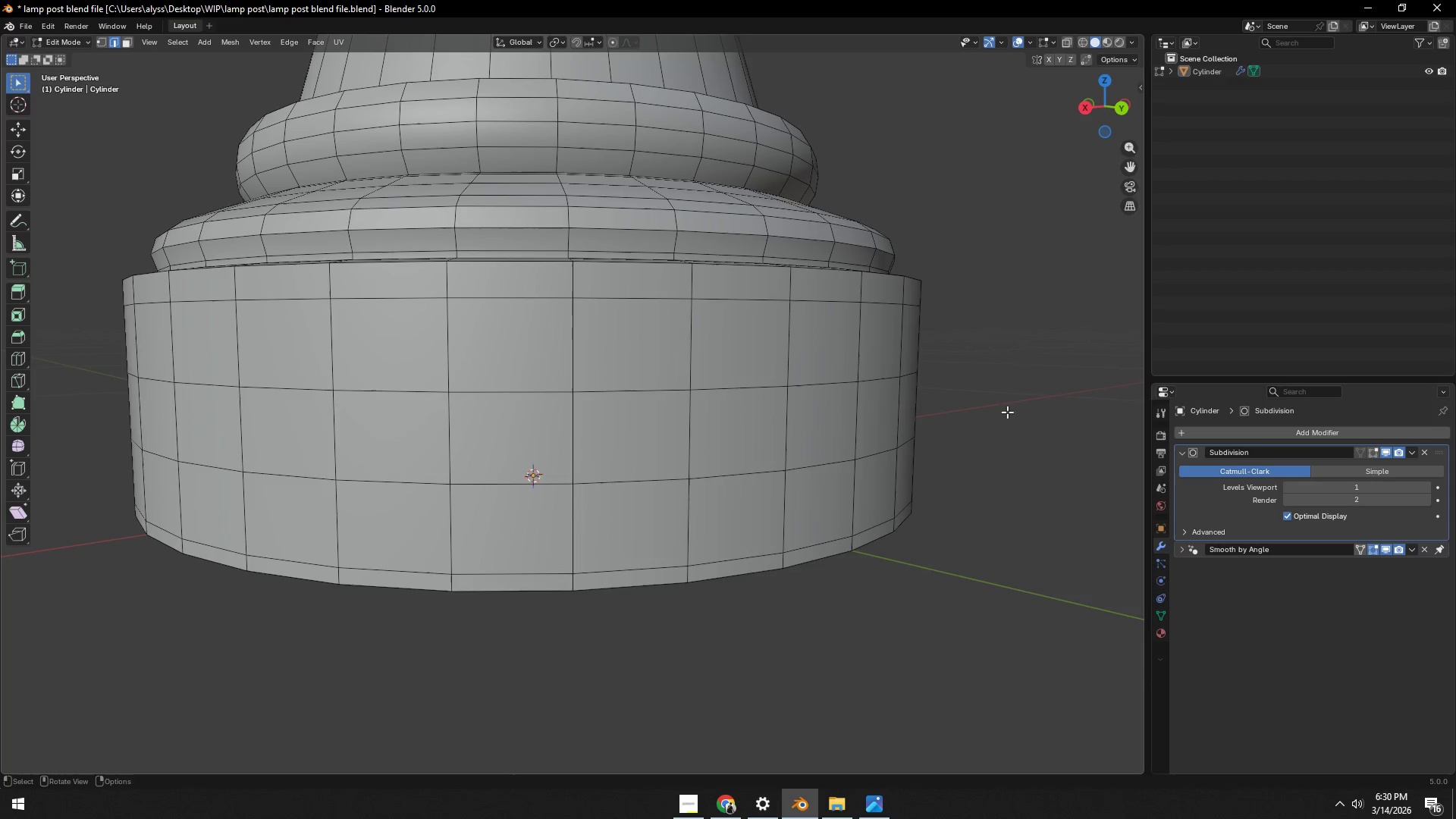 
scroll: coordinate [959, 447], scroll_direction: down, amount: 4.0
 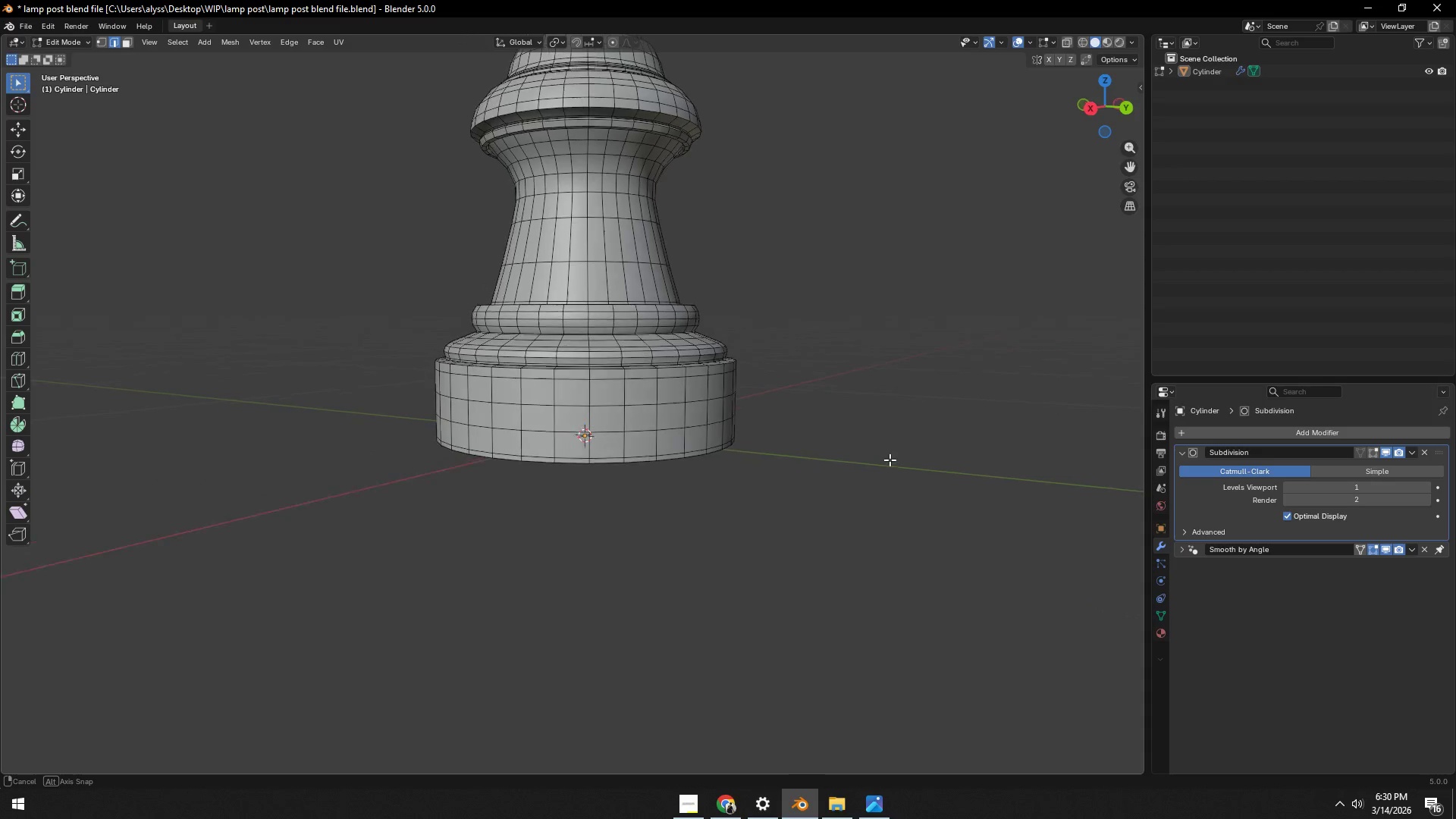 
key(Control+ControlLeft)
 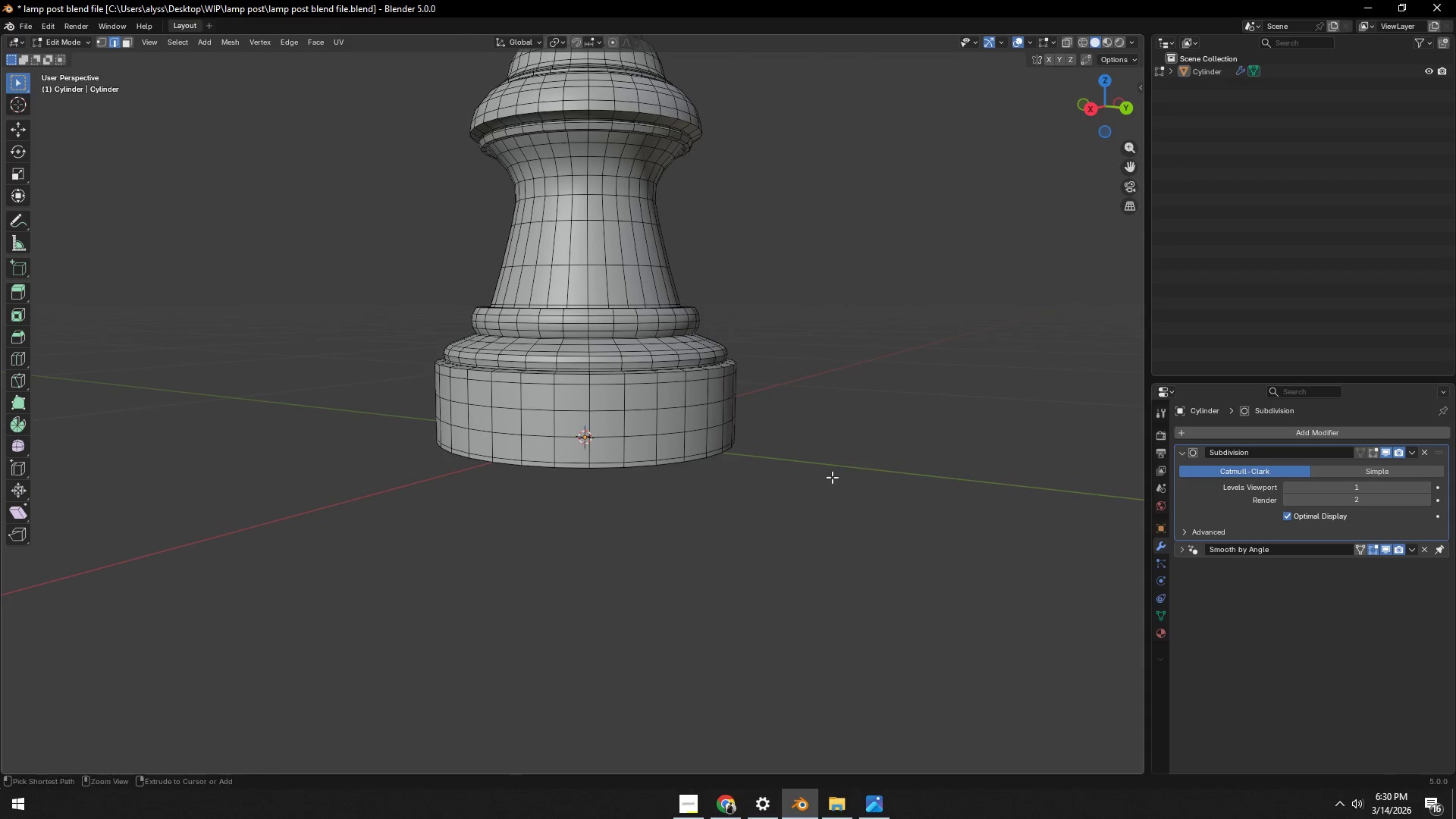 
key(Control+S)
 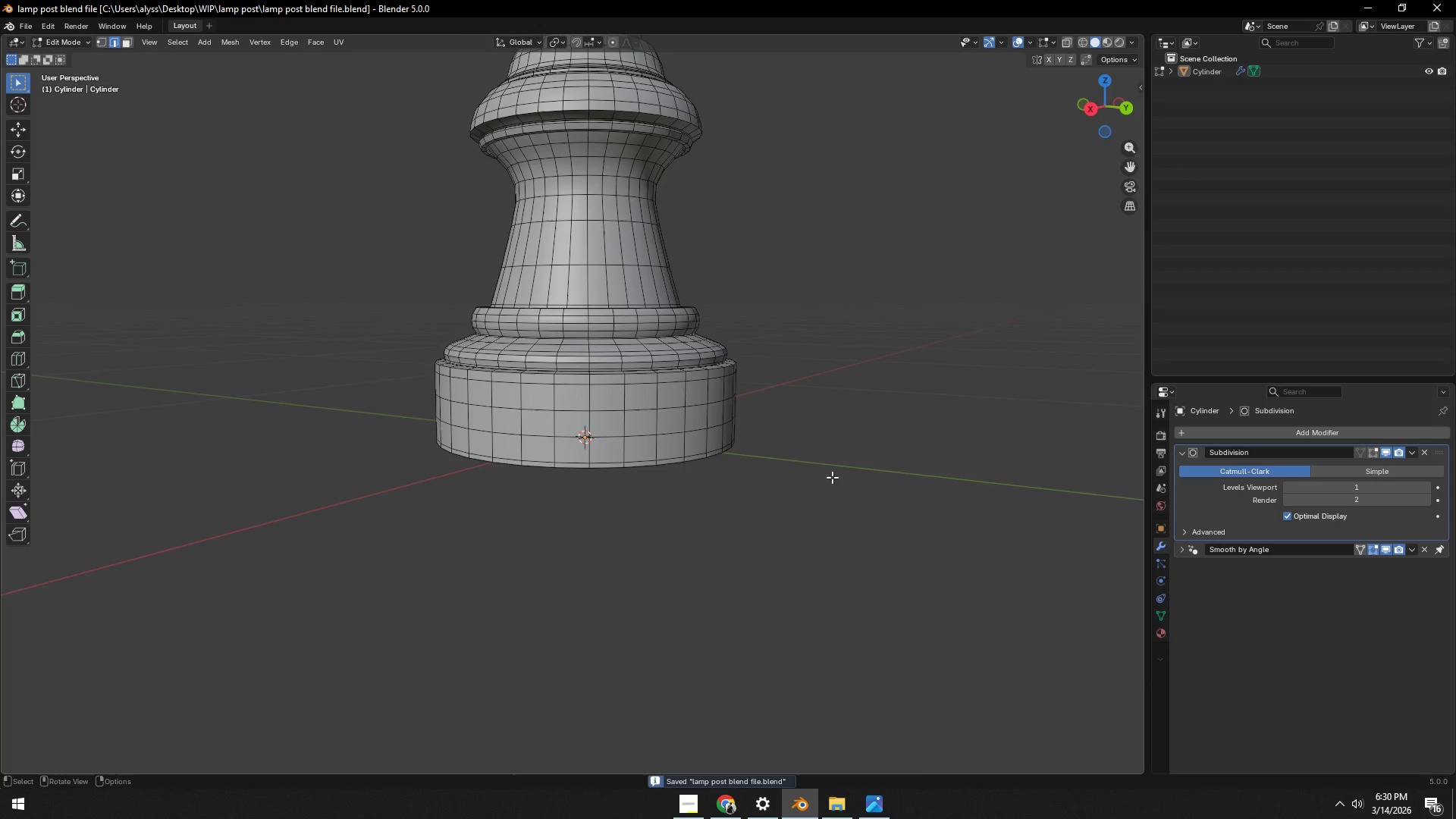 
scroll: coordinate [829, 482], scroll_direction: down, amount: 2.0
 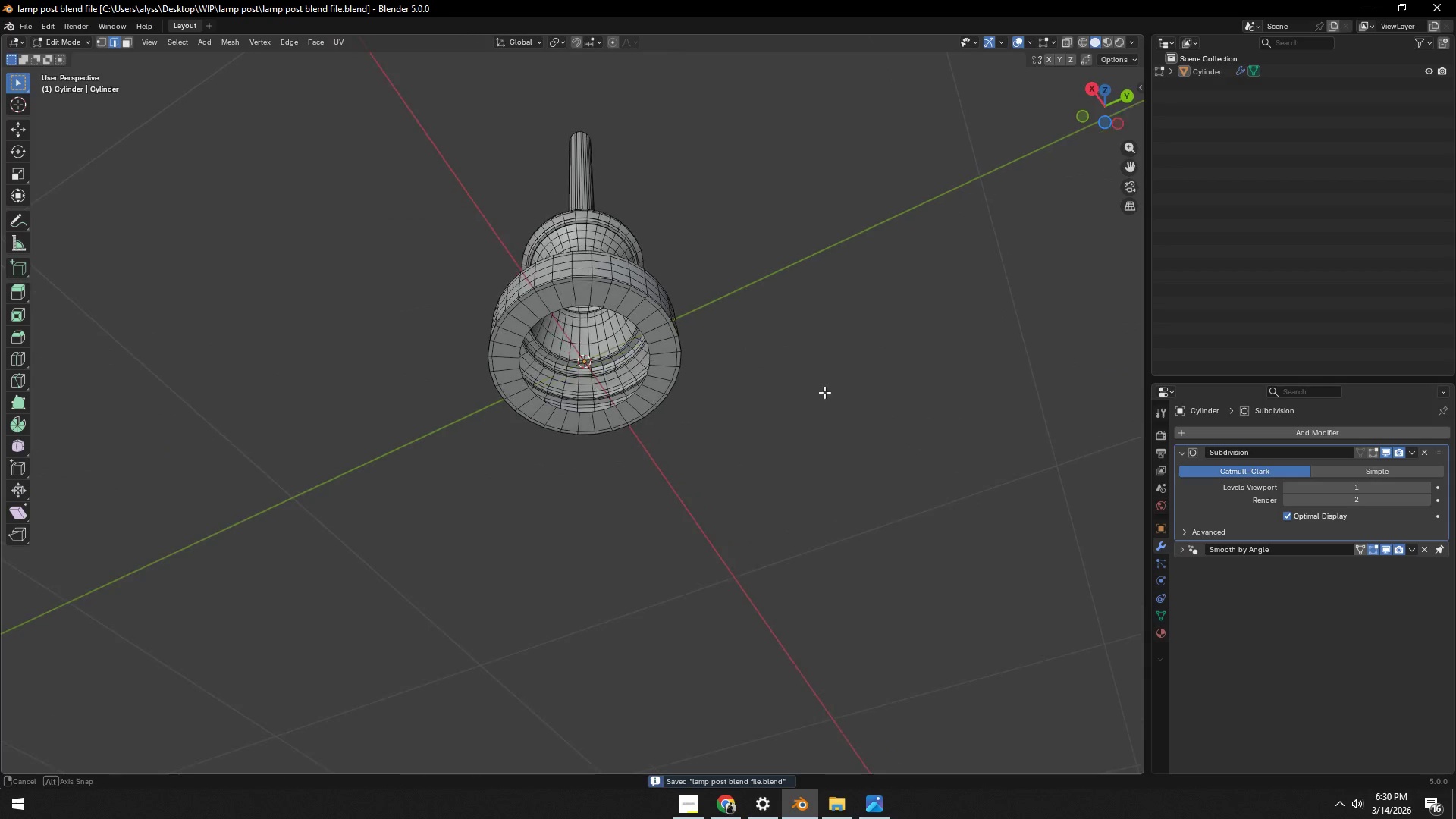 
hold_key(key=AltLeft, duration=0.47)
 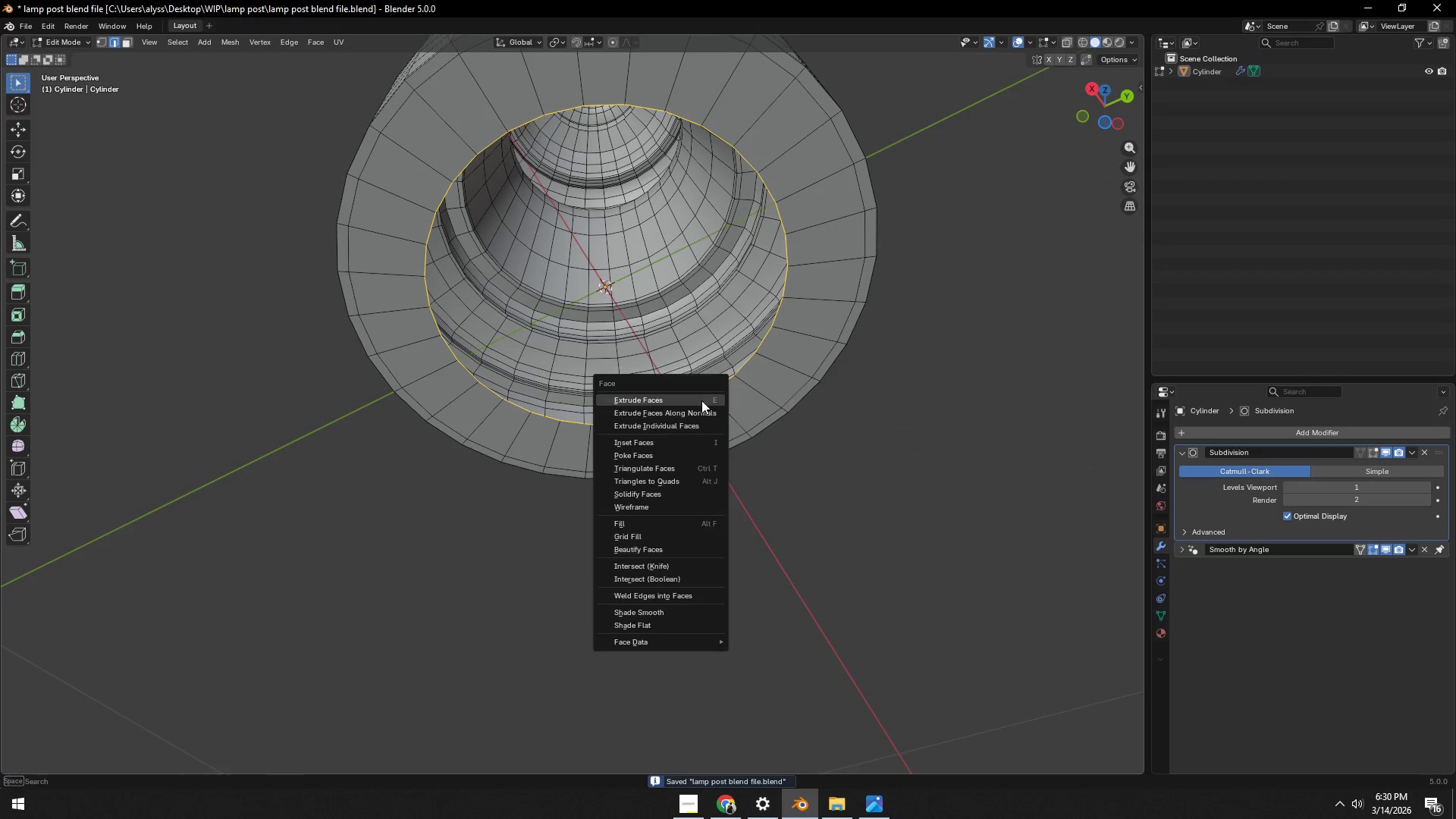 
scroll: coordinate [772, 428], scroll_direction: up, amount: 5.0
 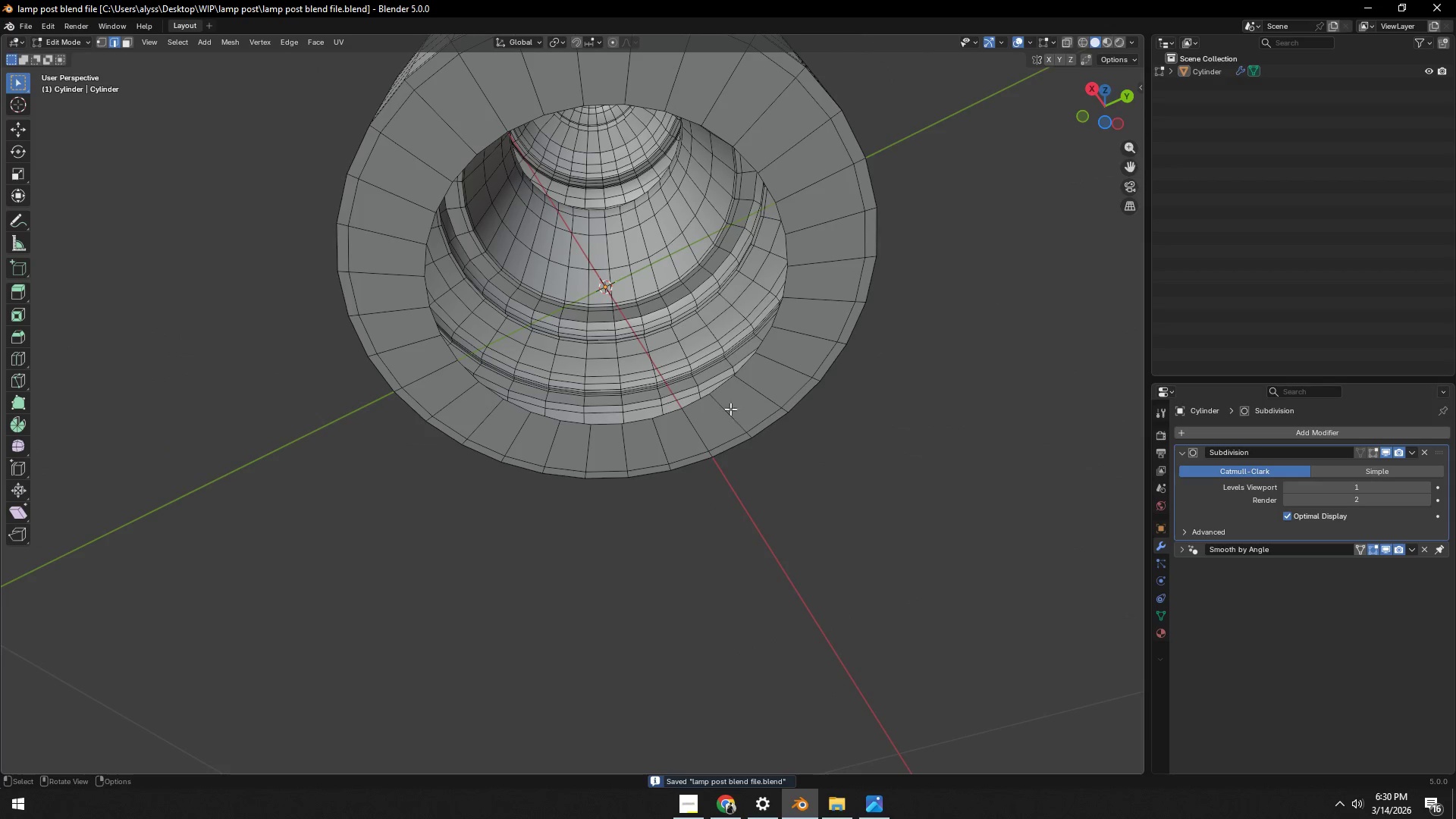 
left_click([701, 400])
 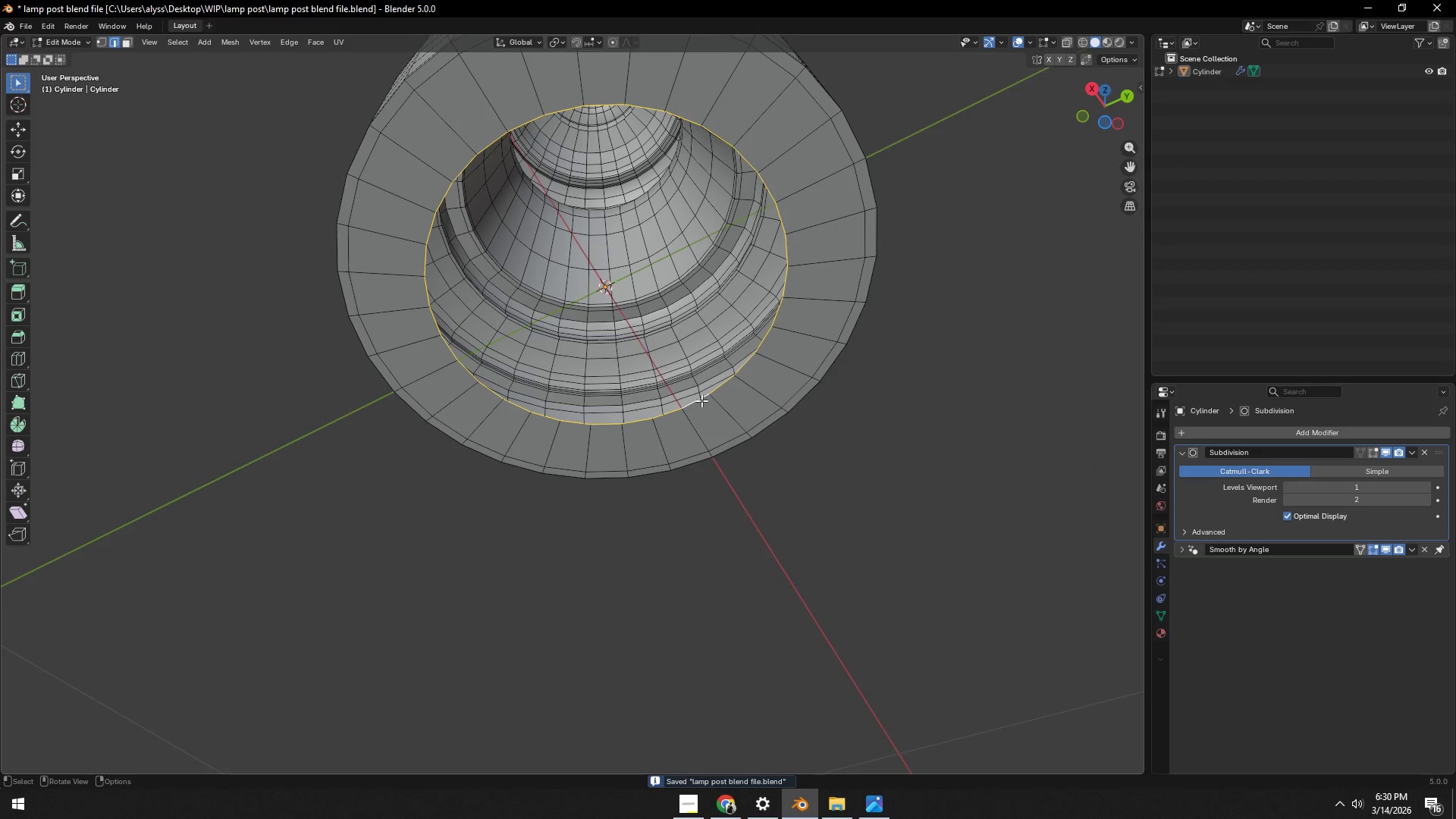 
key(Control+ControlLeft)
 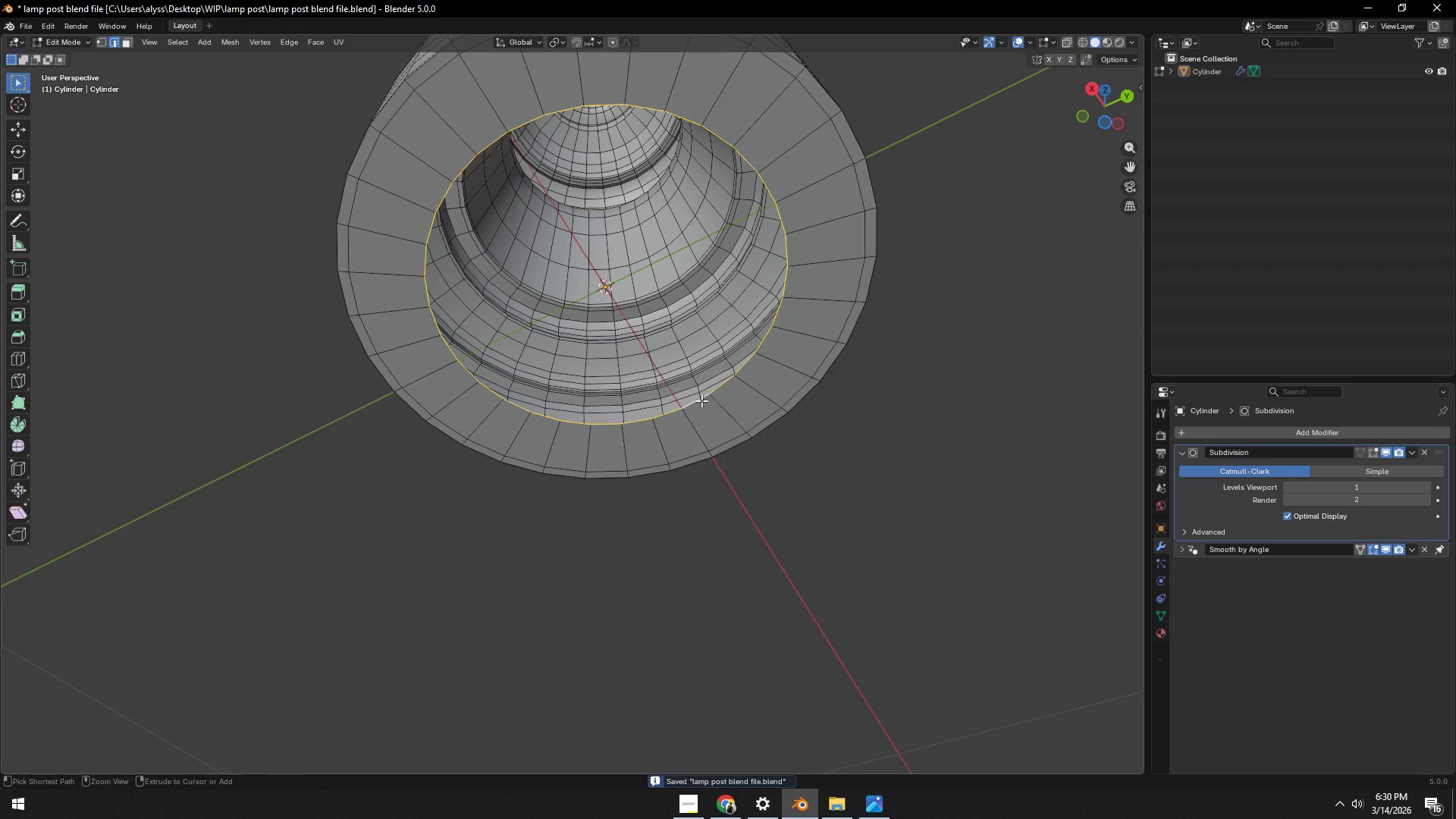 
key(Control+F)
 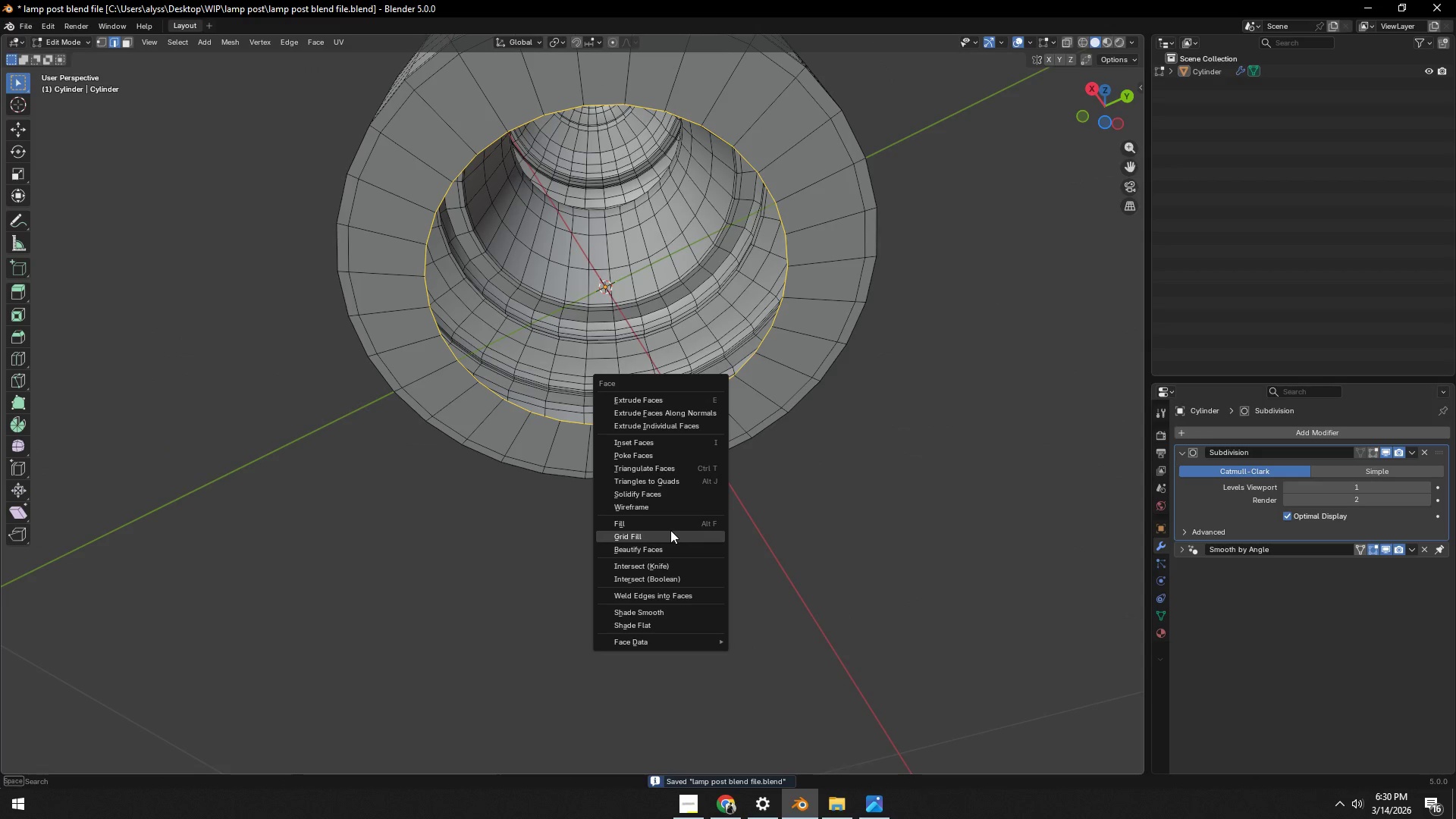 
left_click([670, 530])
 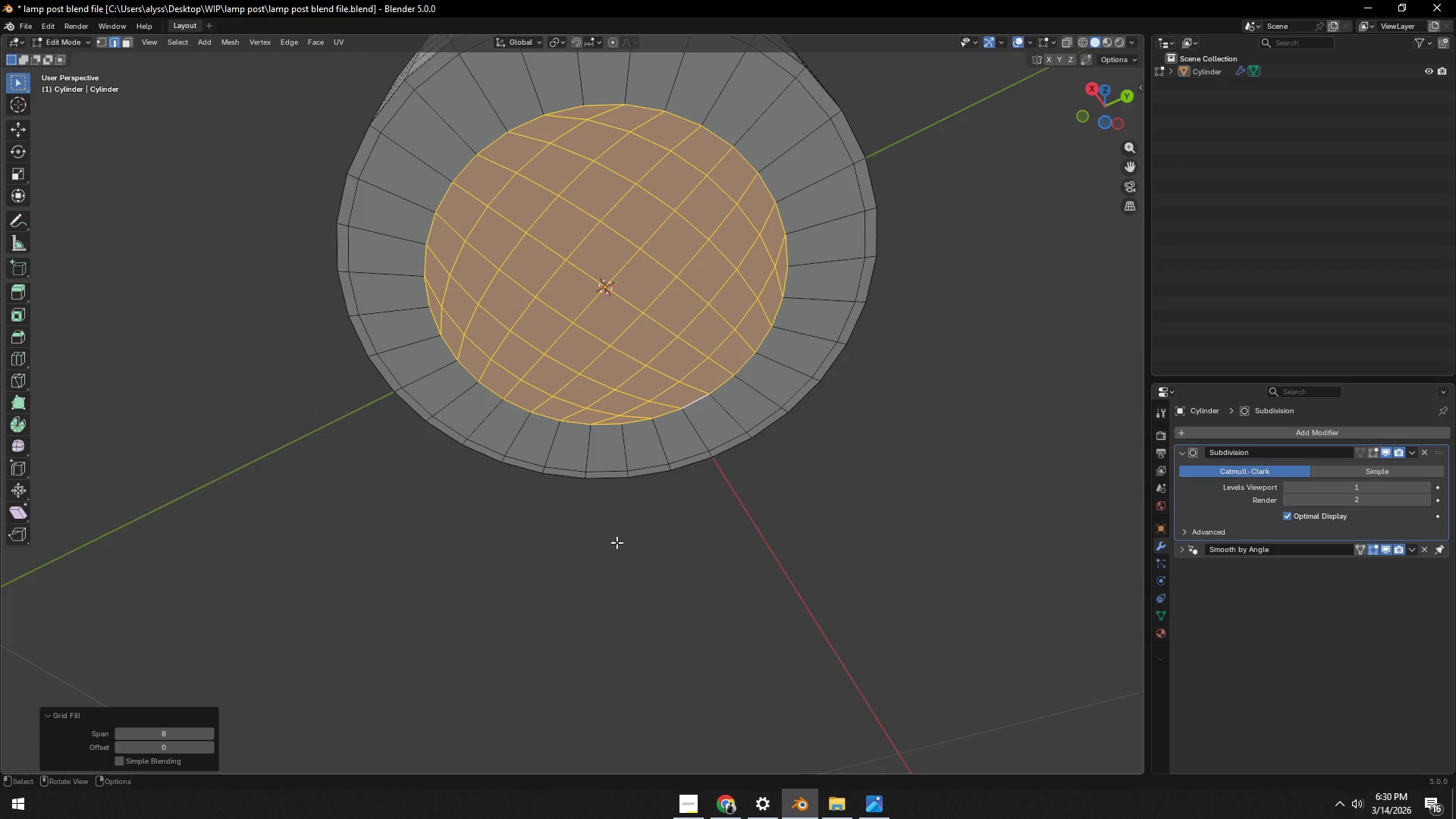 
key(Backquote)
 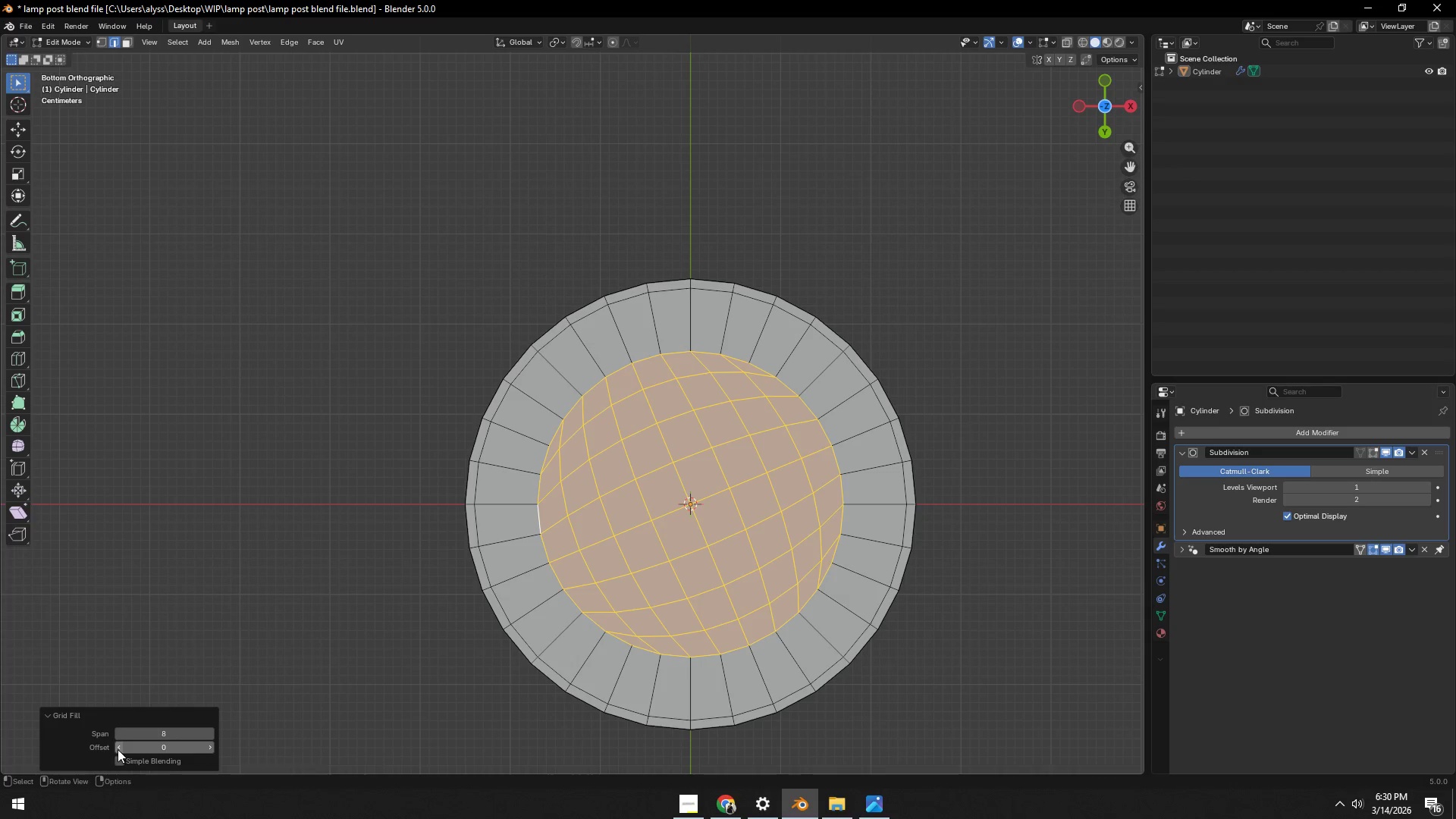 
double_click([118, 748])
 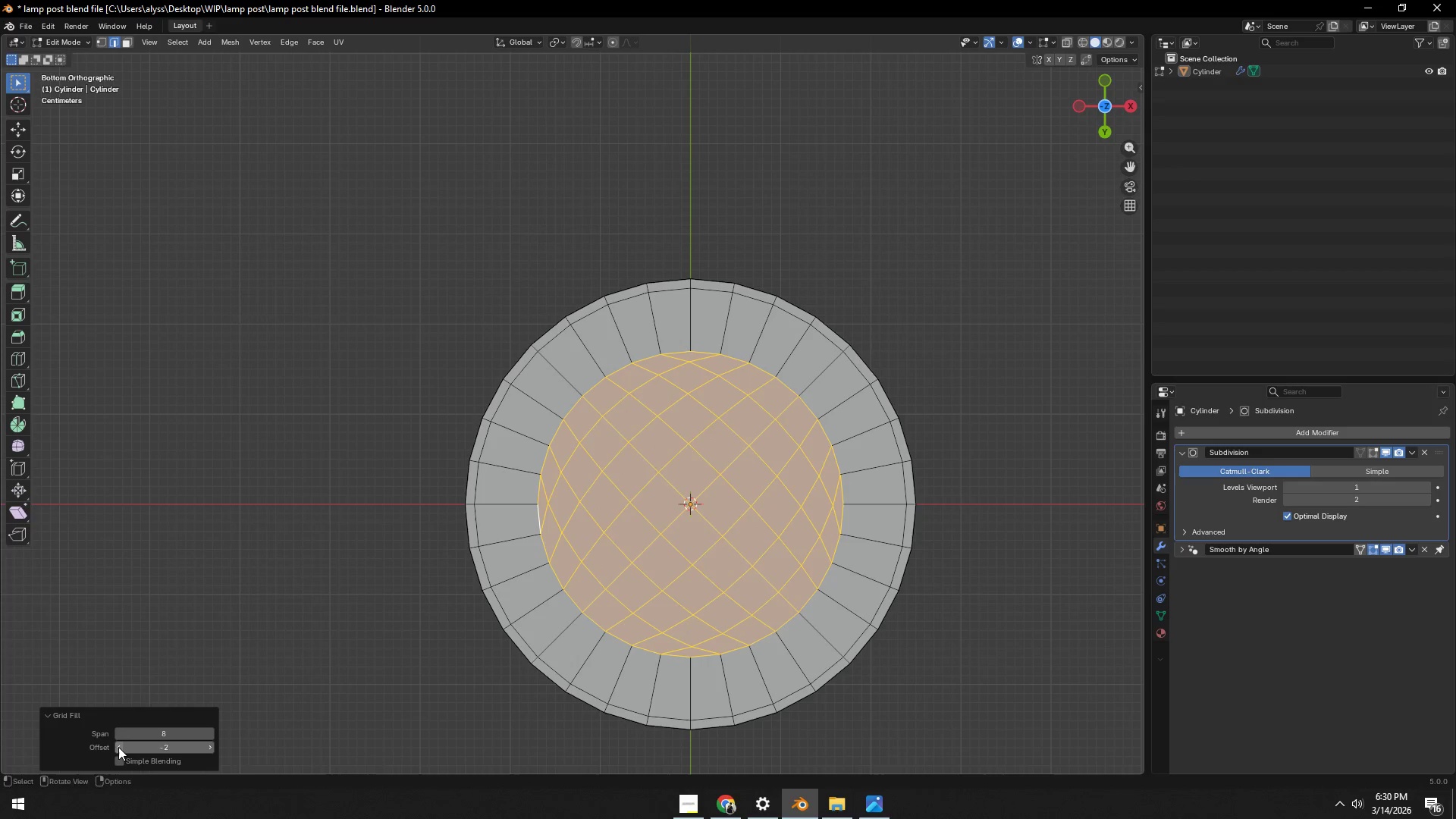 
triple_click([118, 747])
 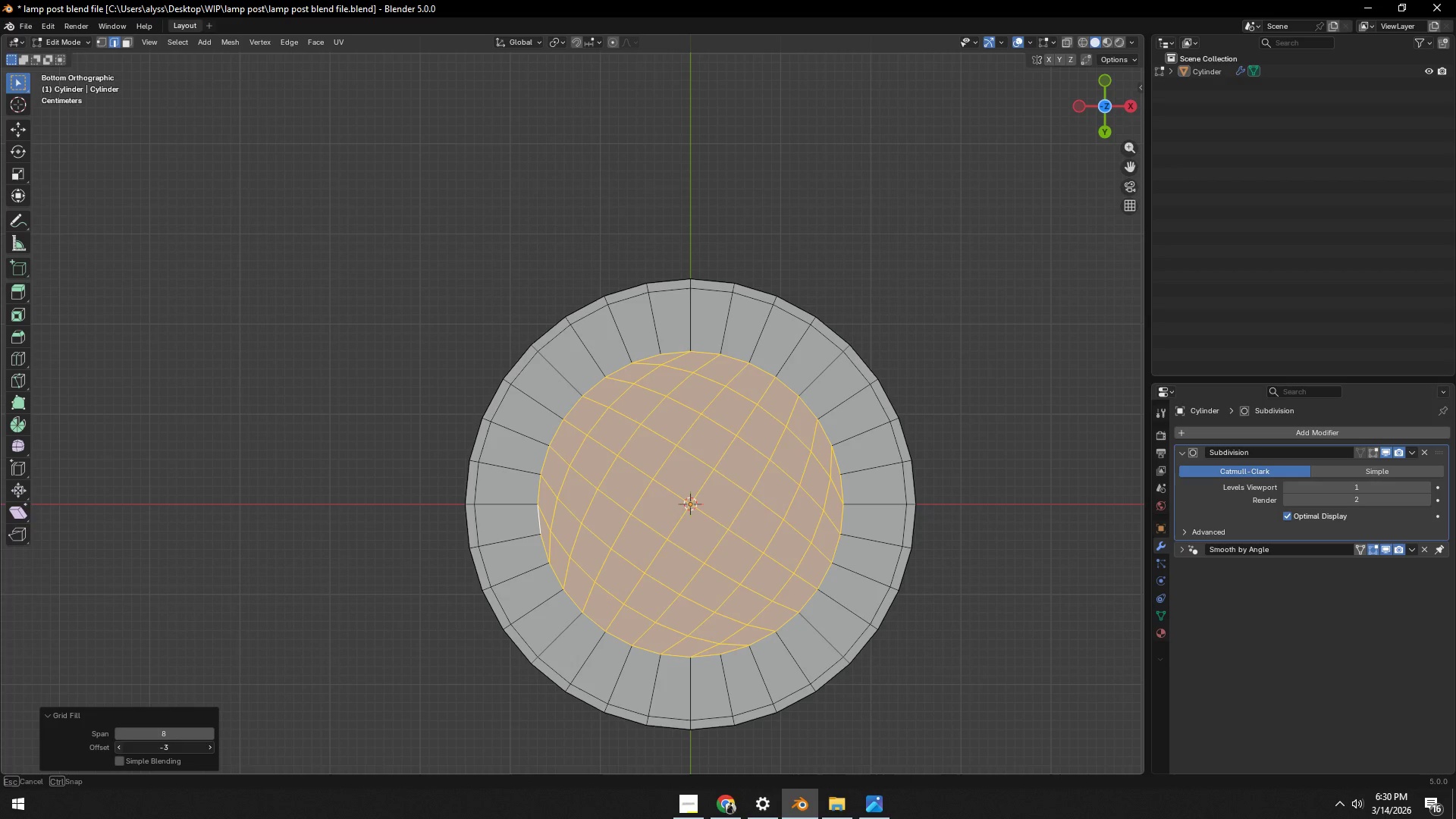 
triple_click([118, 746])
 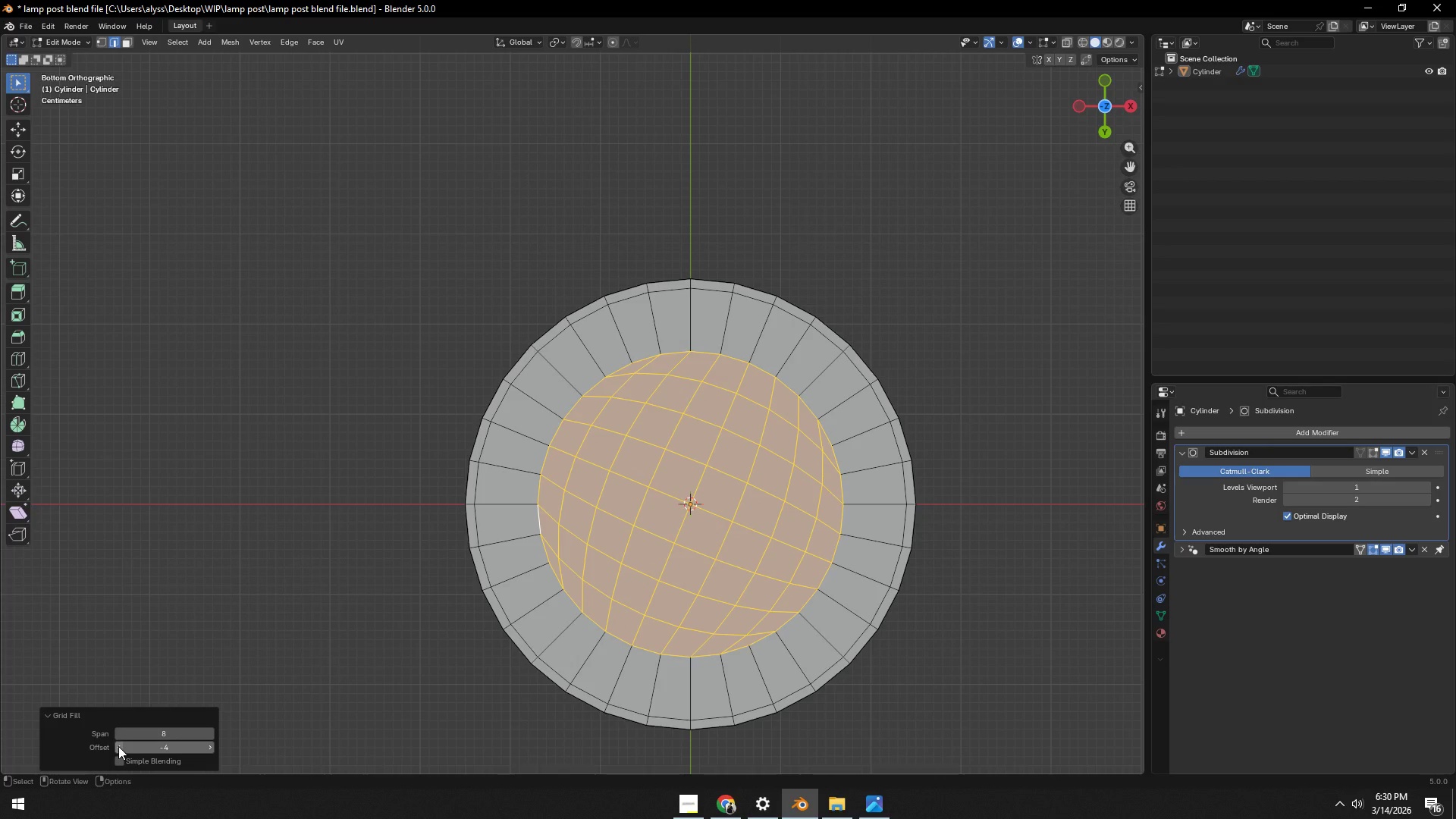 
left_click([118, 746])
 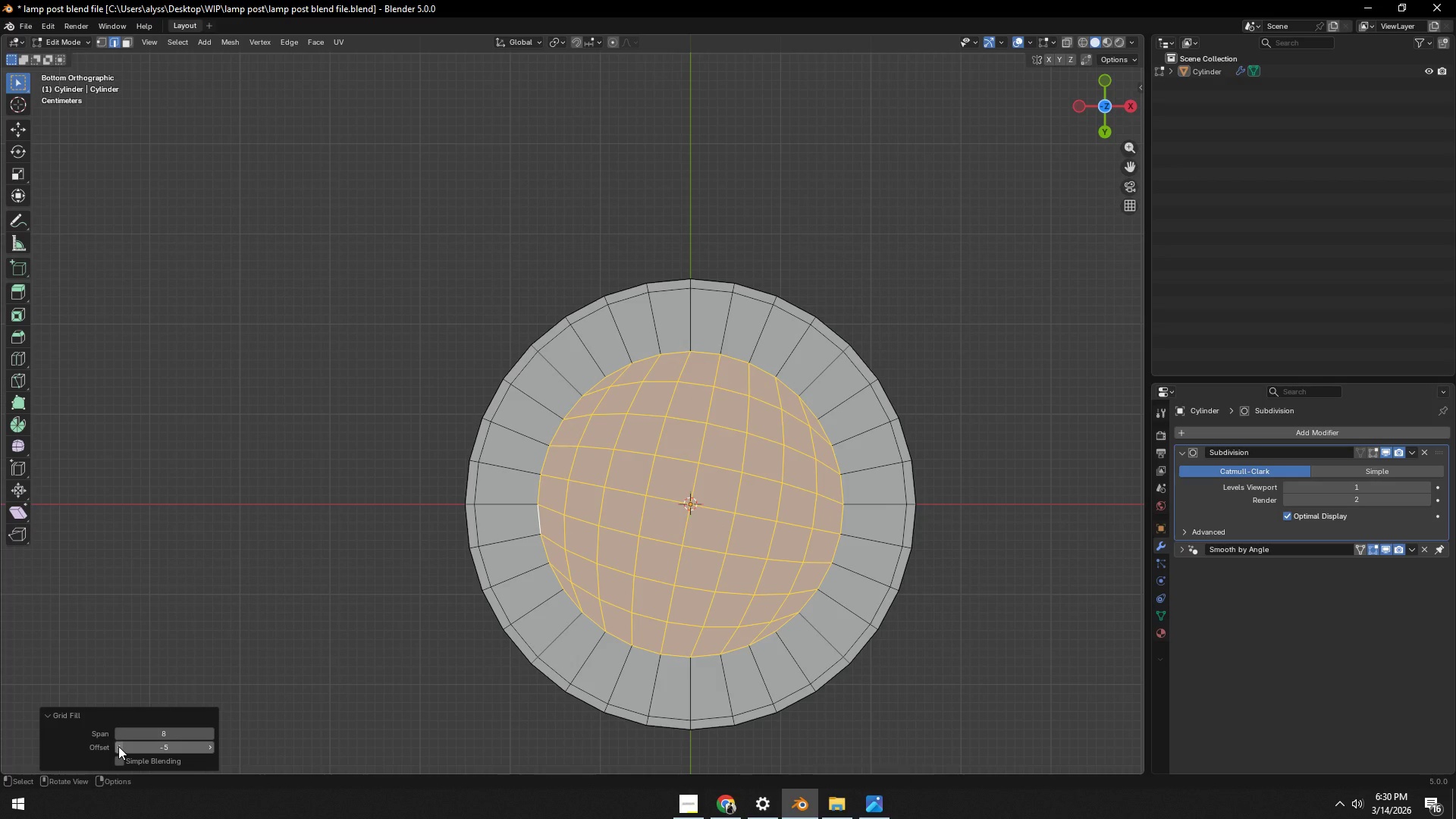 
left_click([118, 746])
 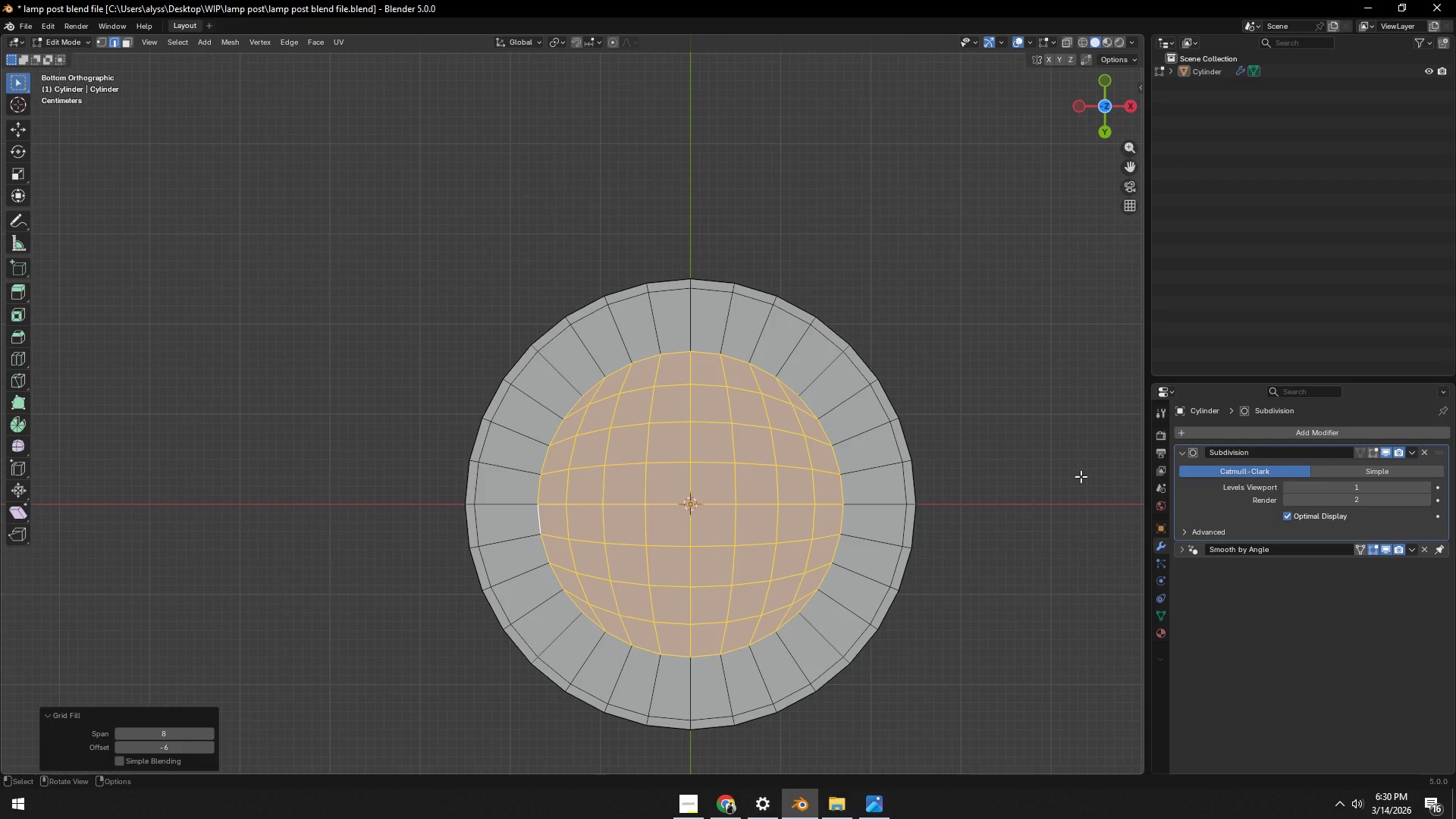 
left_click([1081, 475])
 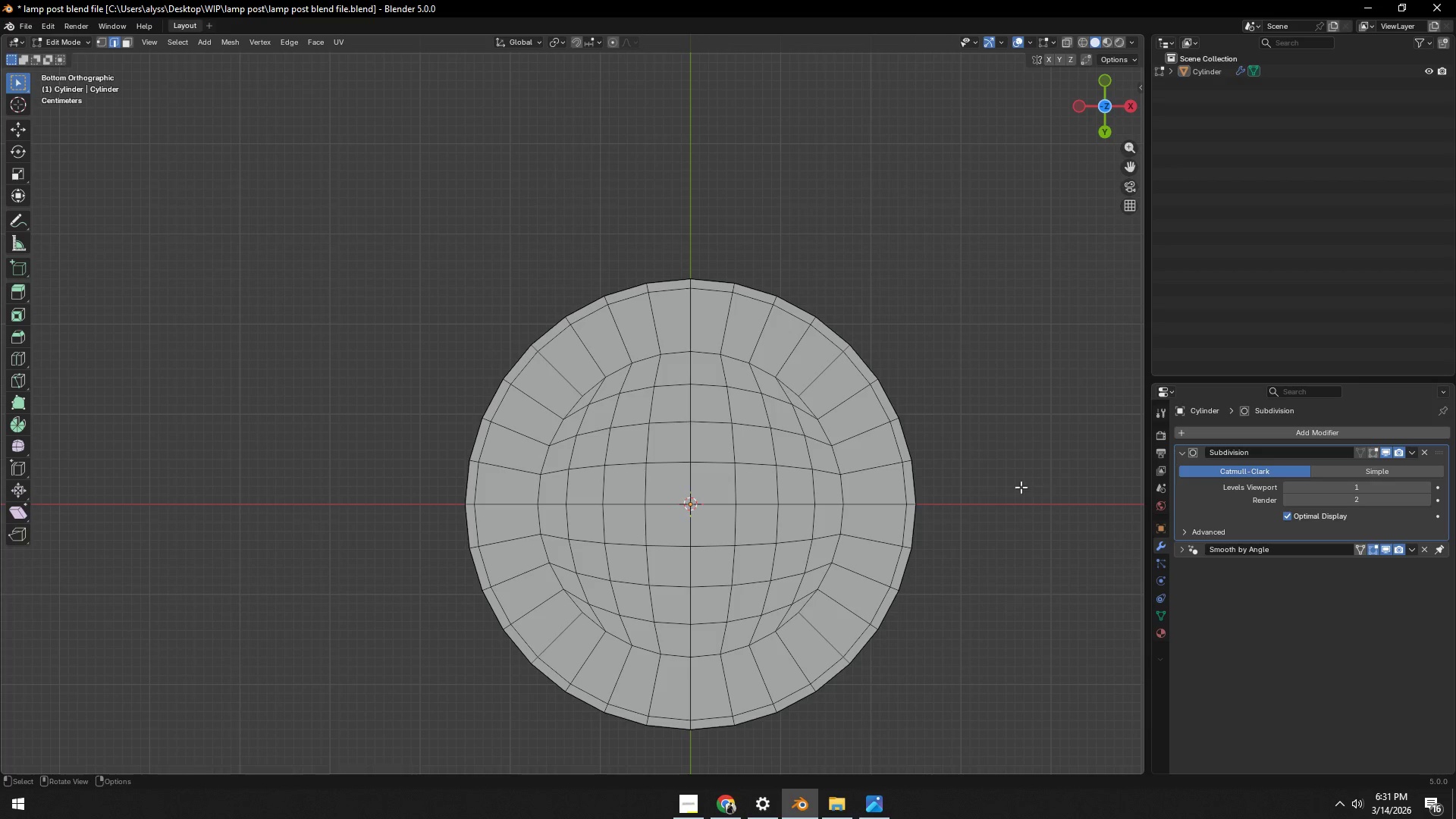 
key(Control+S)
 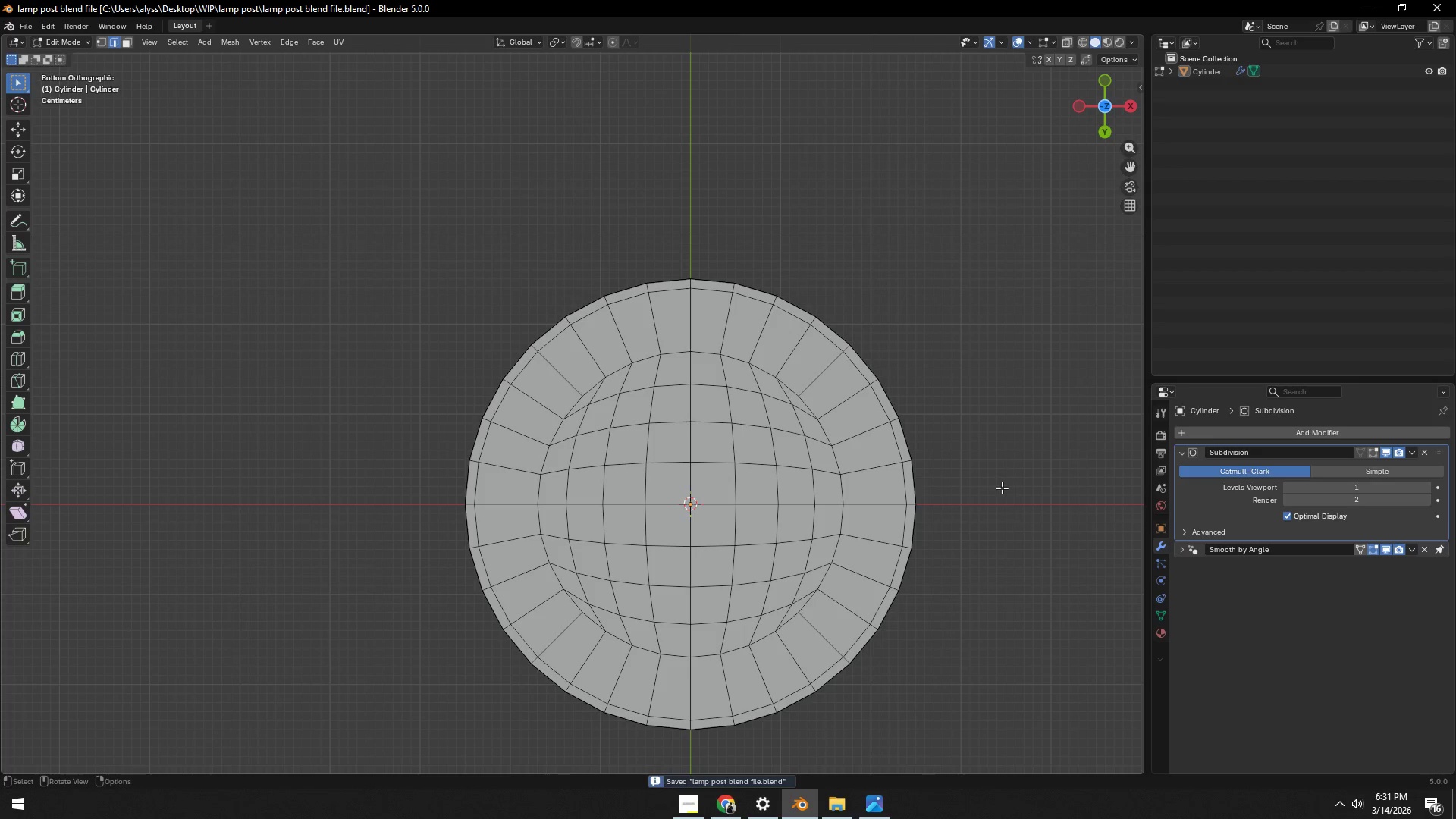 
scroll: coordinate [1002, 488], scroll_direction: down, amount: 4.0
 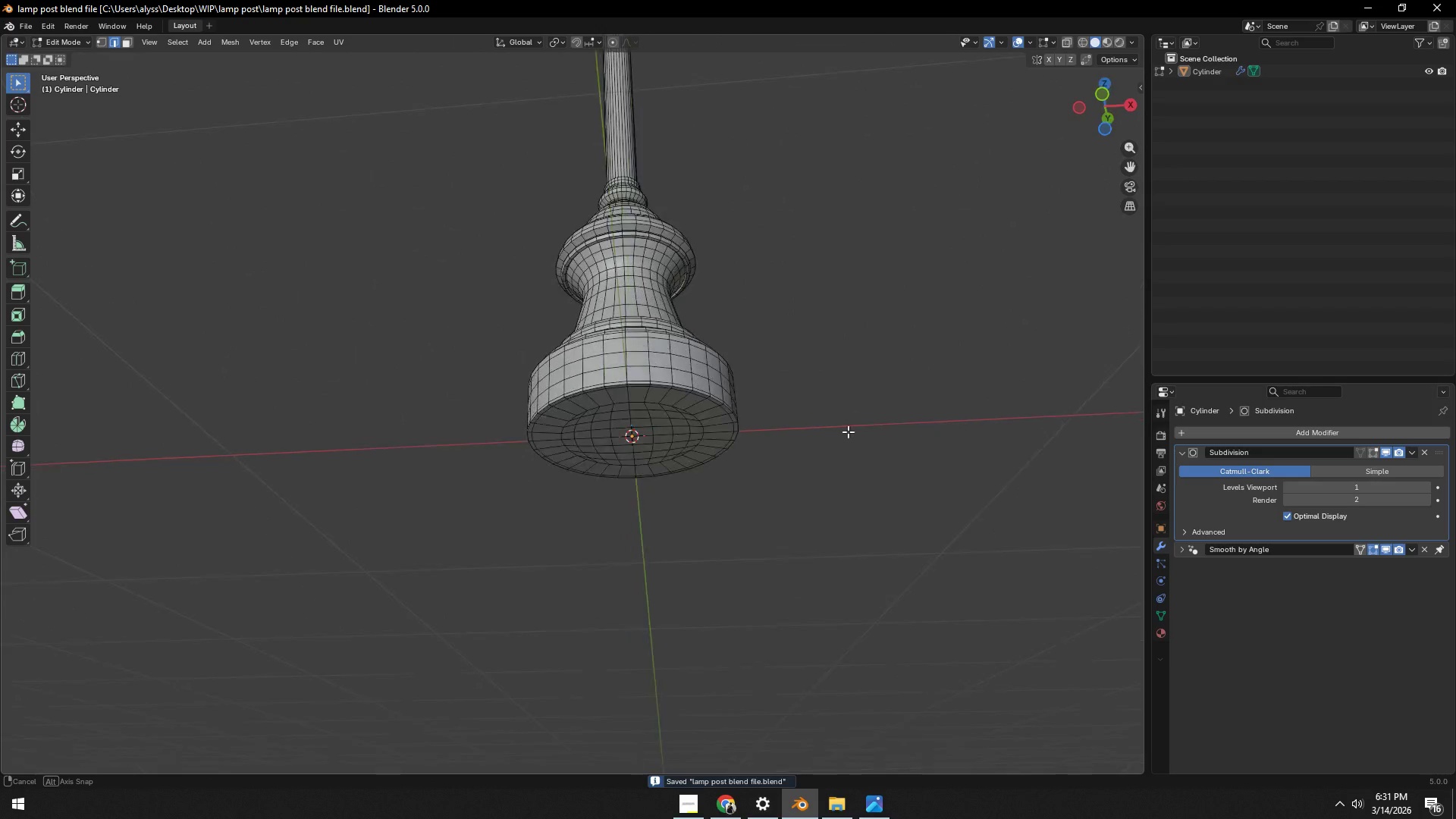 
key(Tab)
 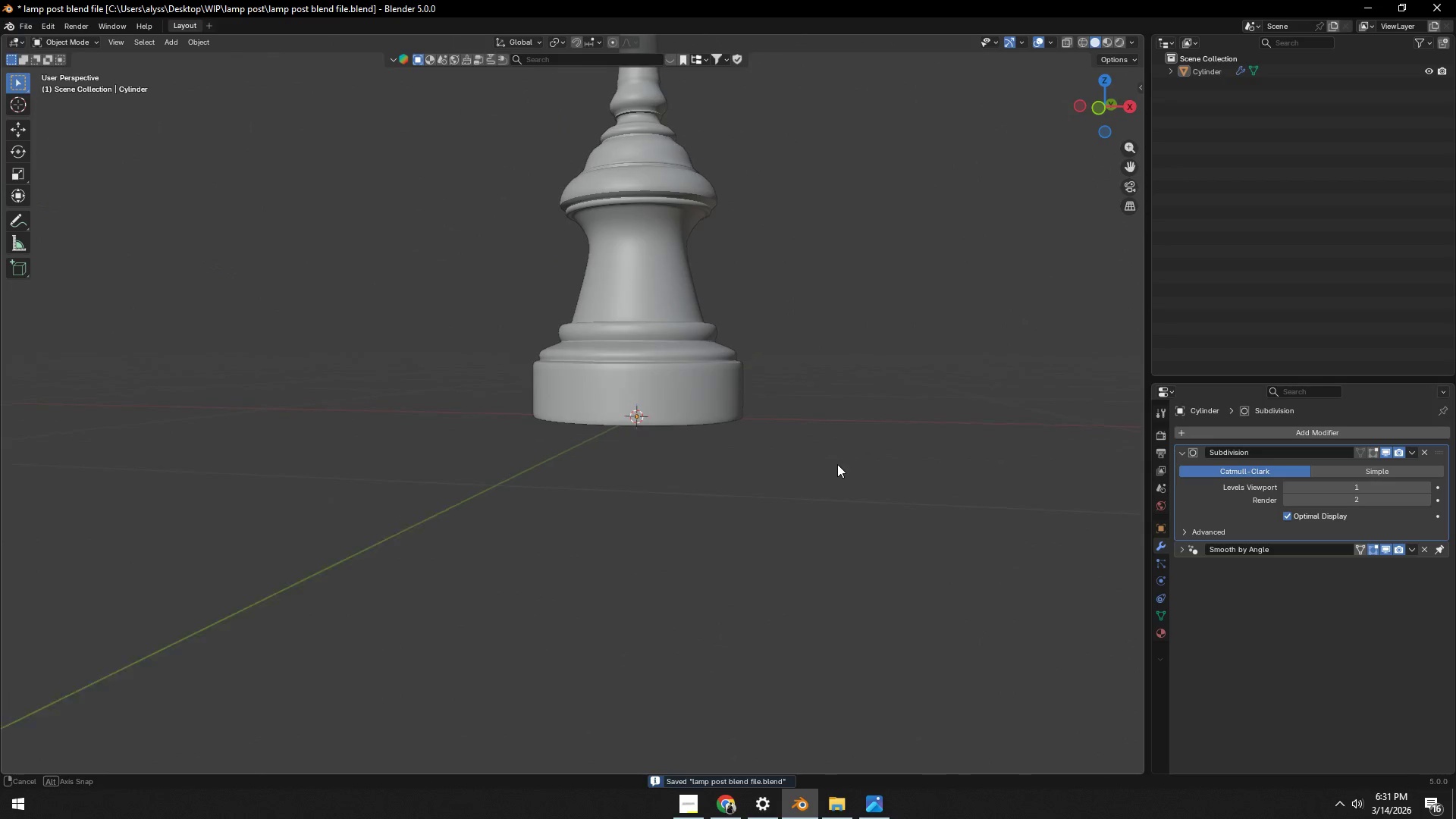 
key(Control+S)
 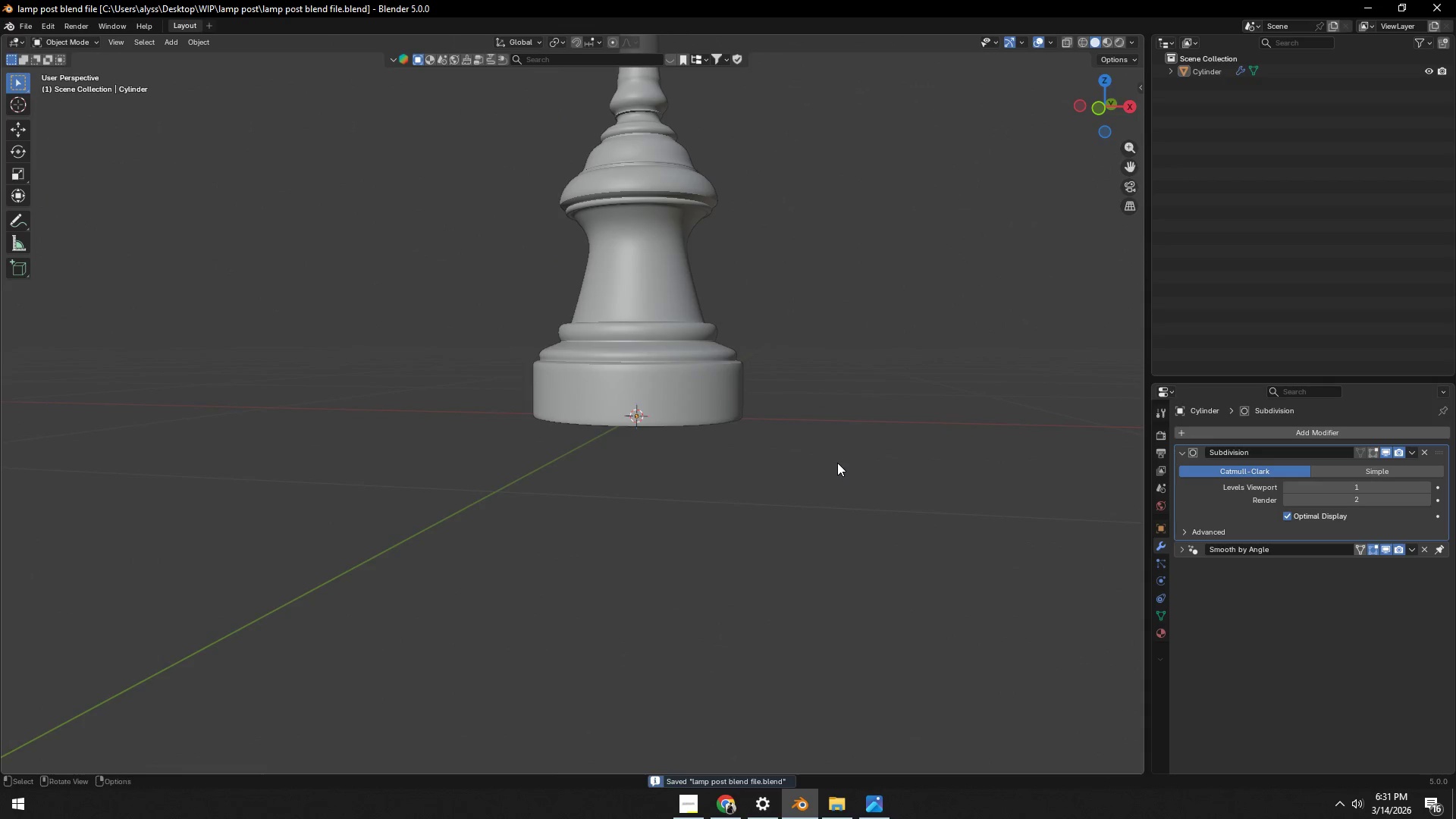 
key(Shift+ShiftLeft)
 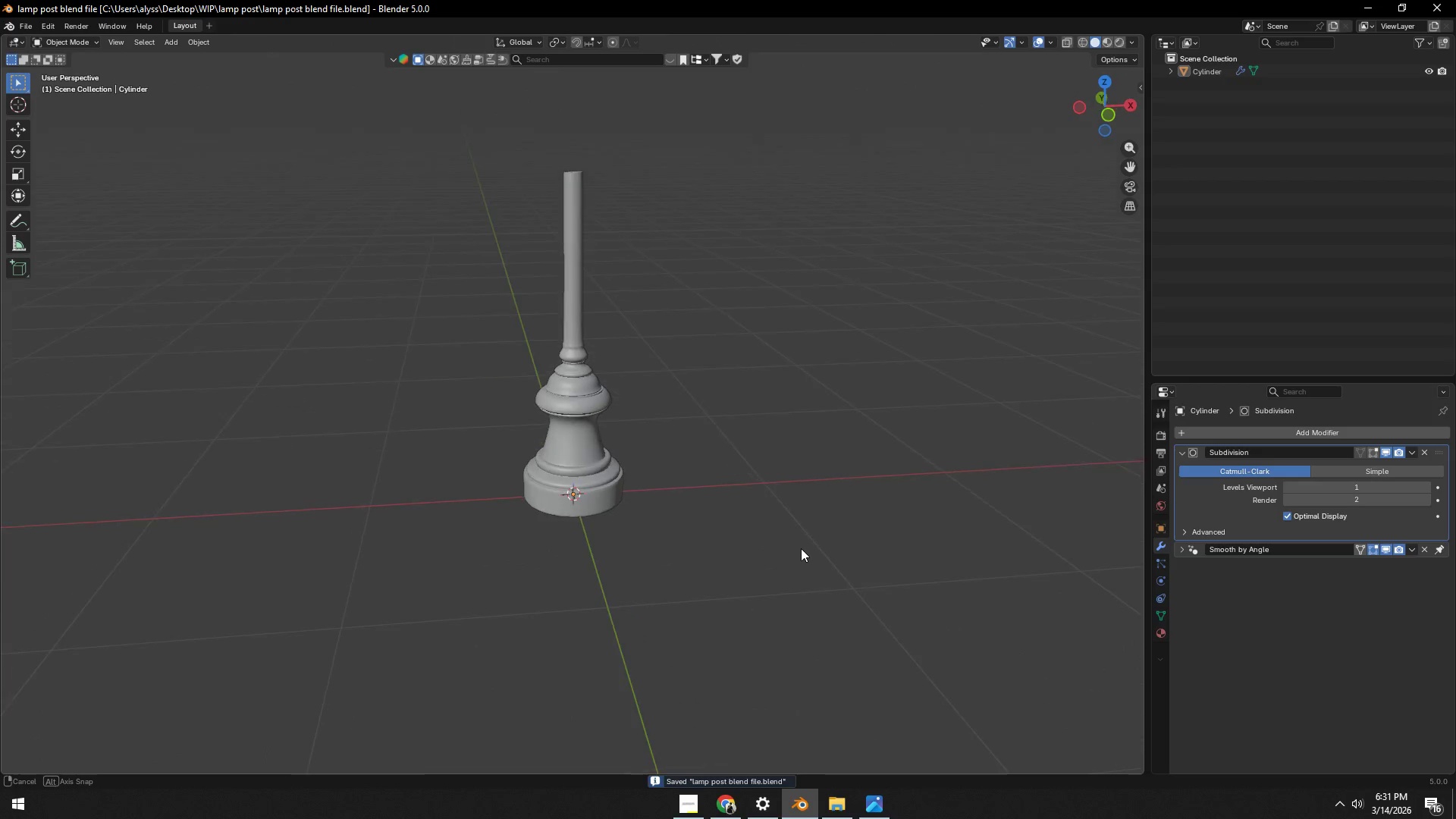 
scroll: coordinate [834, 463], scroll_direction: down, amount: 4.0
 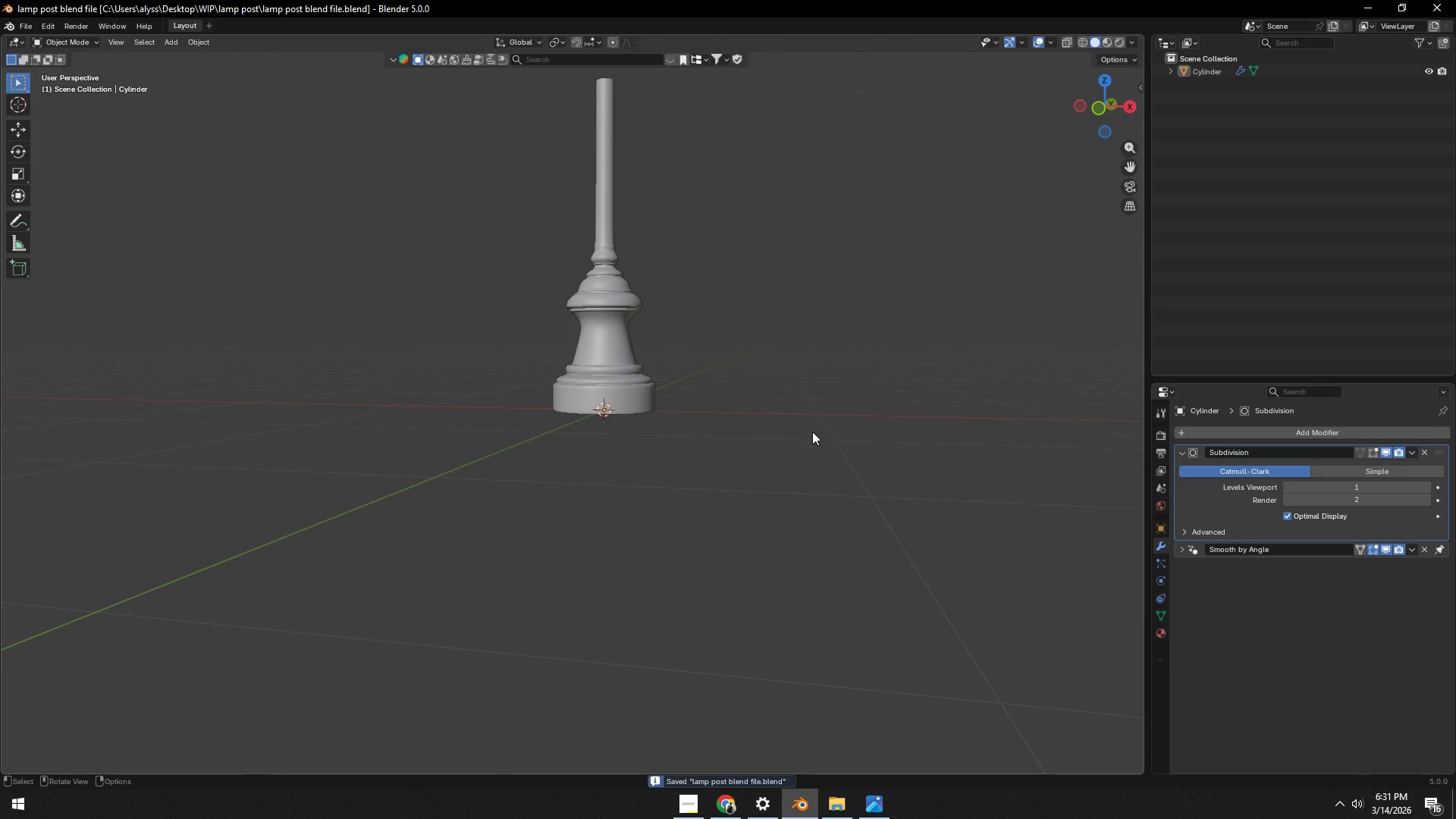 
hold_key(key=ShiftLeft, duration=0.36)
 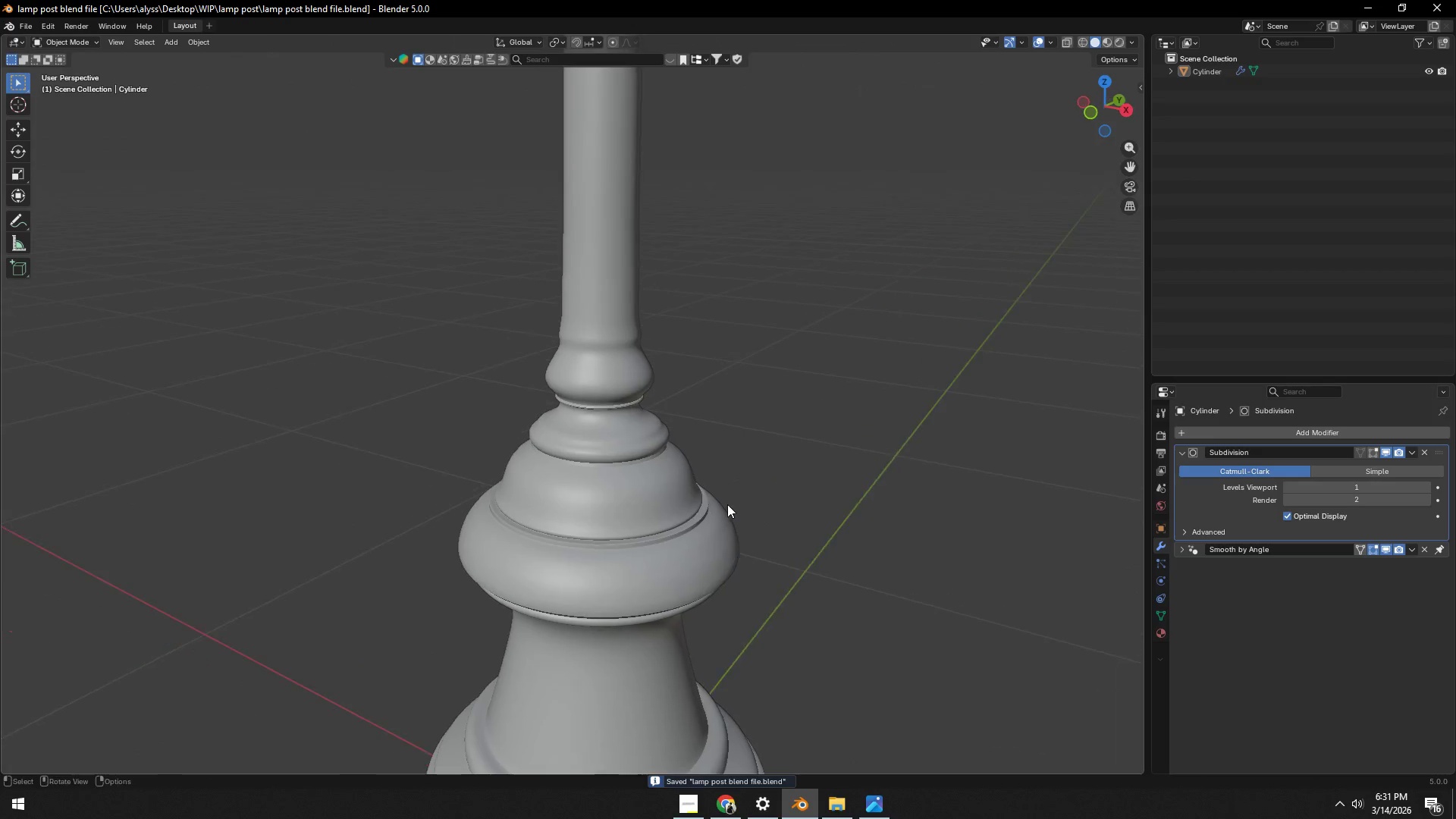 
scroll: coordinate [721, 505], scroll_direction: up, amount: 12.0
 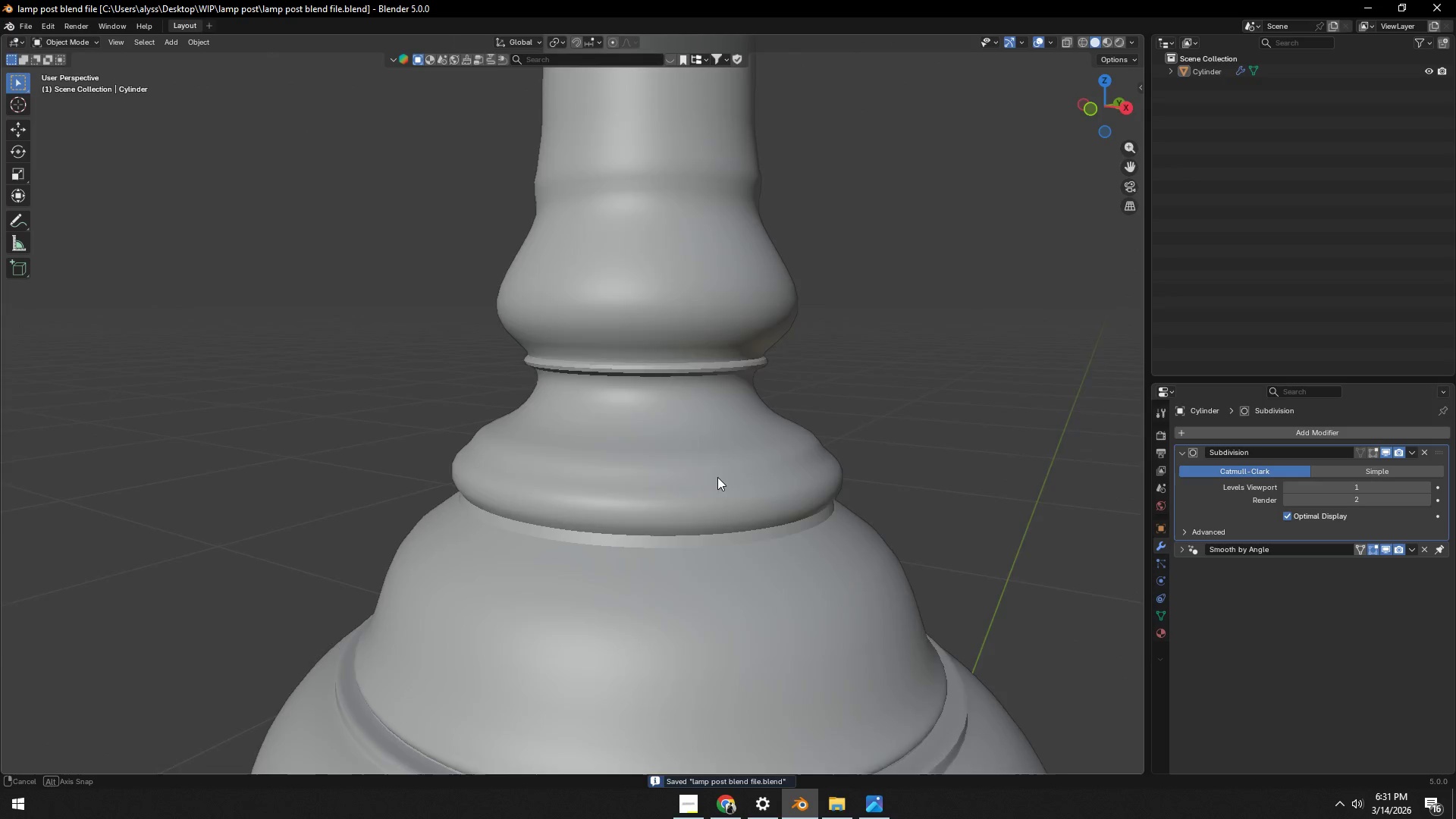 
hold_key(key=ShiftLeft, duration=0.38)
 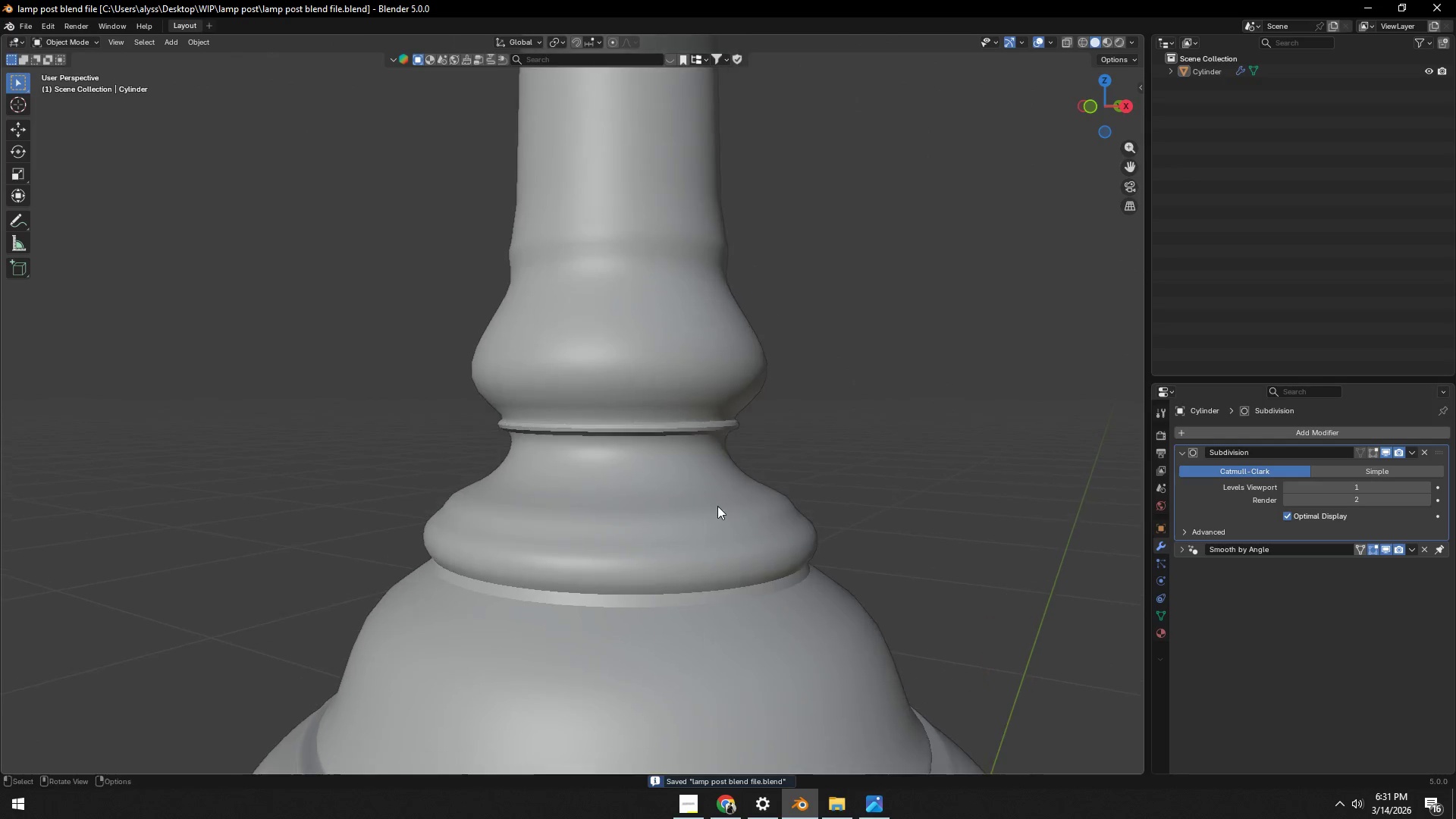 
key(Tab)
 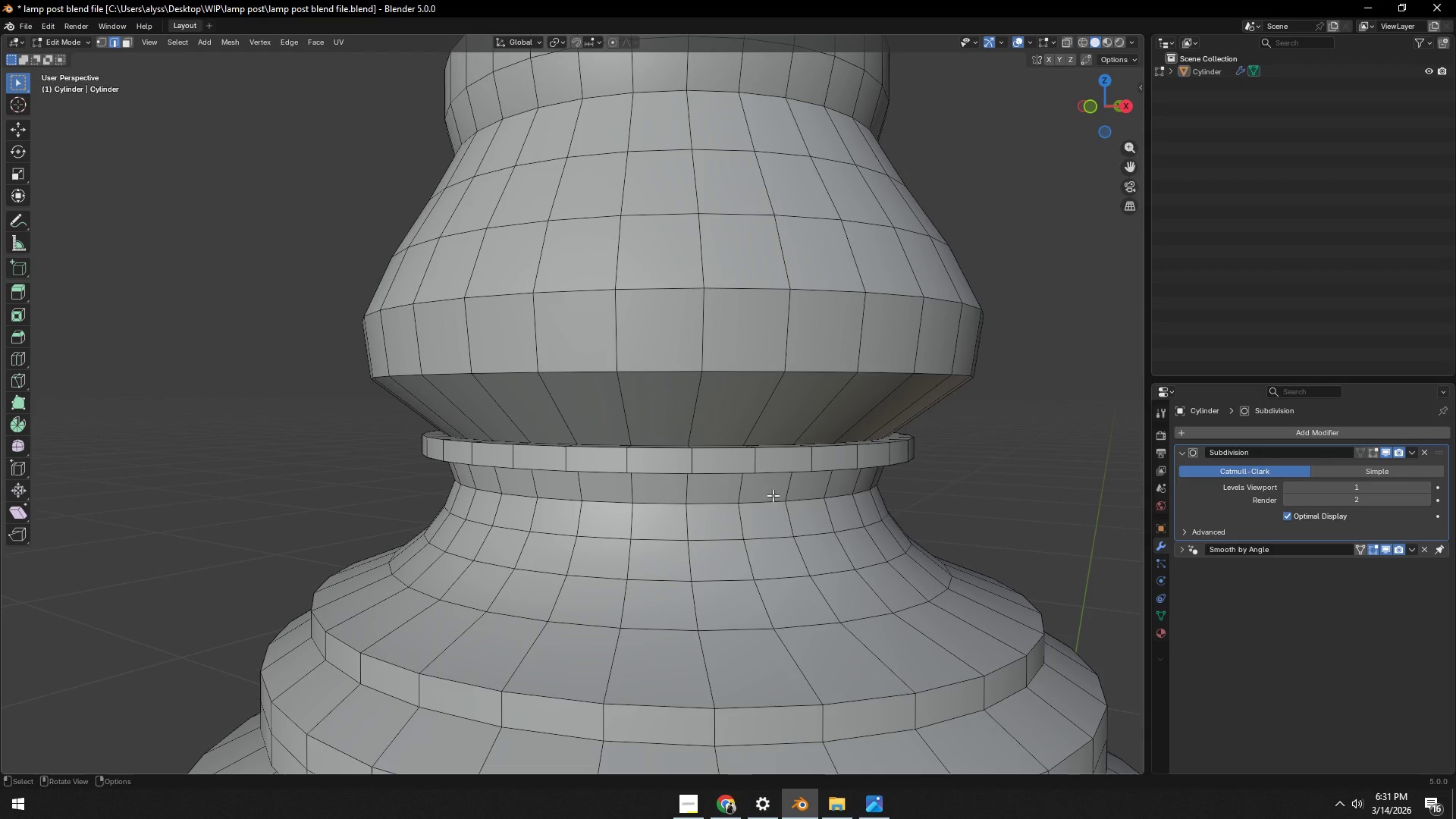 
scroll: coordinate [717, 506], scroll_direction: up, amount: 3.0
 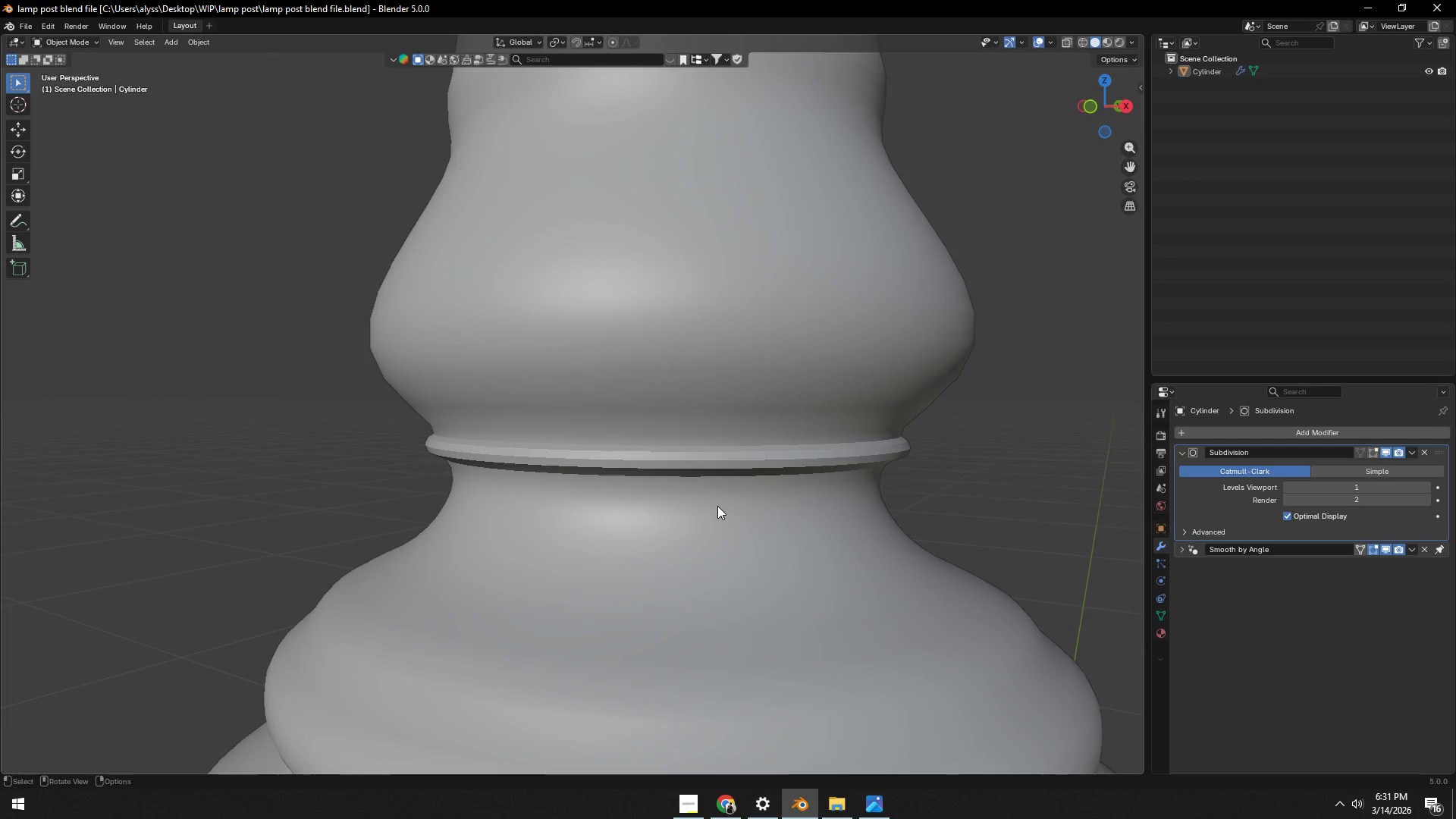 
key(Control+ControlLeft)
 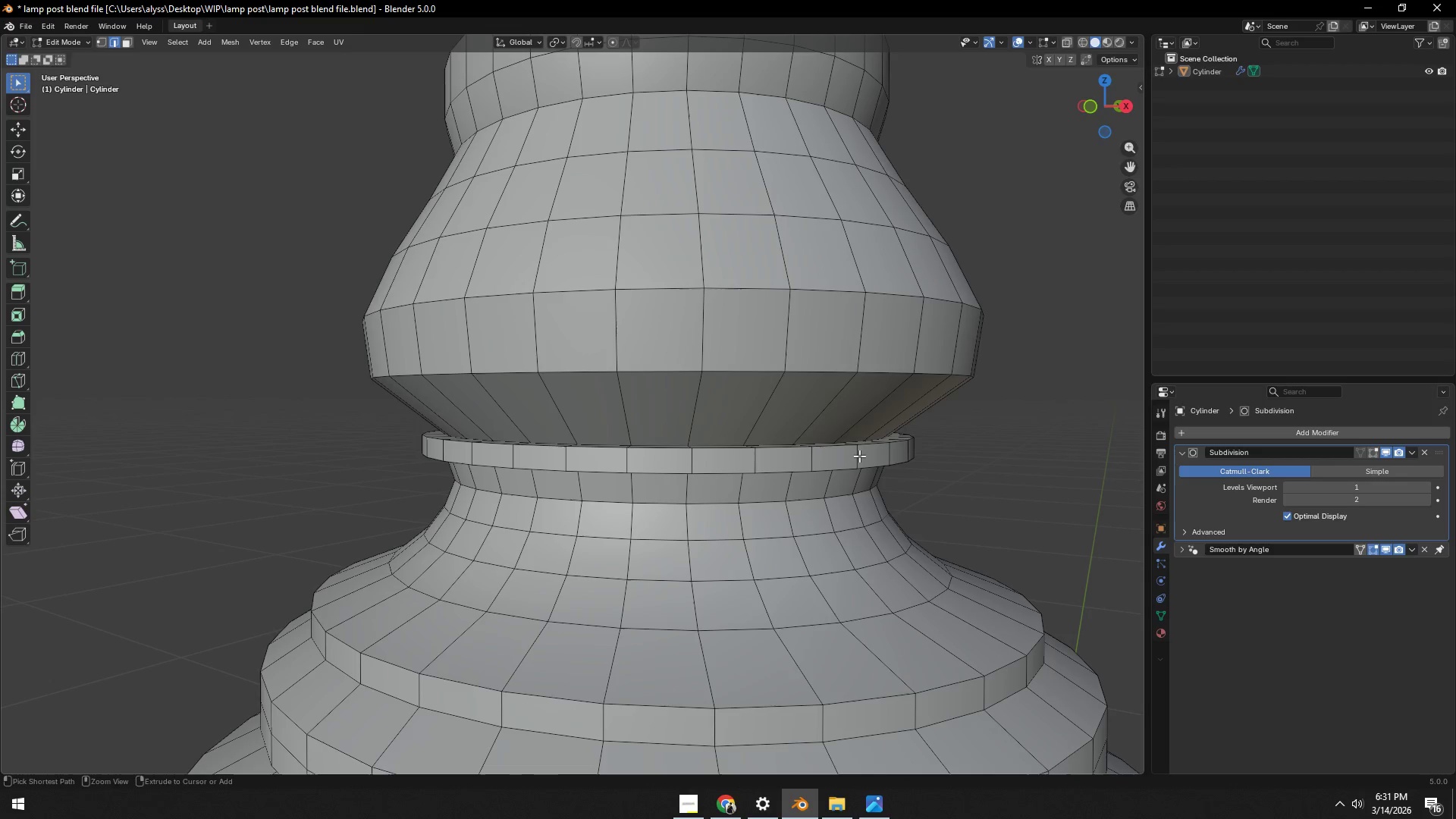 
key(Control+R)
 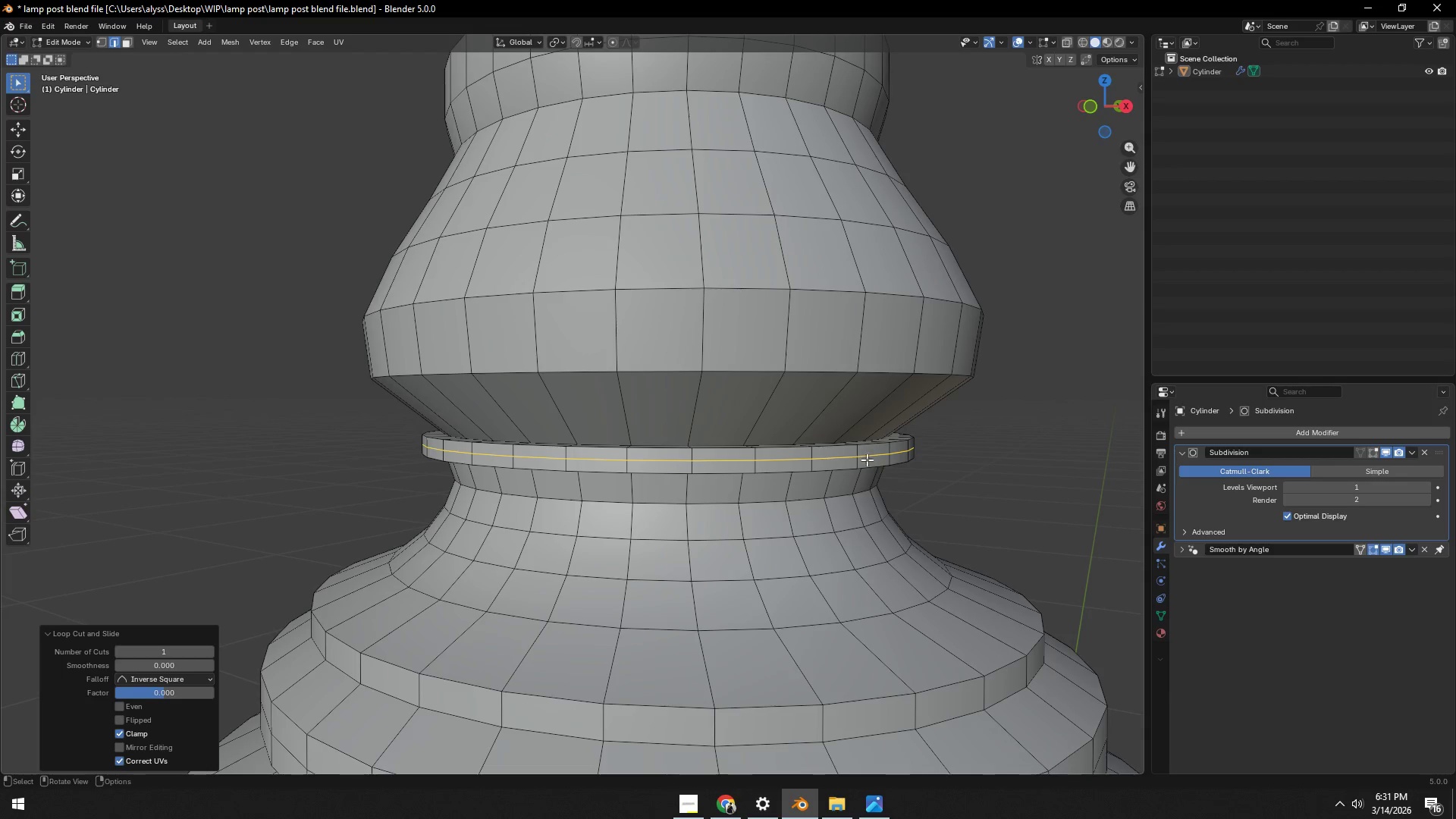 
key(Shift+ShiftLeft)
 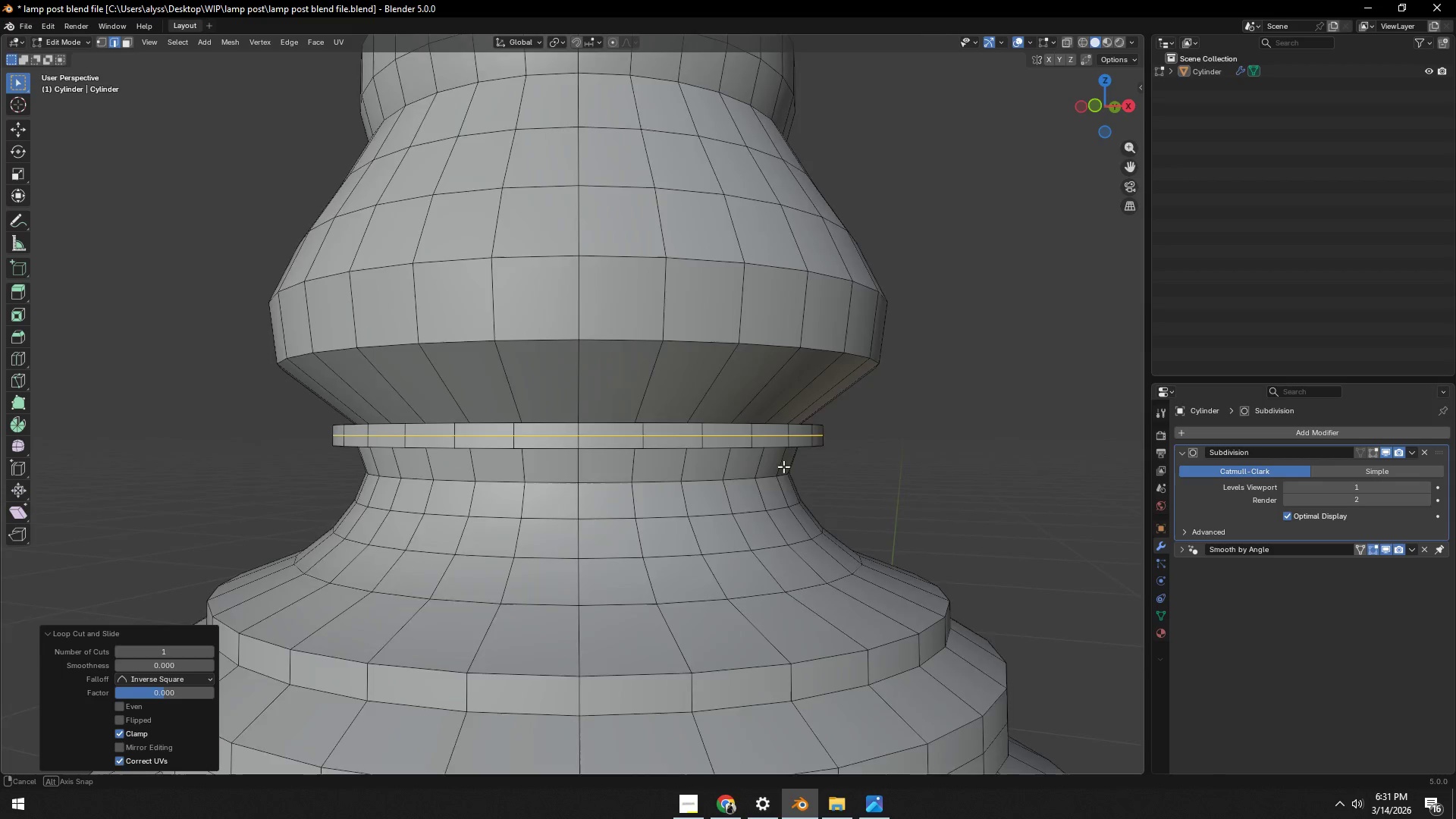 
scroll: coordinate [792, 465], scroll_direction: up, amount: 2.0
 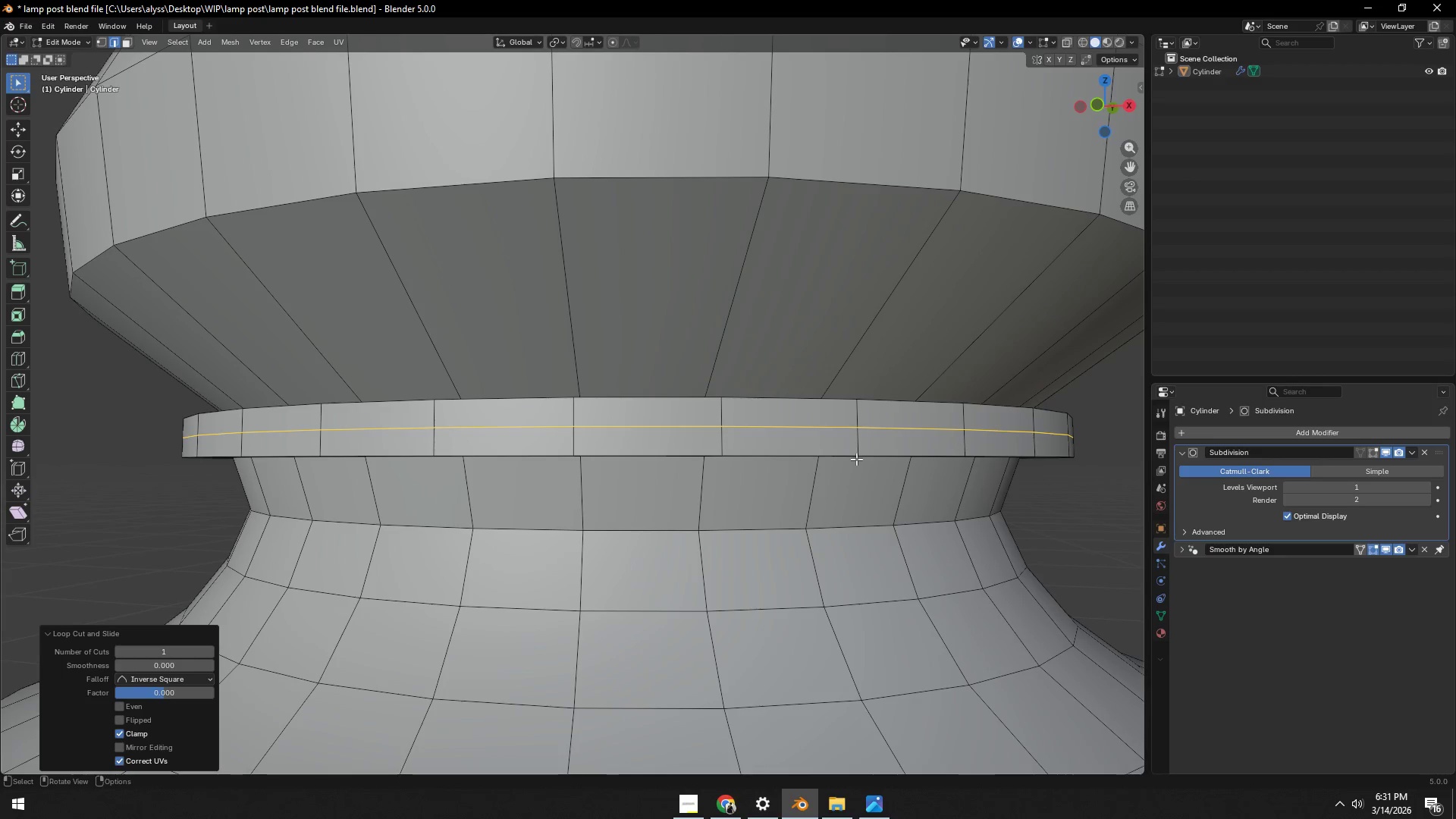 
key(2)
 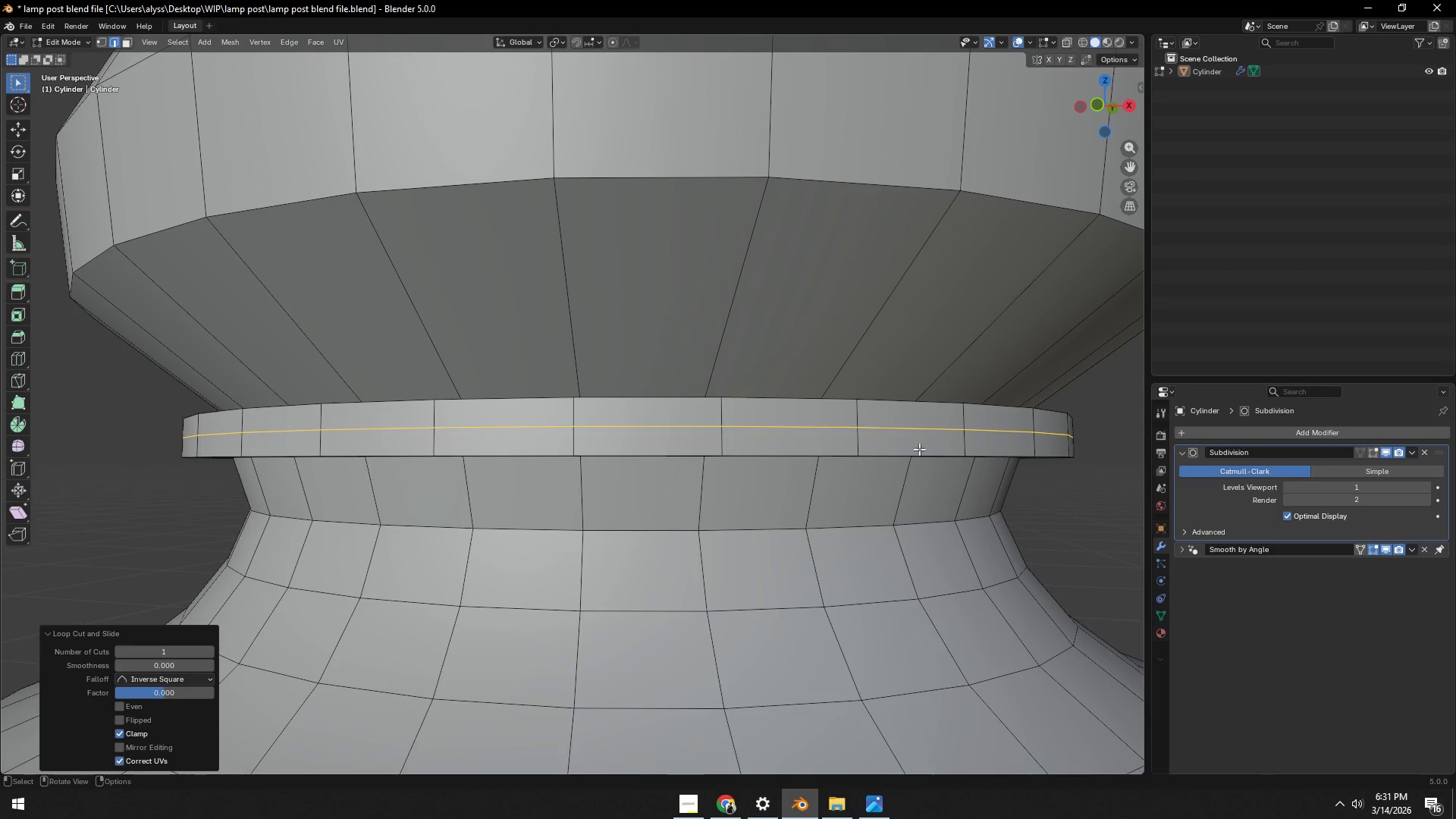 
hold_key(key=AltLeft, duration=1.0)
left_click([923, 449])
 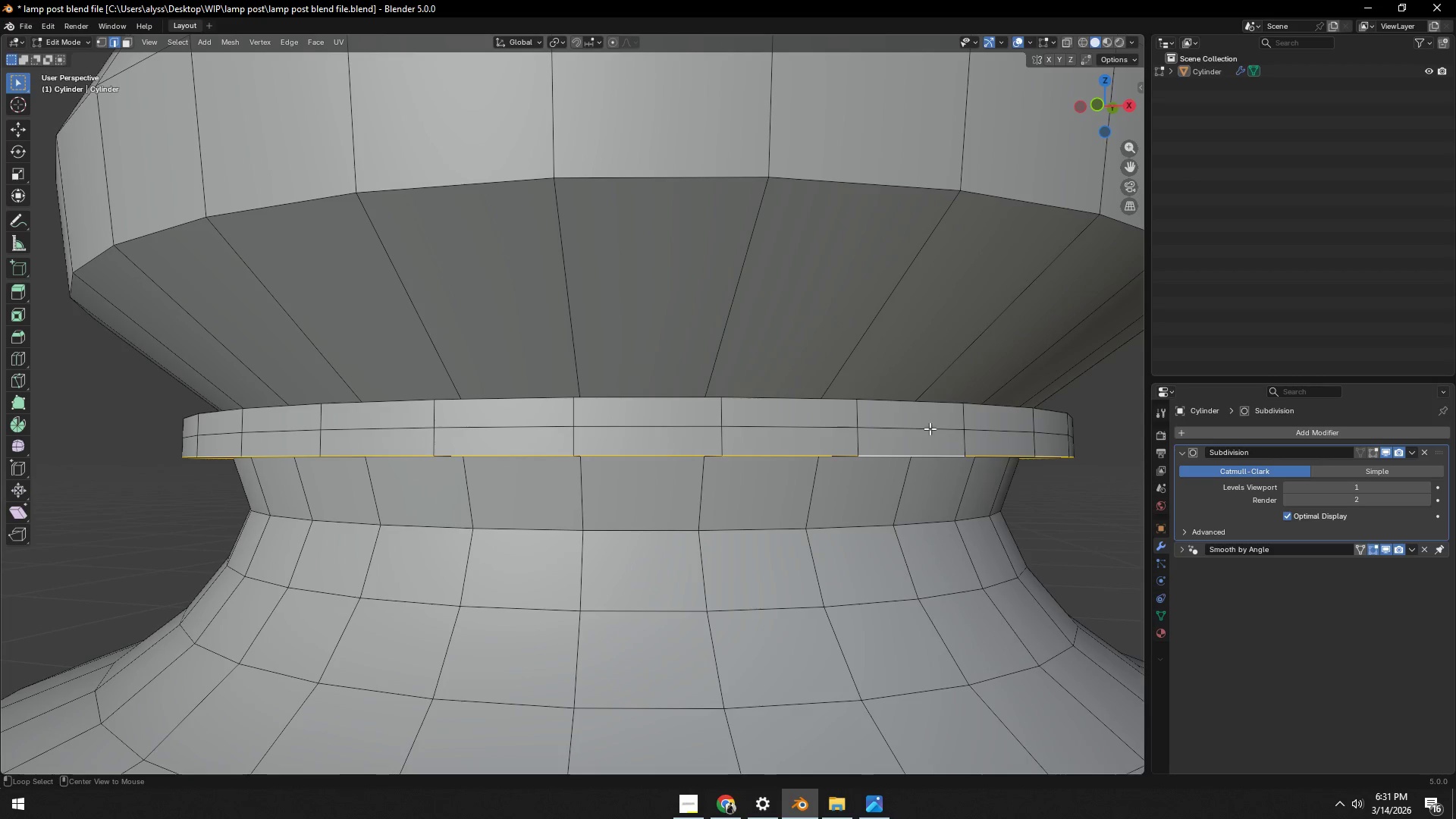 
key(Alt+Shift+ShiftLeft)
 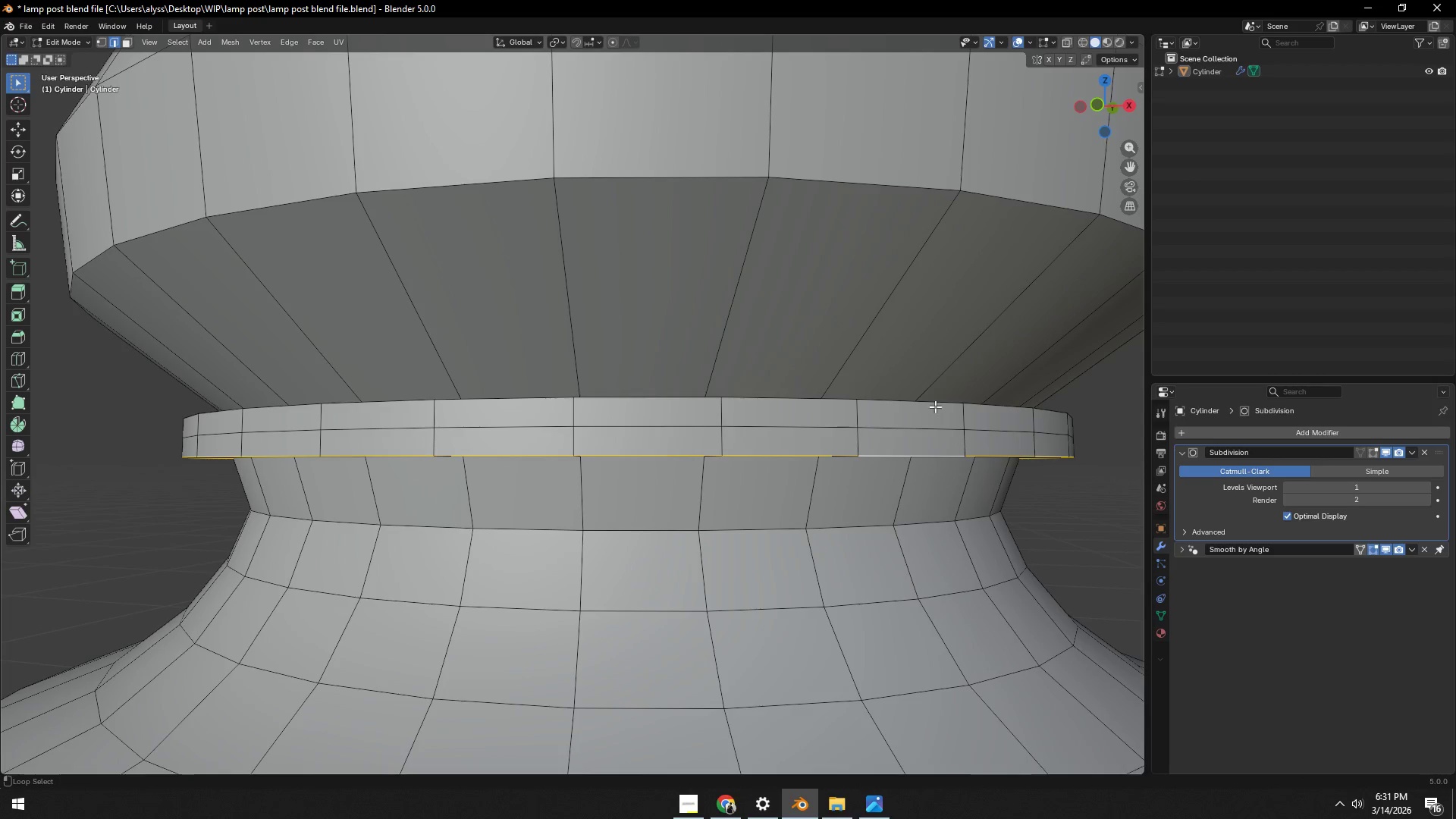 
left_click([935, 406])
 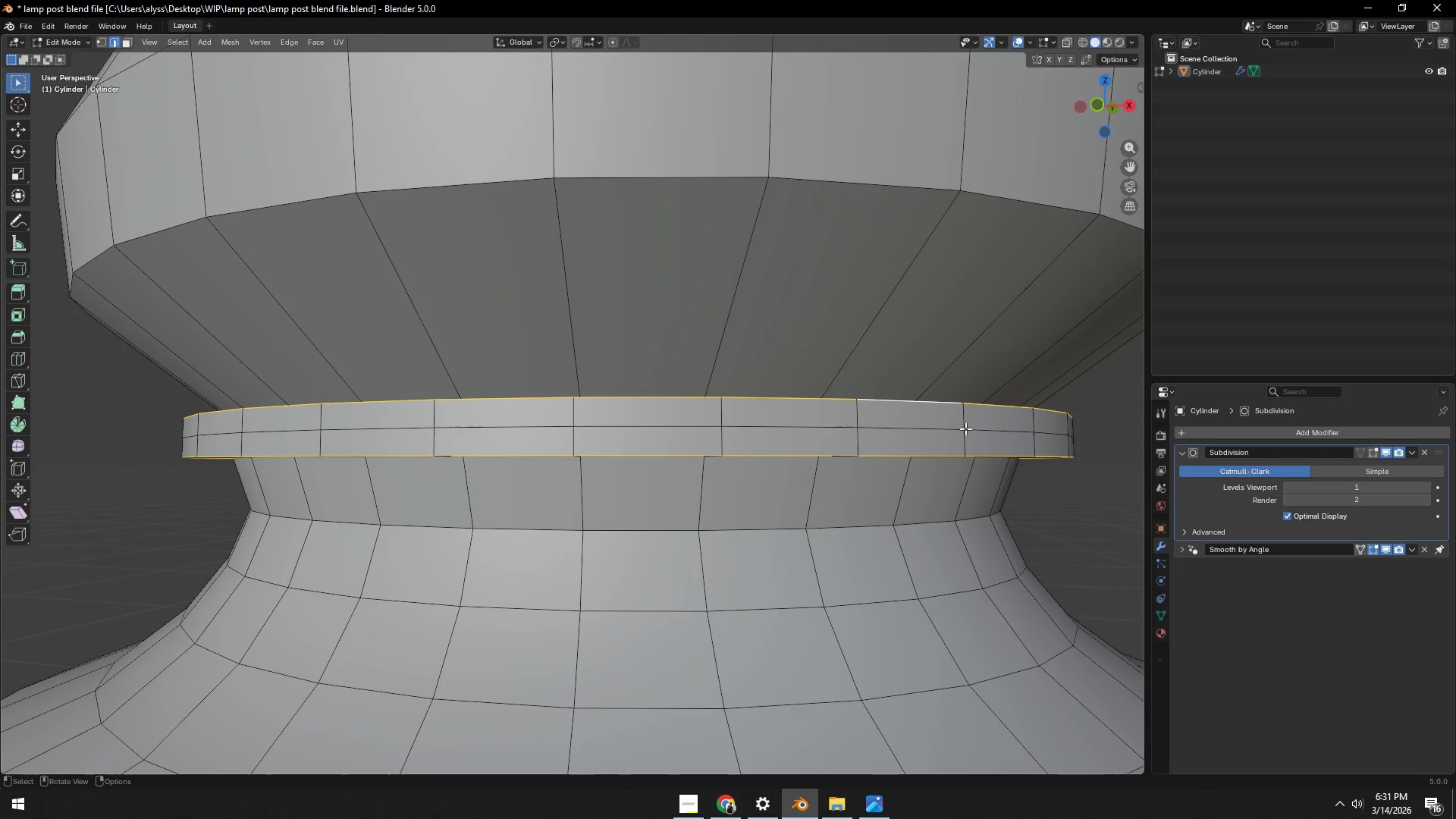 
hold_key(key=ShiftLeft, duration=0.34)
 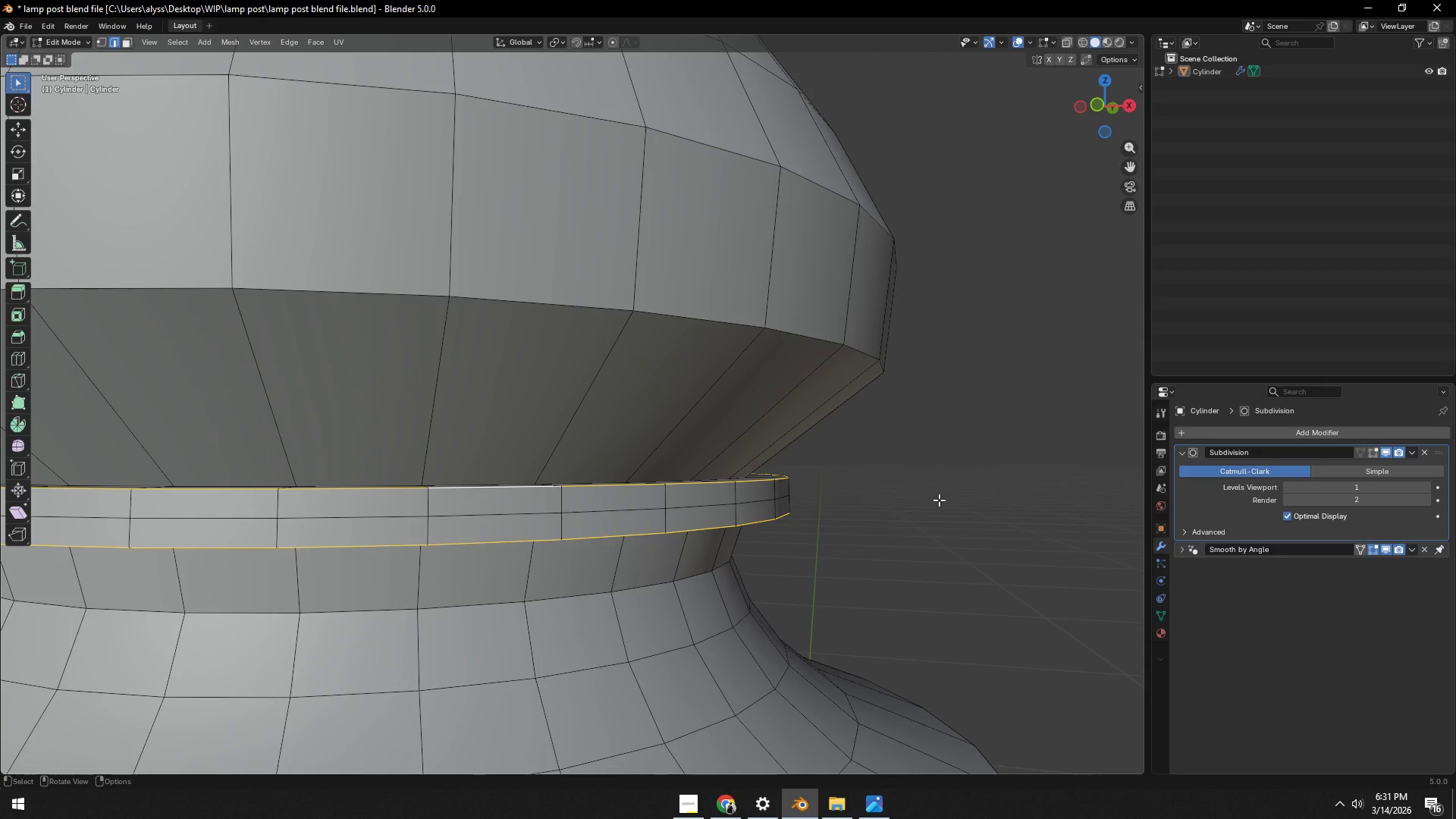 
type(sZ)
 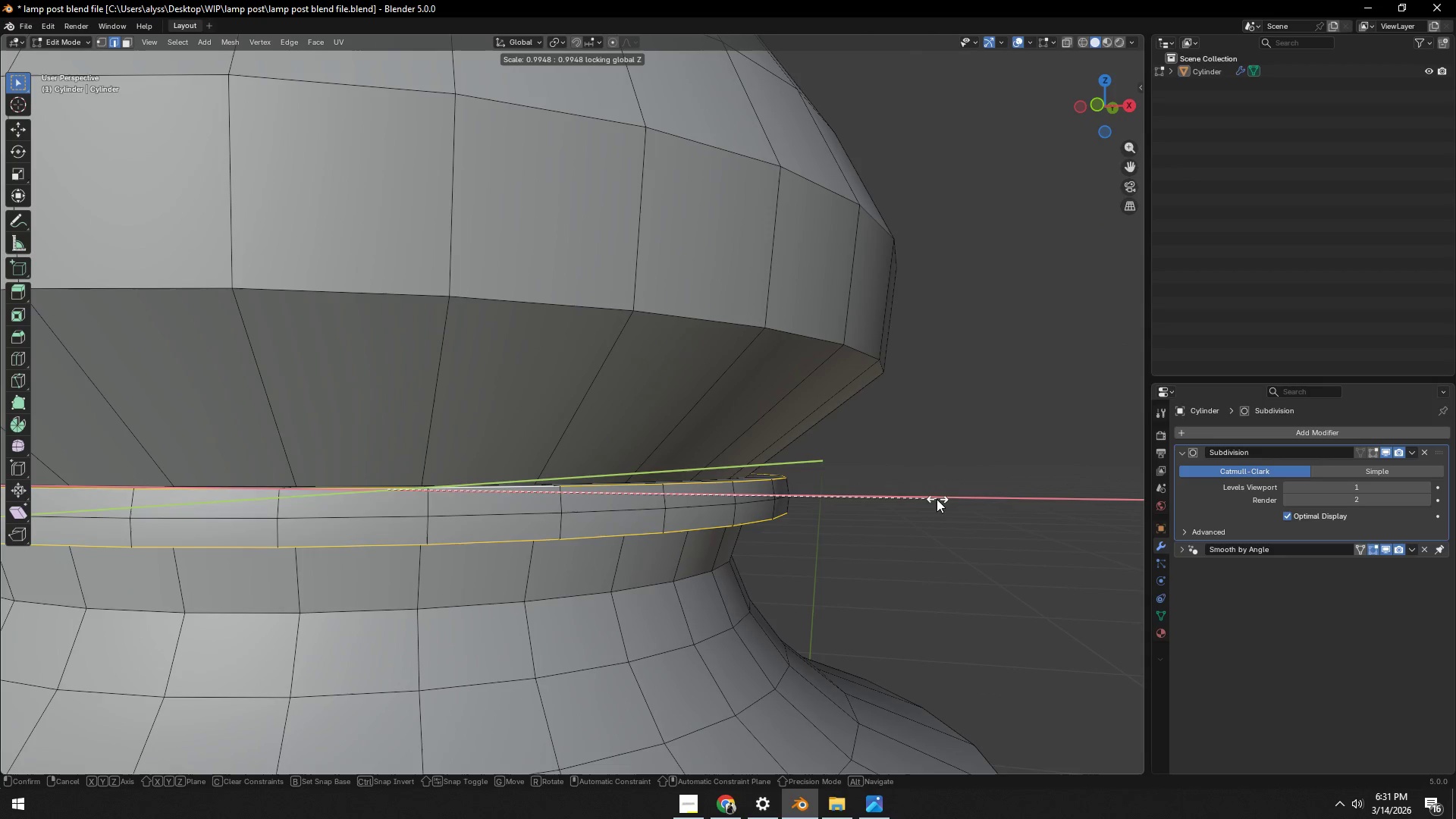 
left_click([928, 498])
 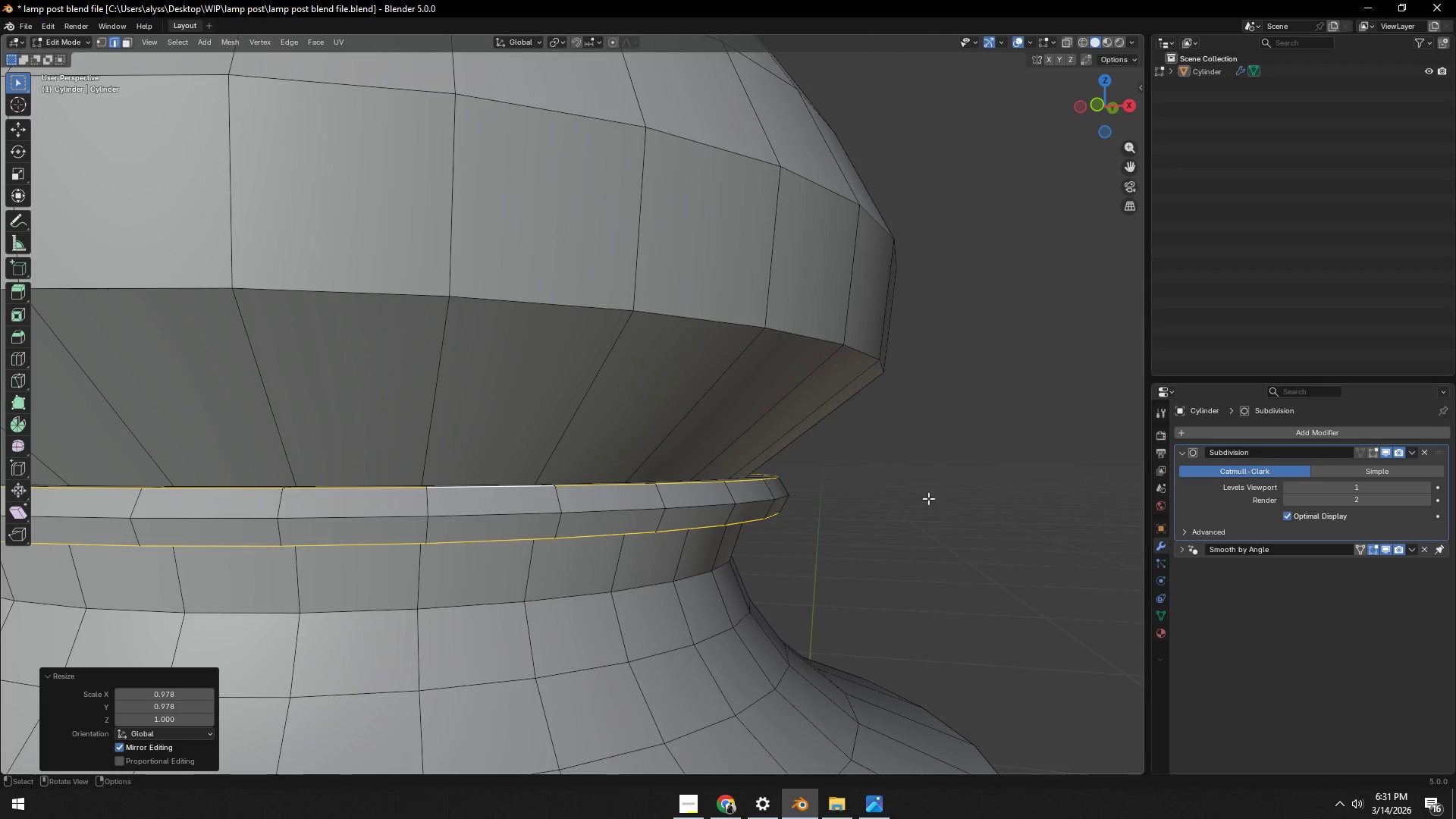 
key(Tab)
 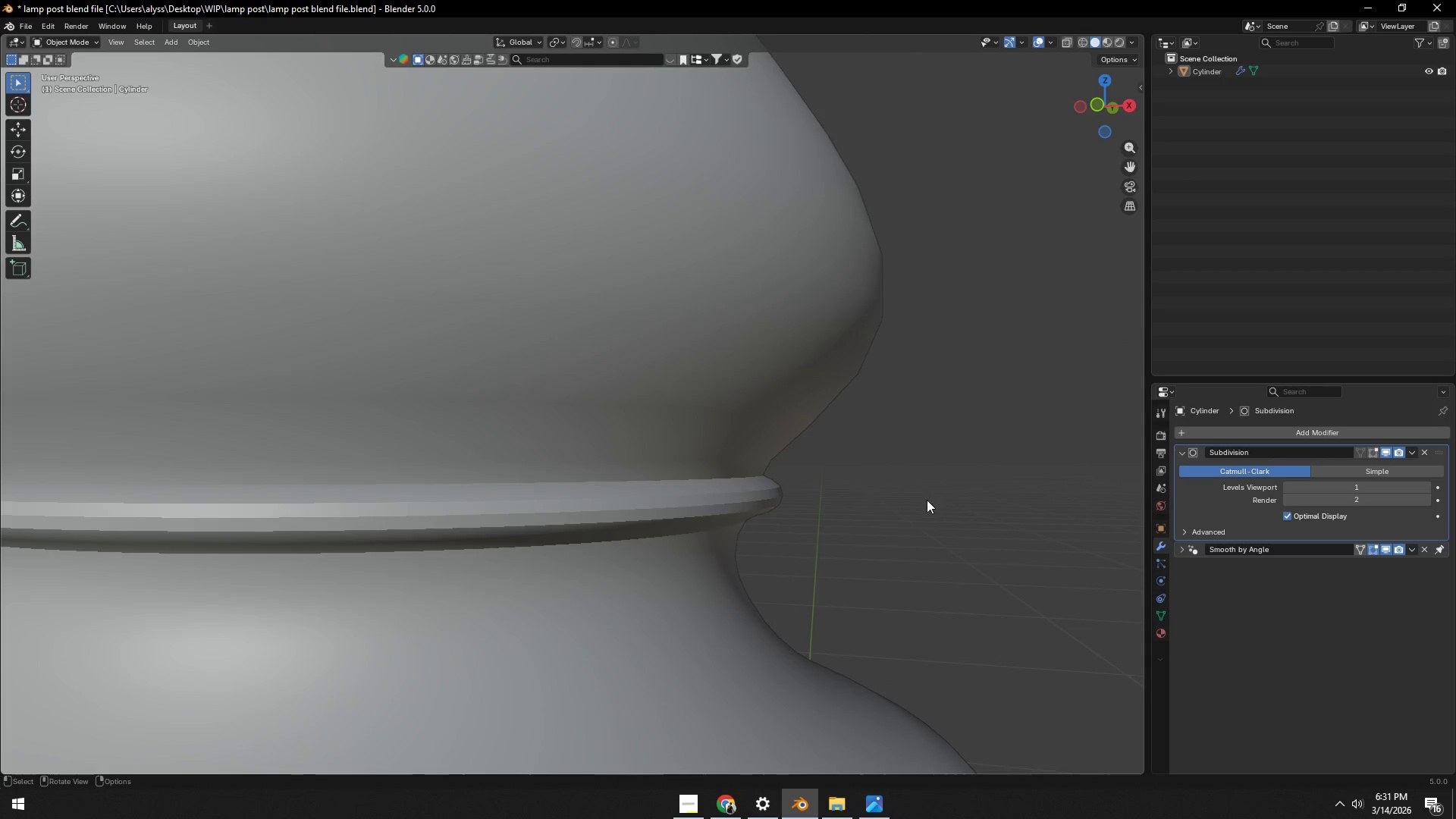 
key(Control+S)
 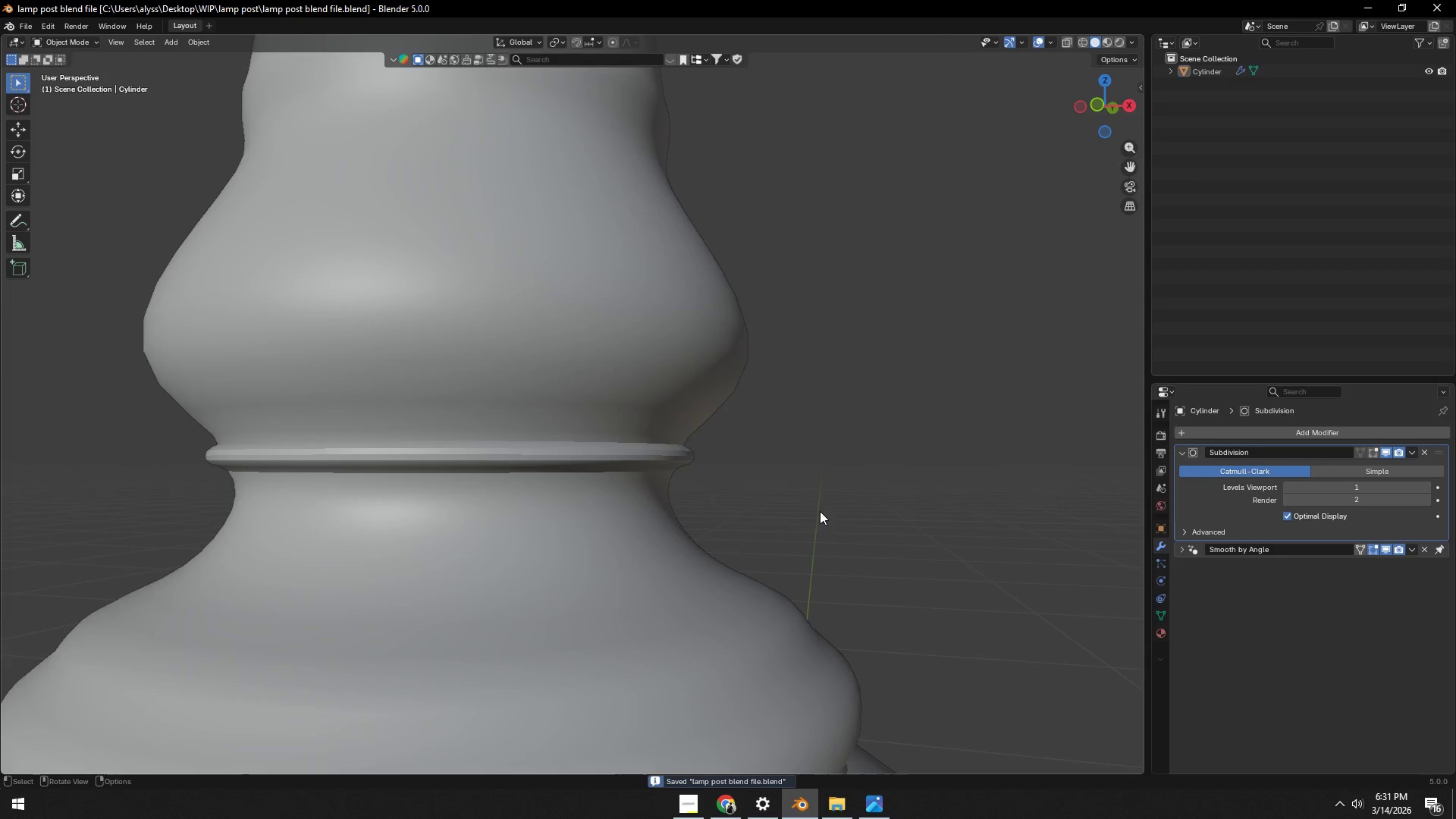 
scroll: coordinate [819, 511], scroll_direction: down, amount: 3.0
 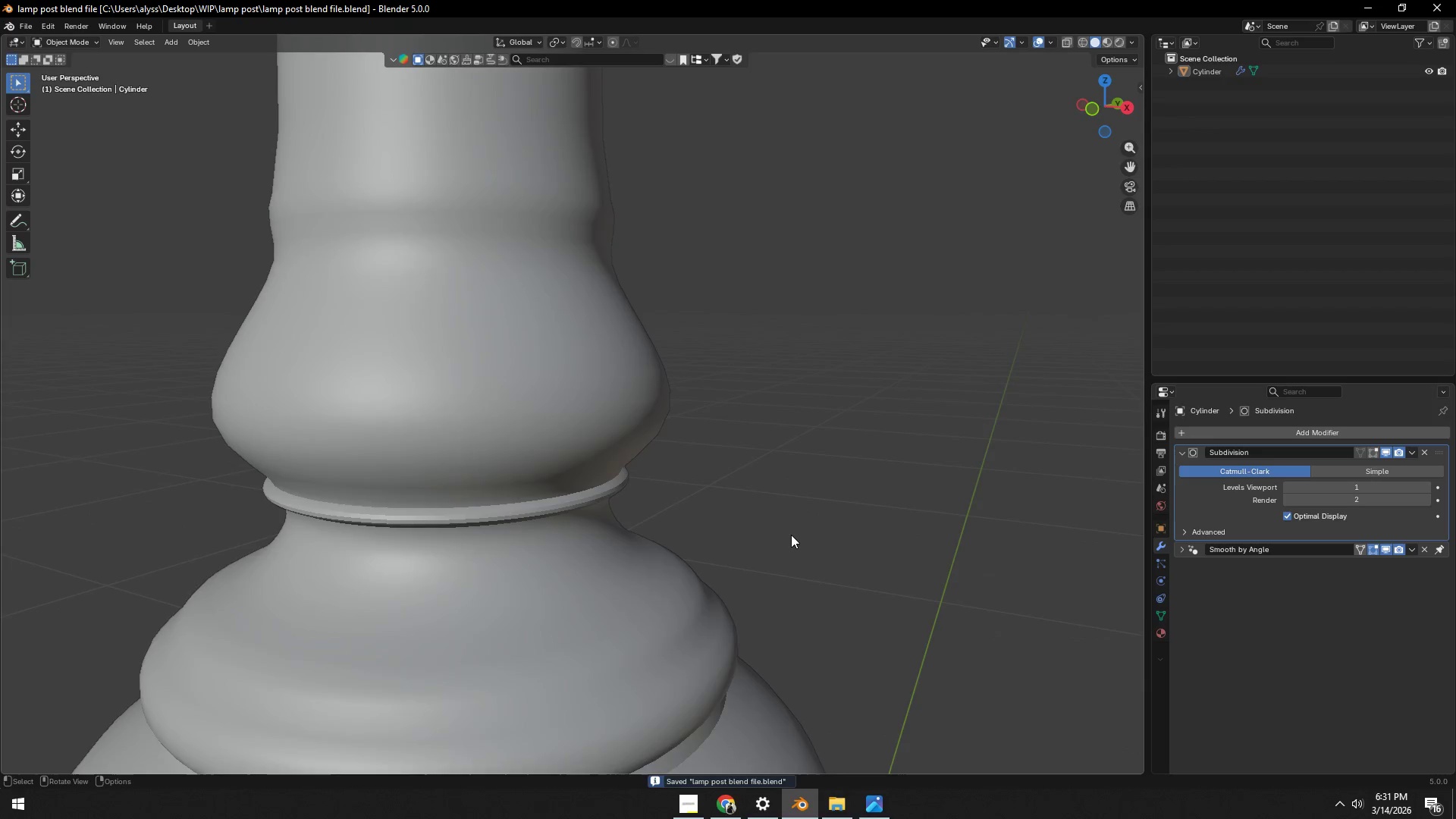 
scroll: coordinate [788, 535], scroll_direction: up, amount: 1.0
 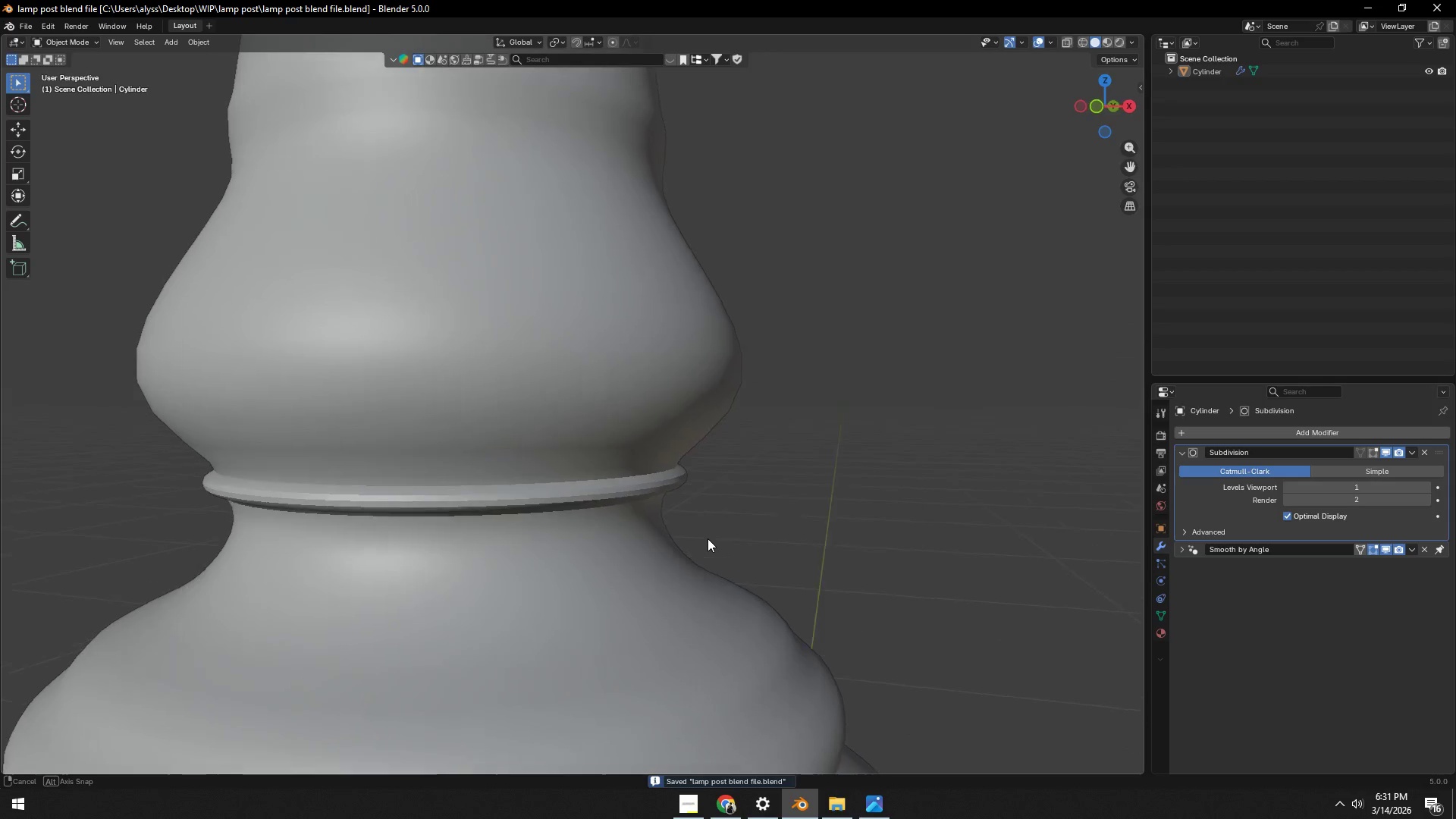 
key(Tab)
 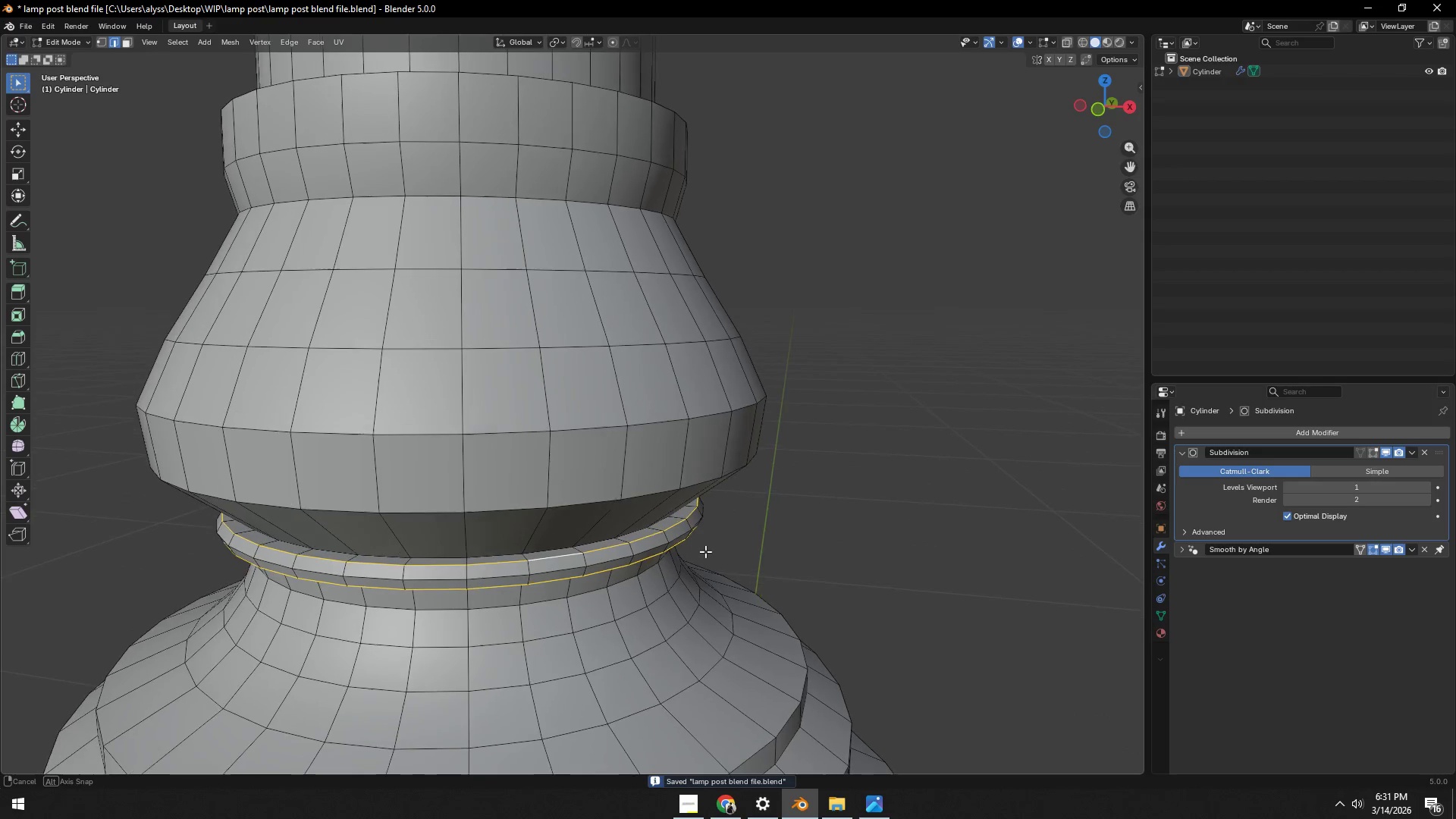 
hold_key(key=ShiftLeft, duration=0.31)
 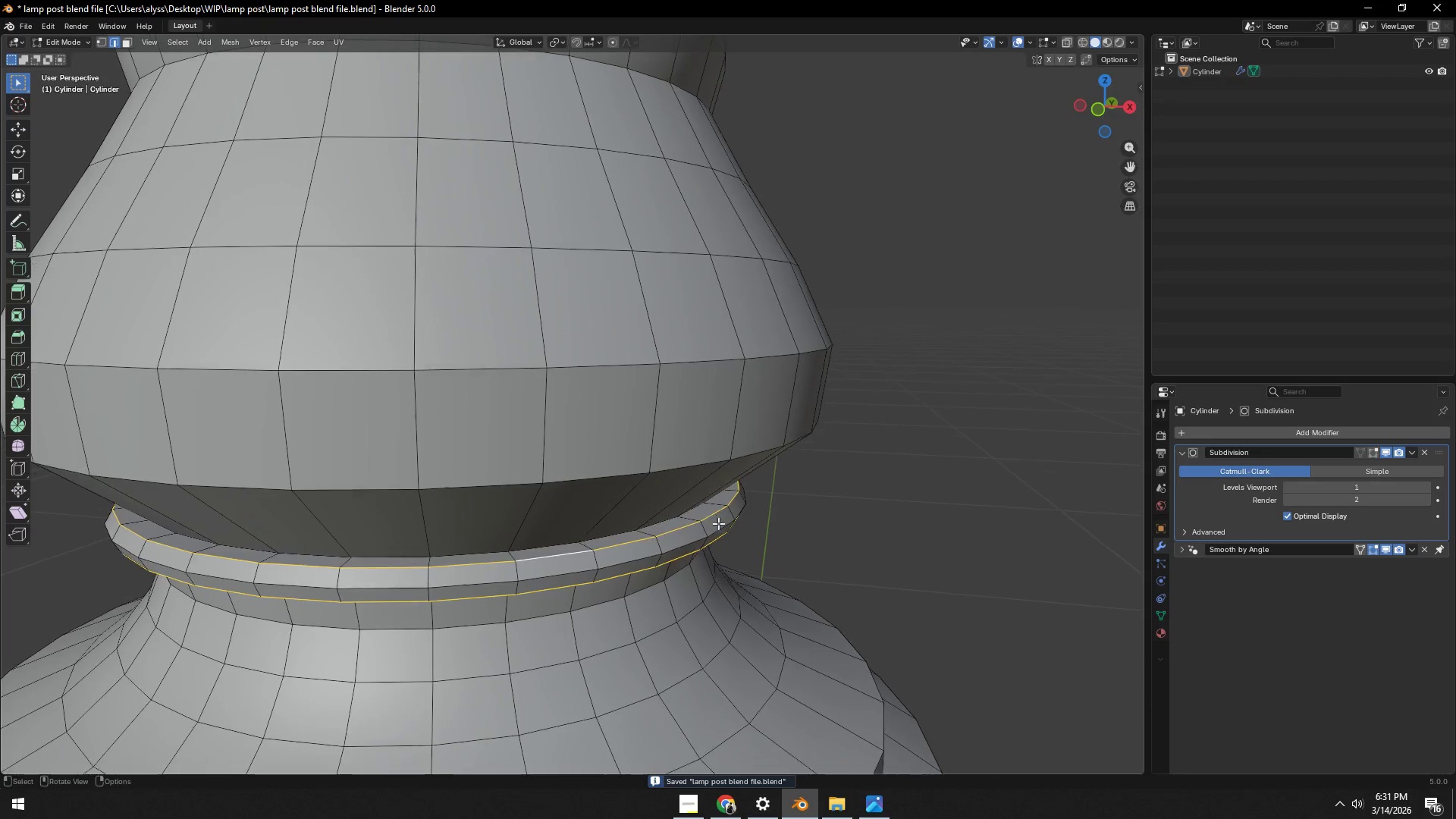 
scroll: coordinate [724, 522], scroll_direction: up, amount: 2.0
 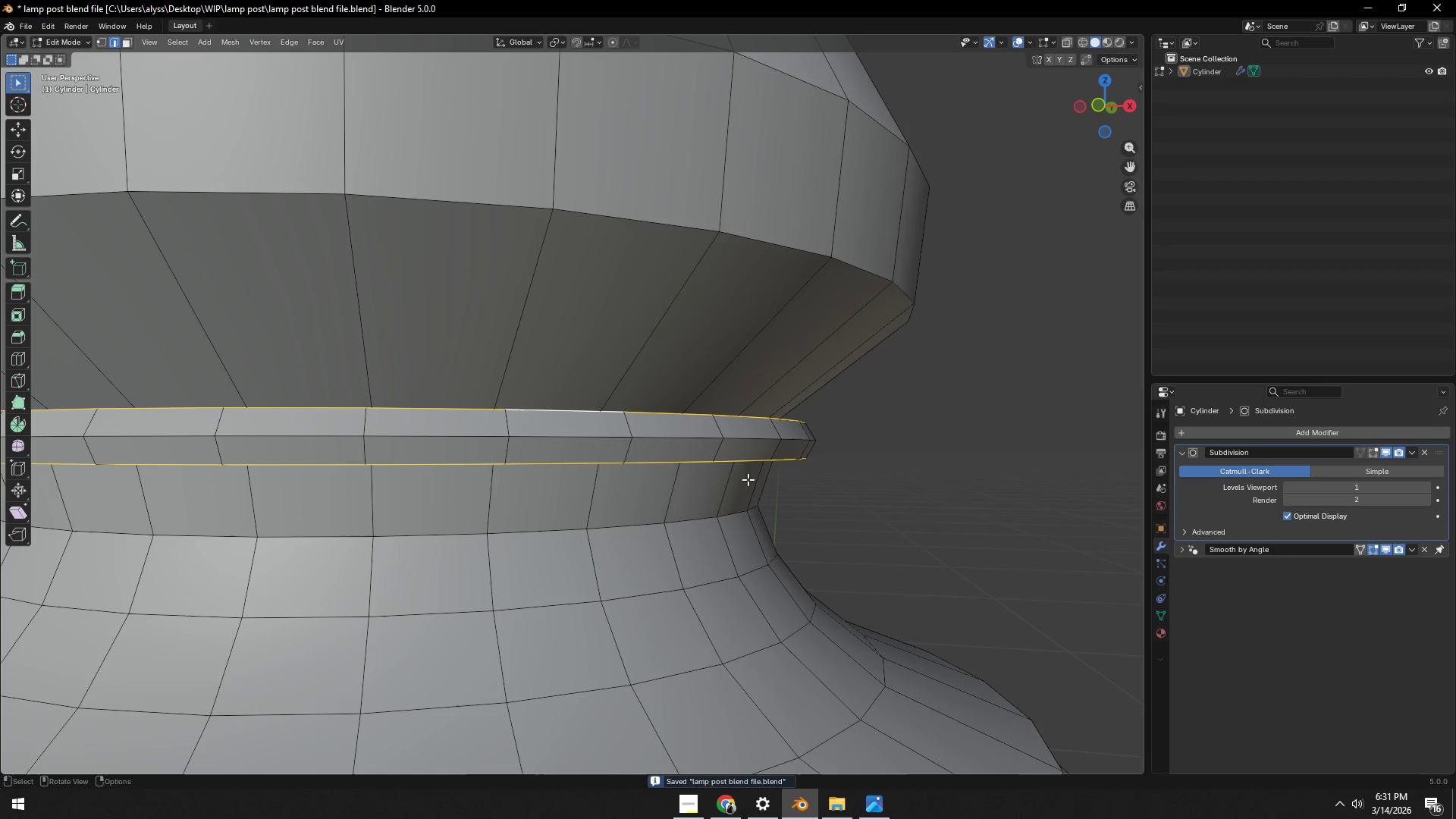 
key(Control+ControlLeft)
 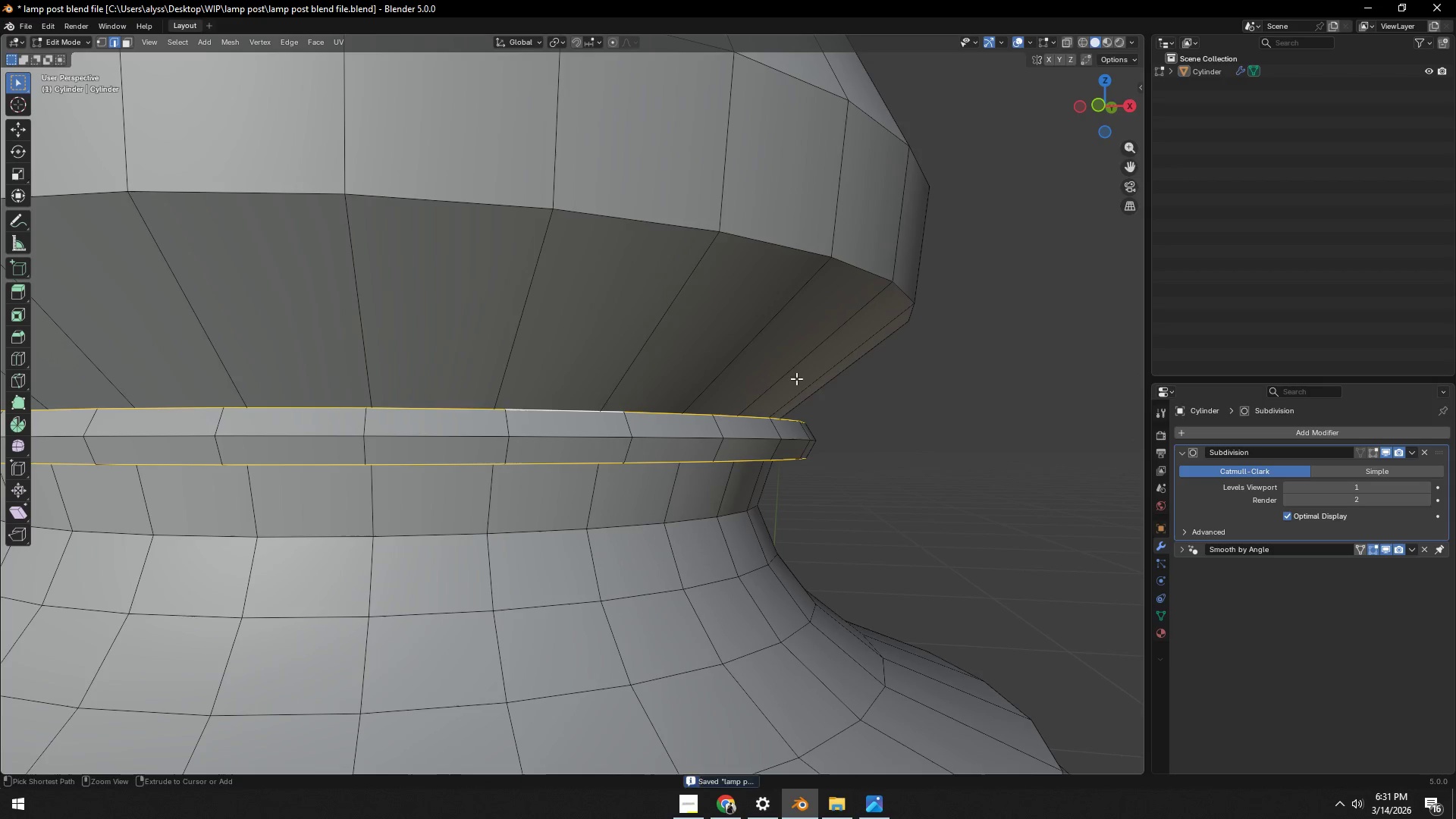 
key(Control+R)
 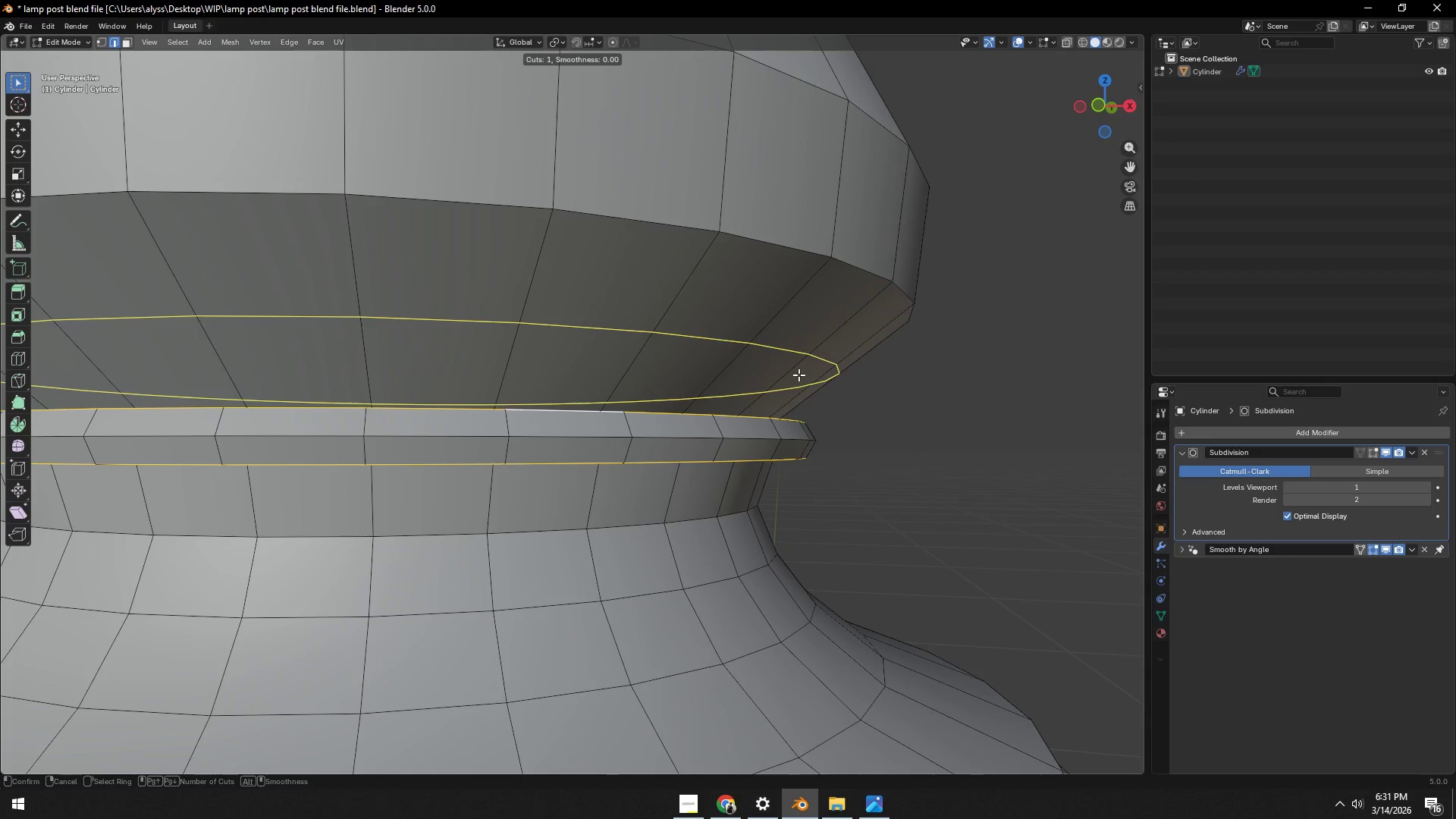 
left_click([799, 375])
 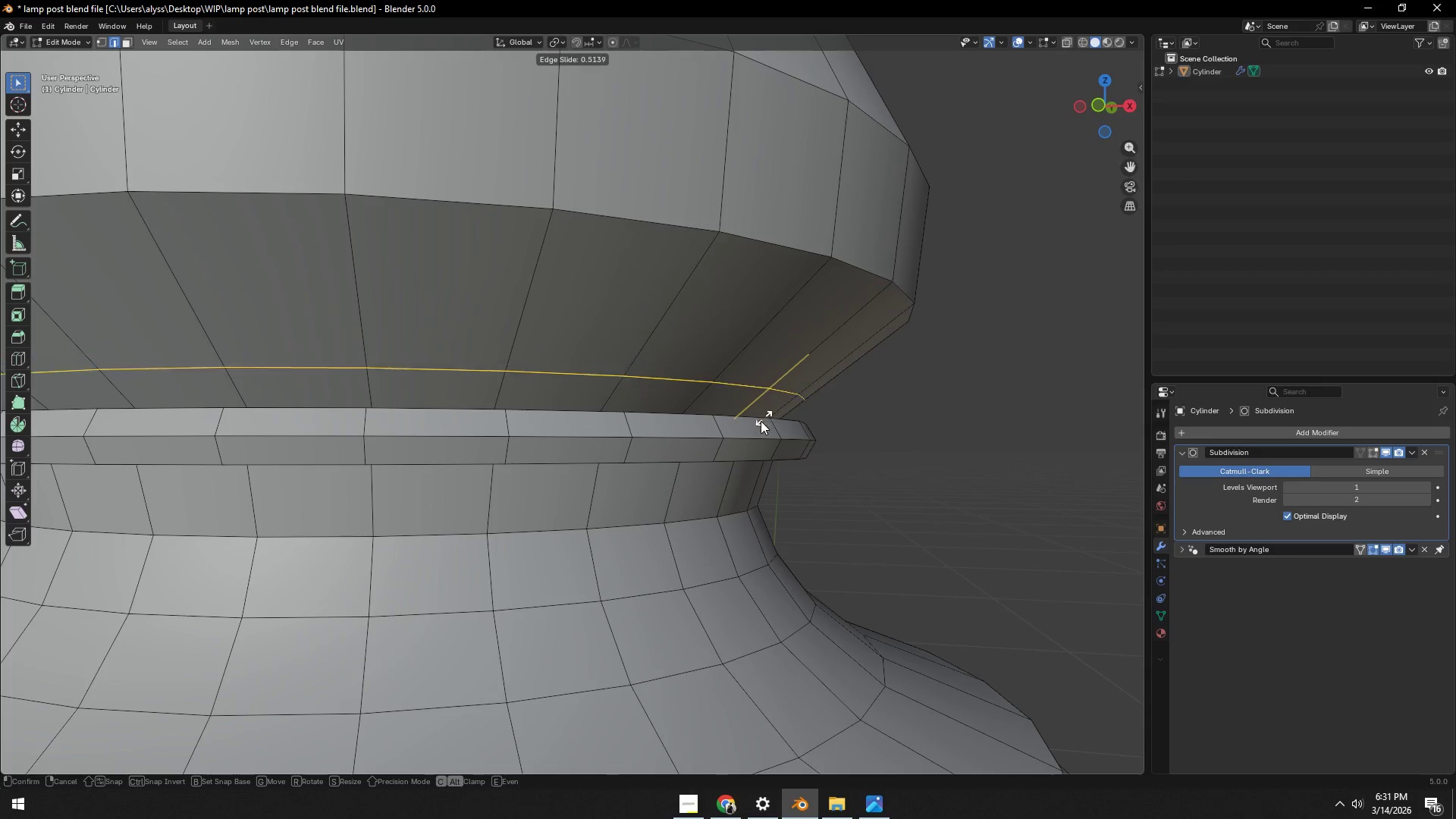 
left_click([759, 422])
 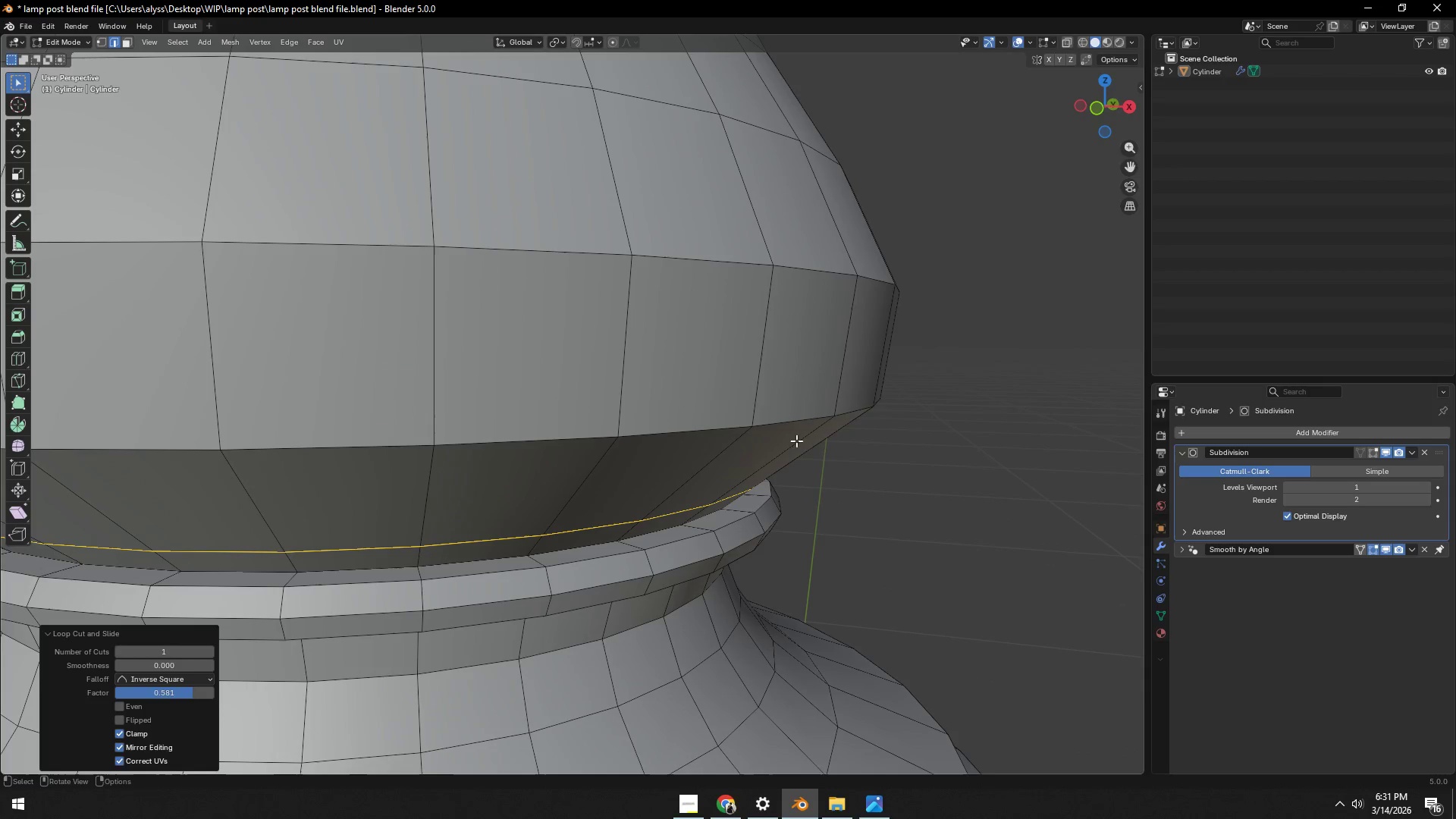 
type(gg)
 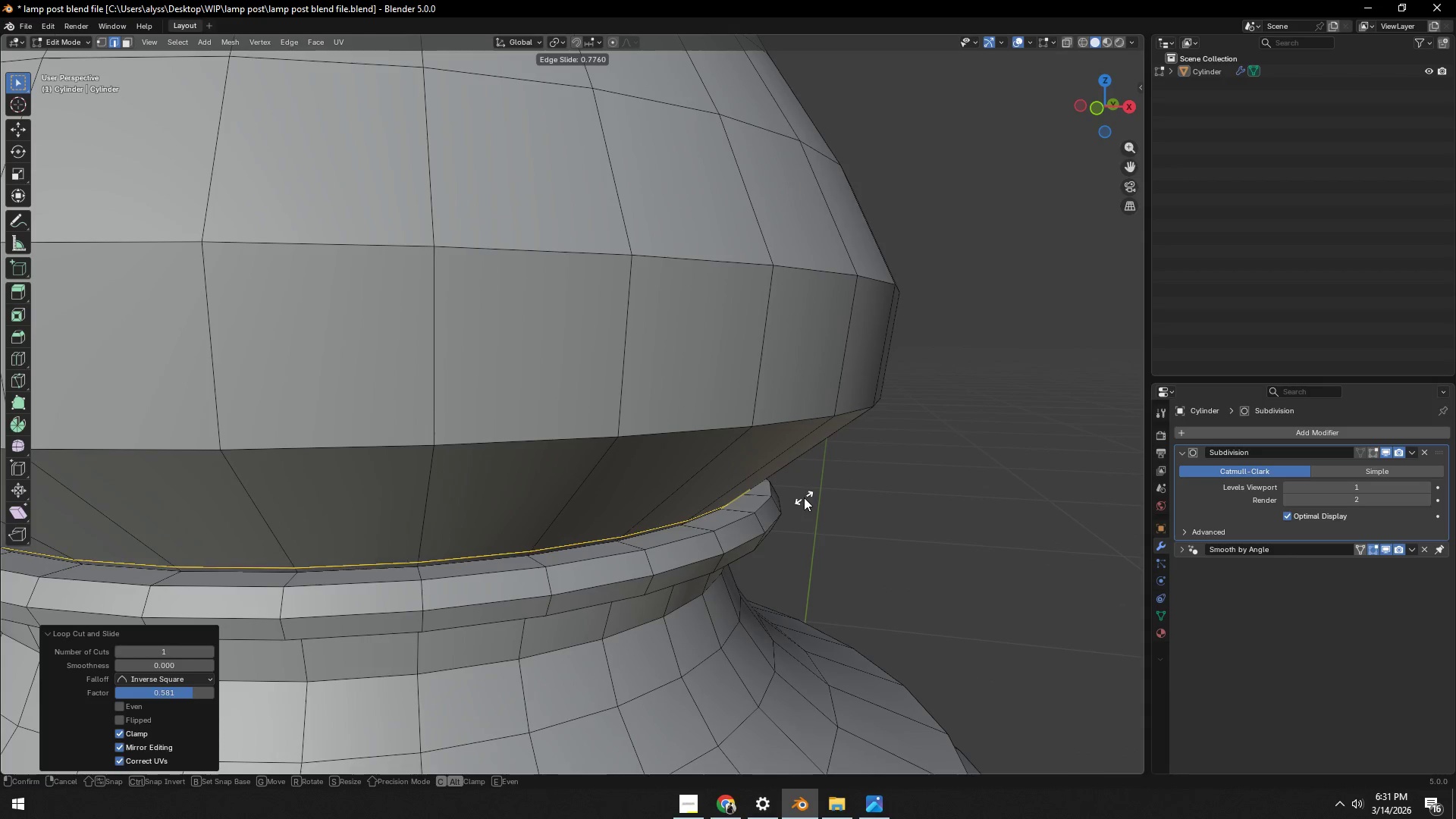 
left_click([806, 494])
 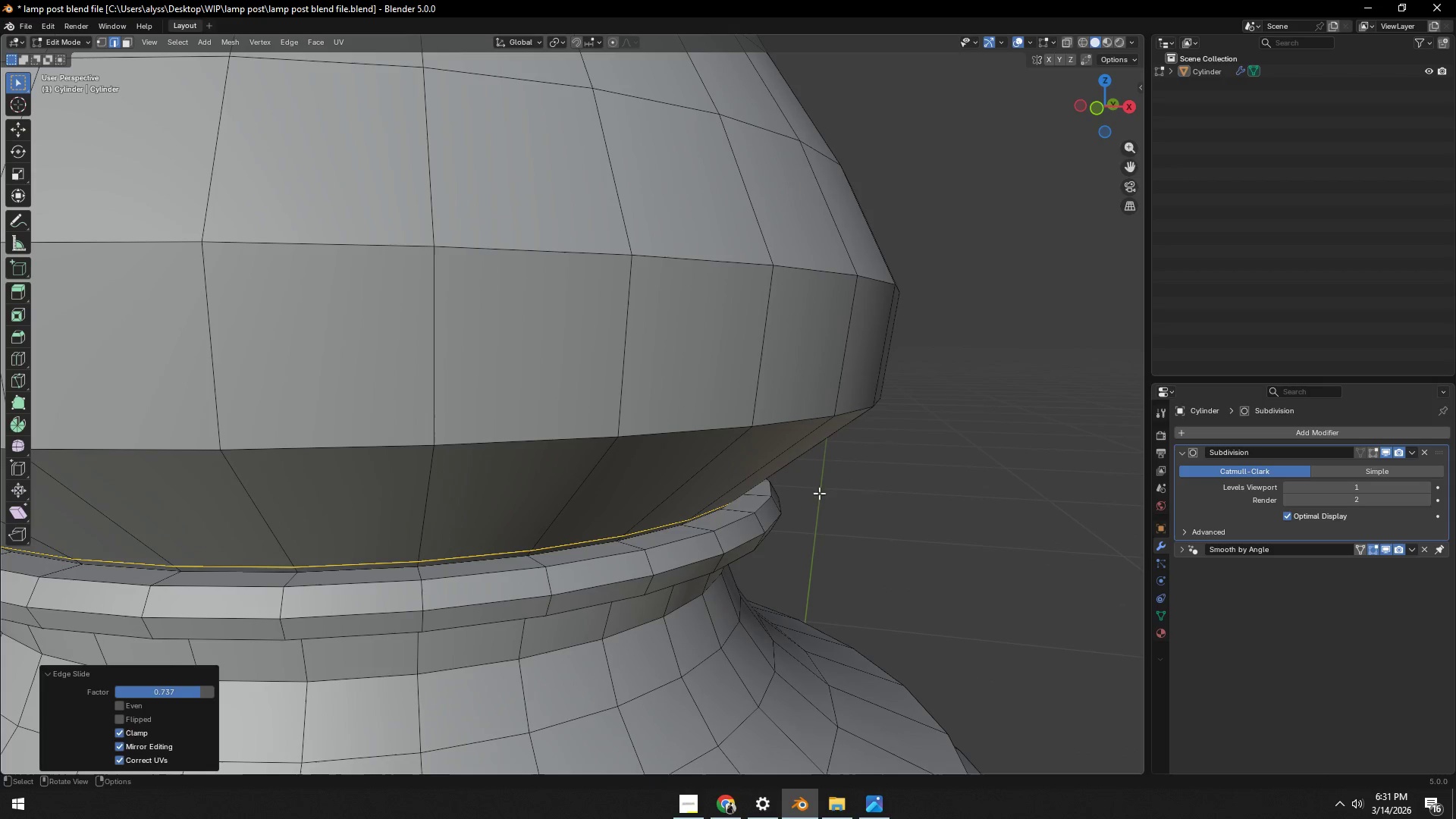 
double_click([964, 481])
 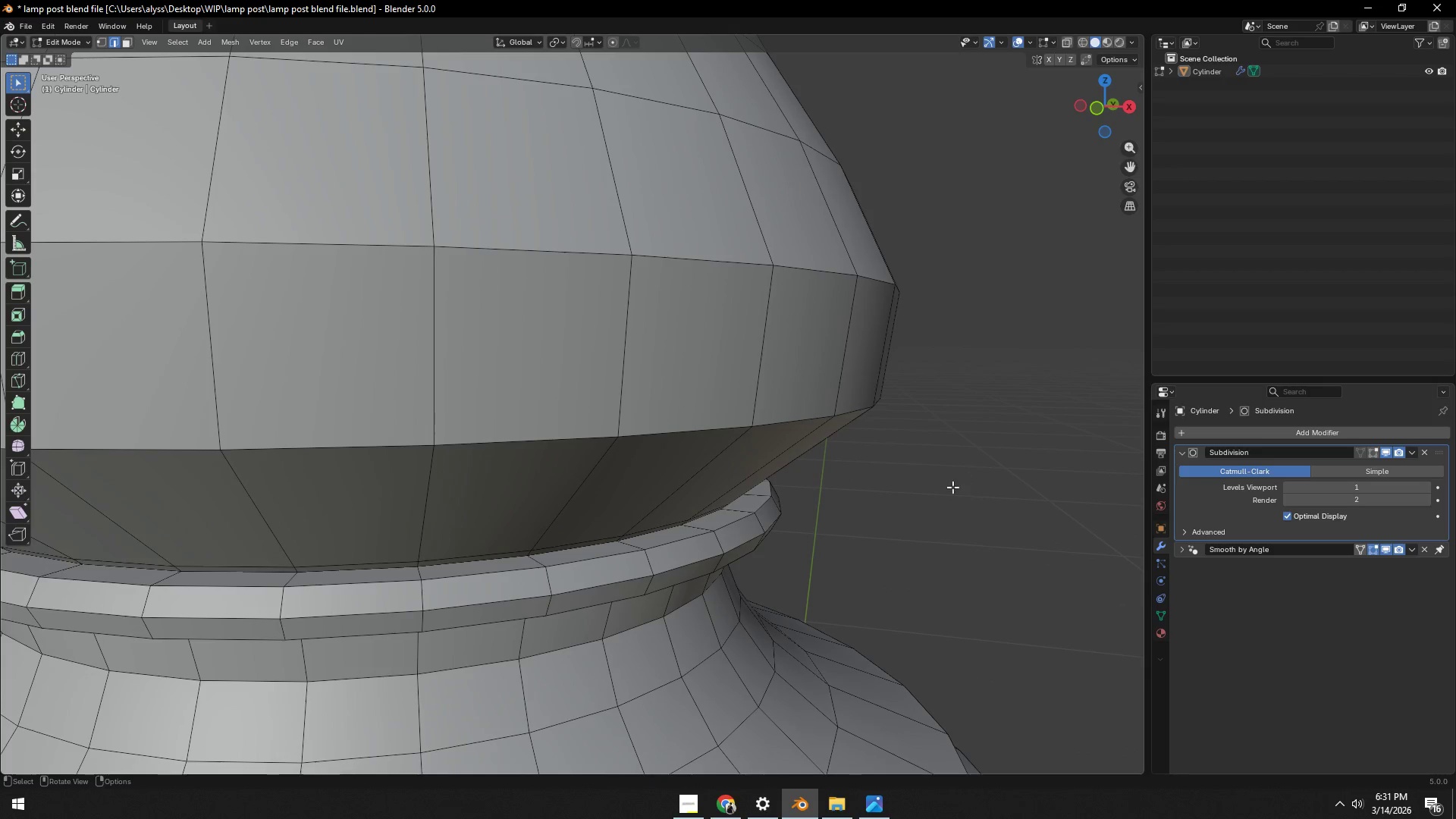 
key(Control+ControlLeft)
 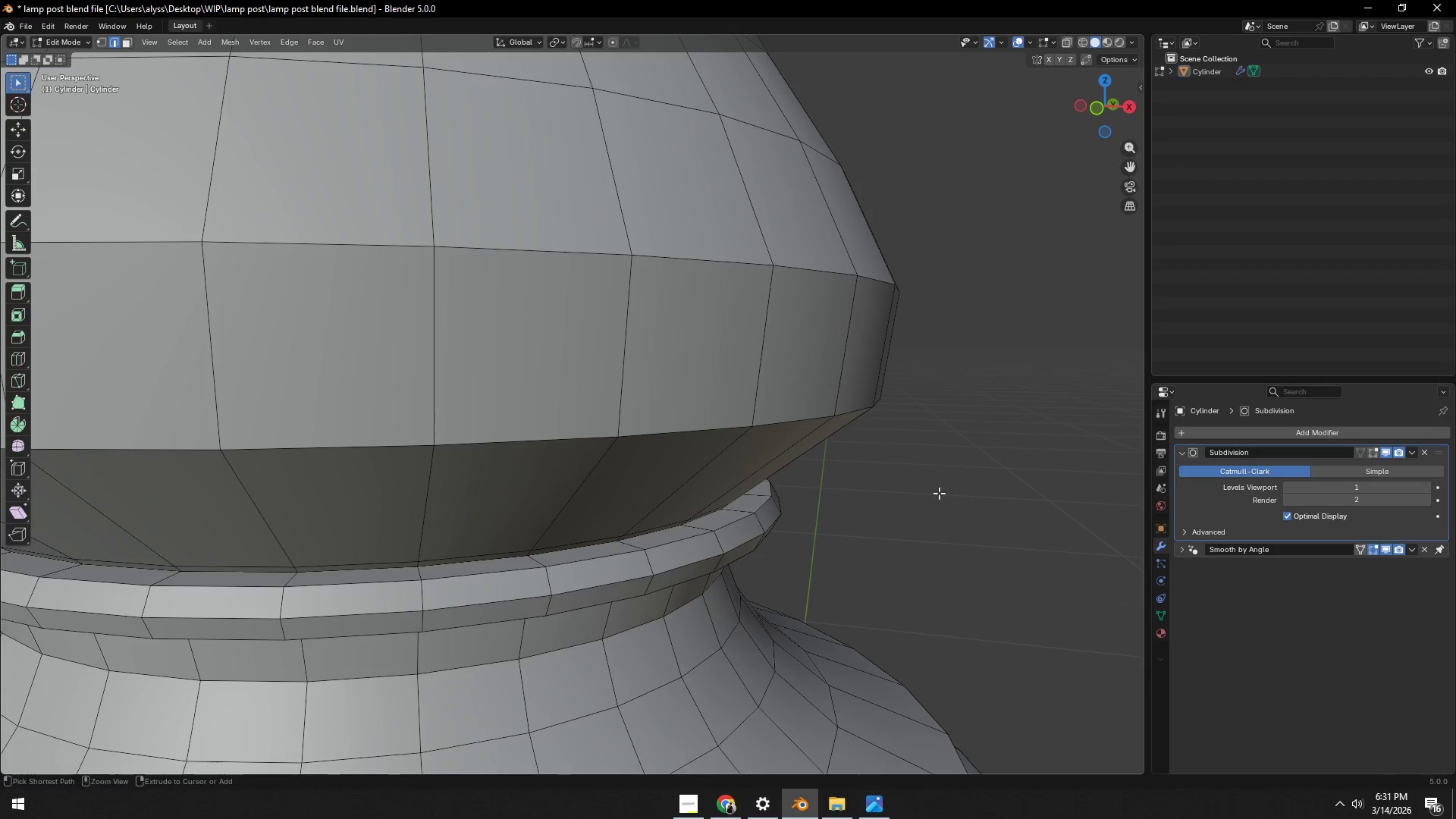 
key(Control+S)
 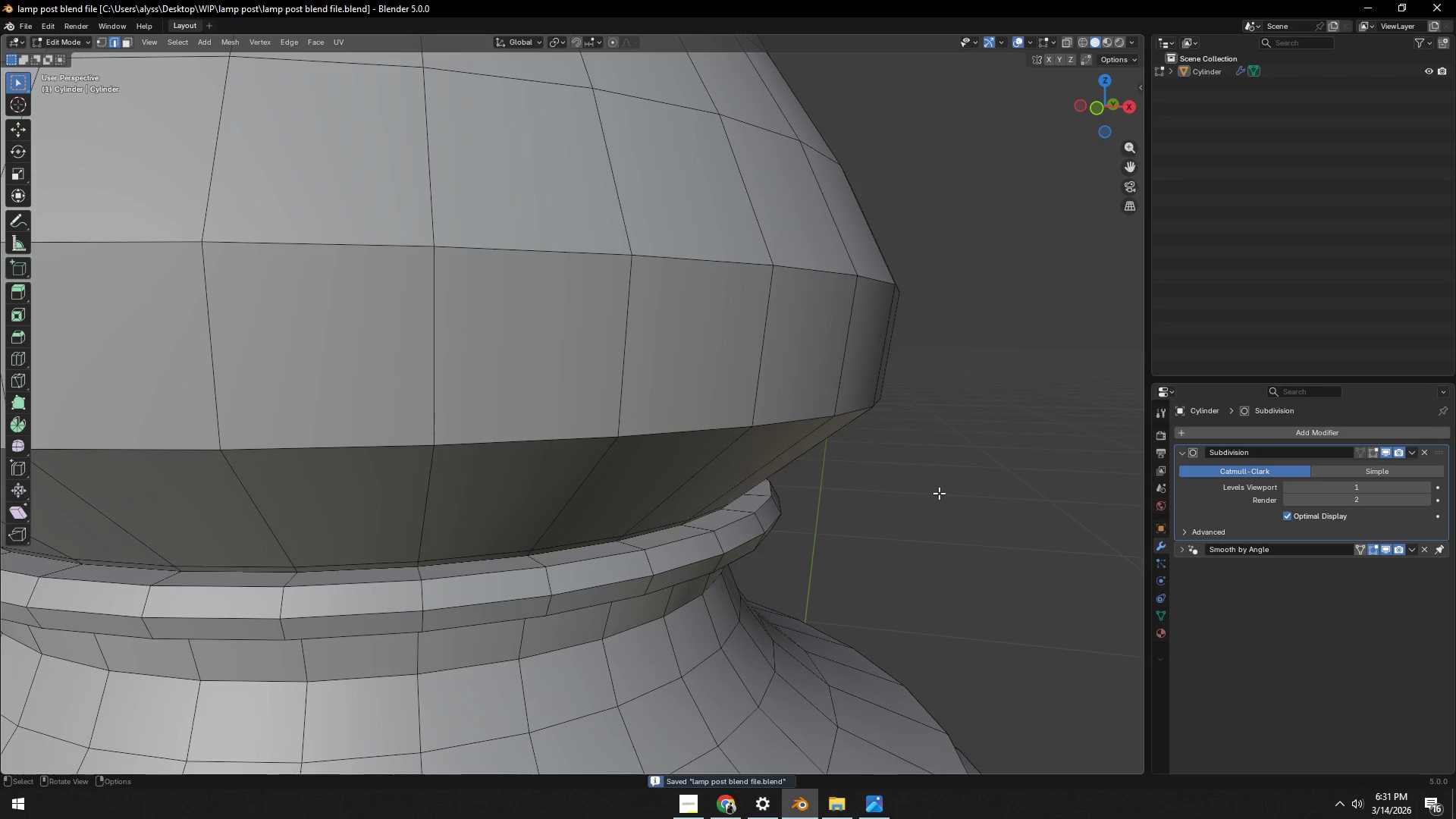 
key(Tab)
 